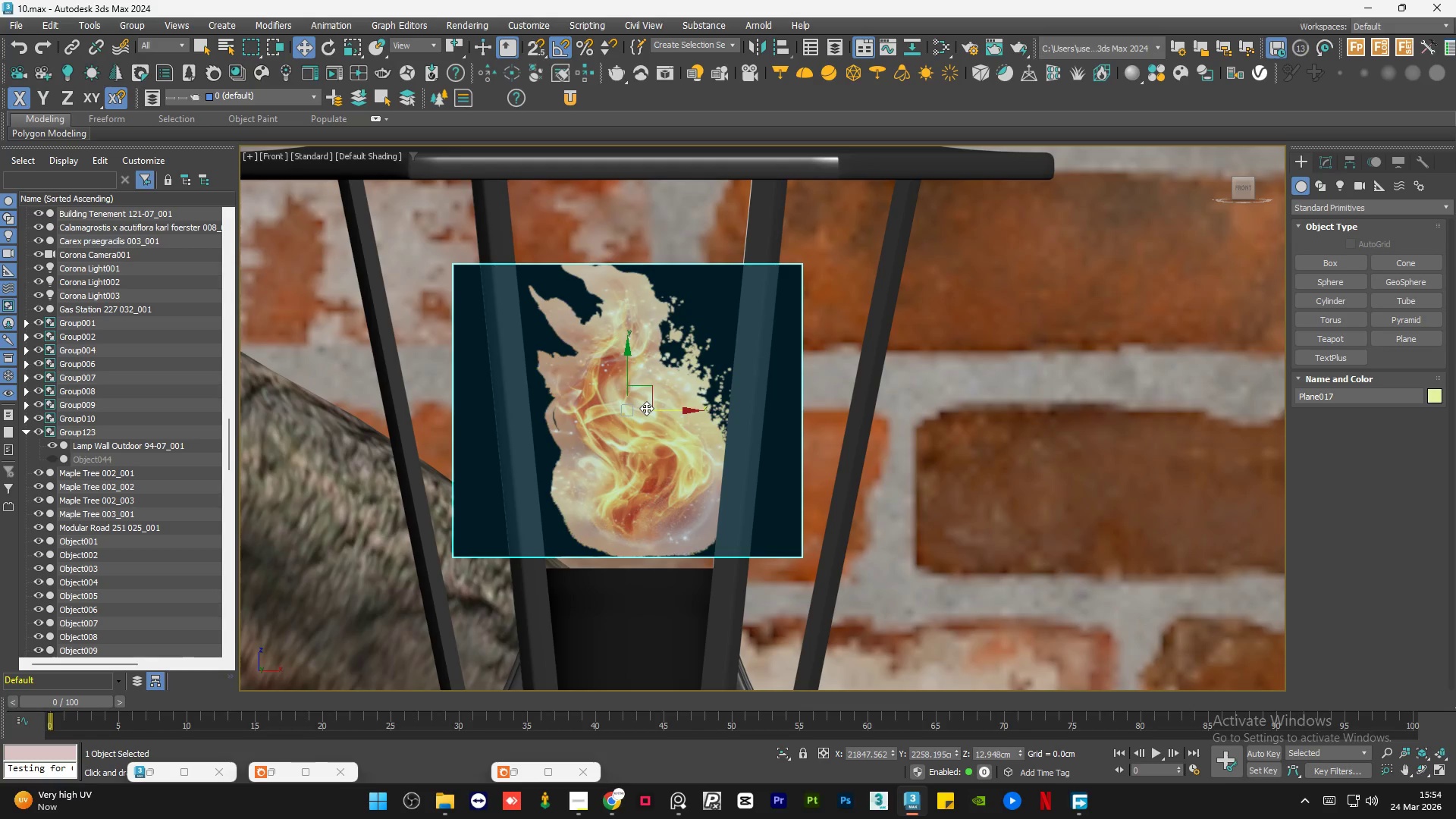 
wait(44.66)
 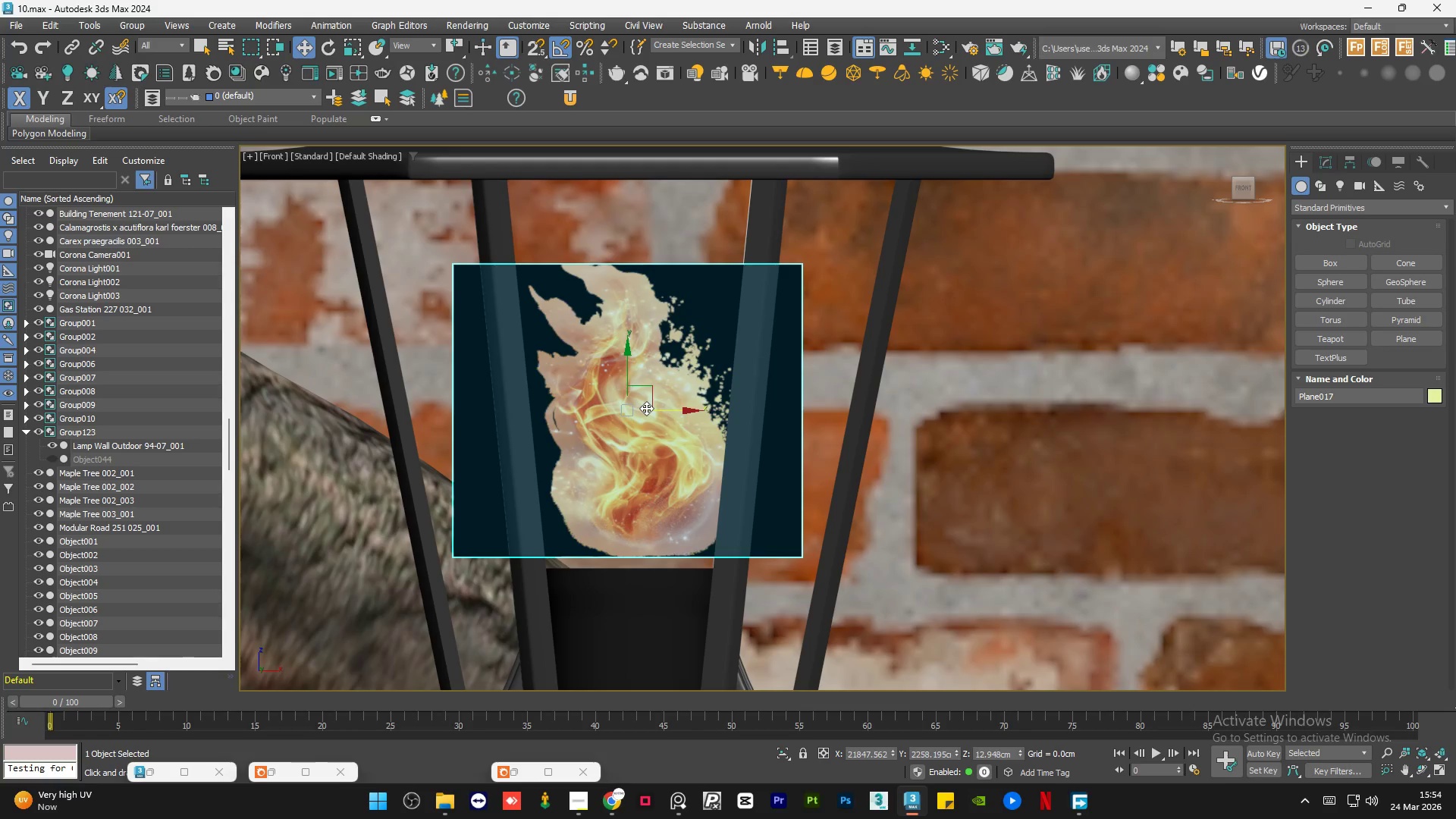 
left_click_drag(start_coordinate=[628, 372], to_coordinate=[636, 385])
 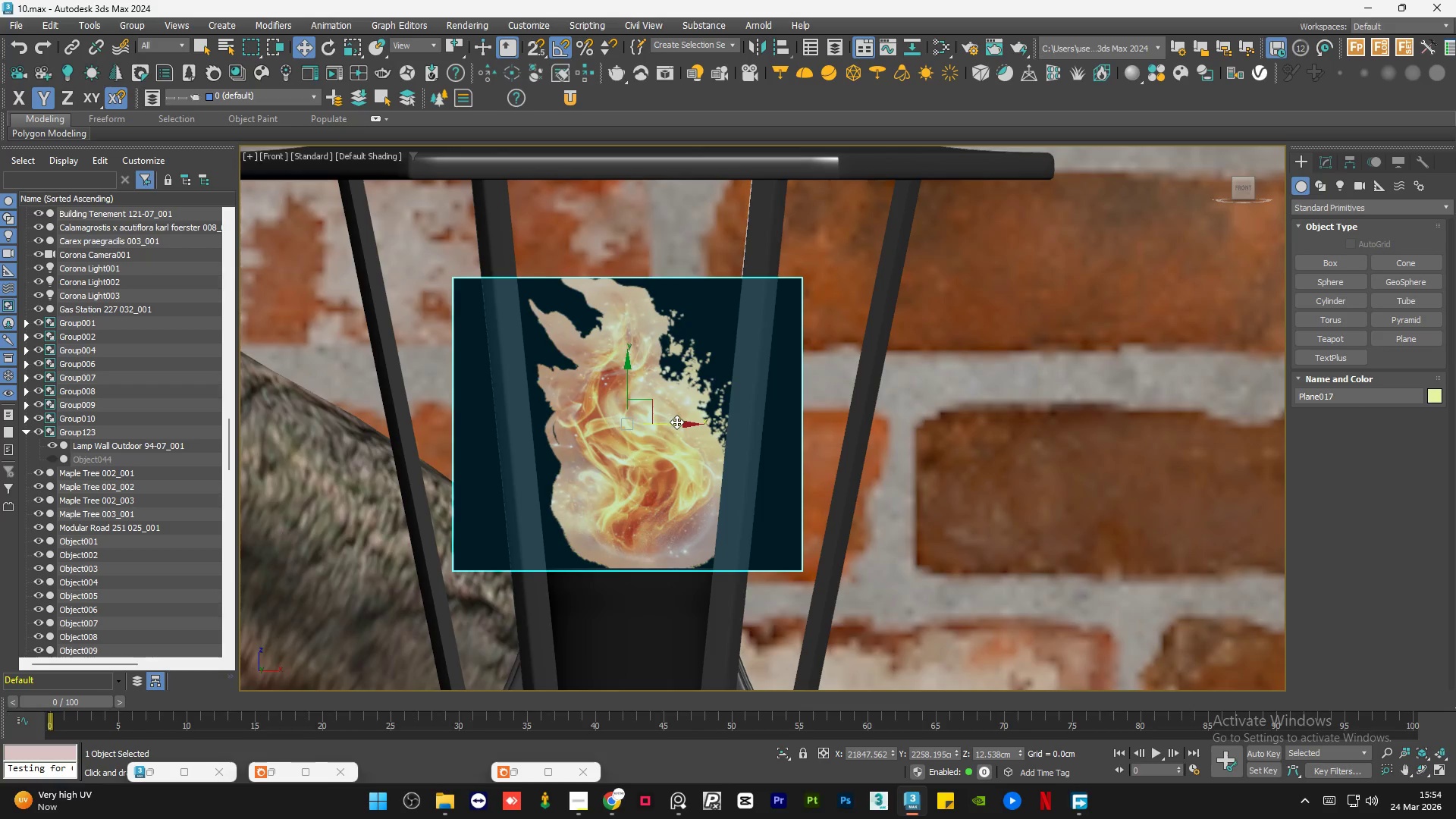 
left_click_drag(start_coordinate=[677, 422], to_coordinate=[673, 422])
 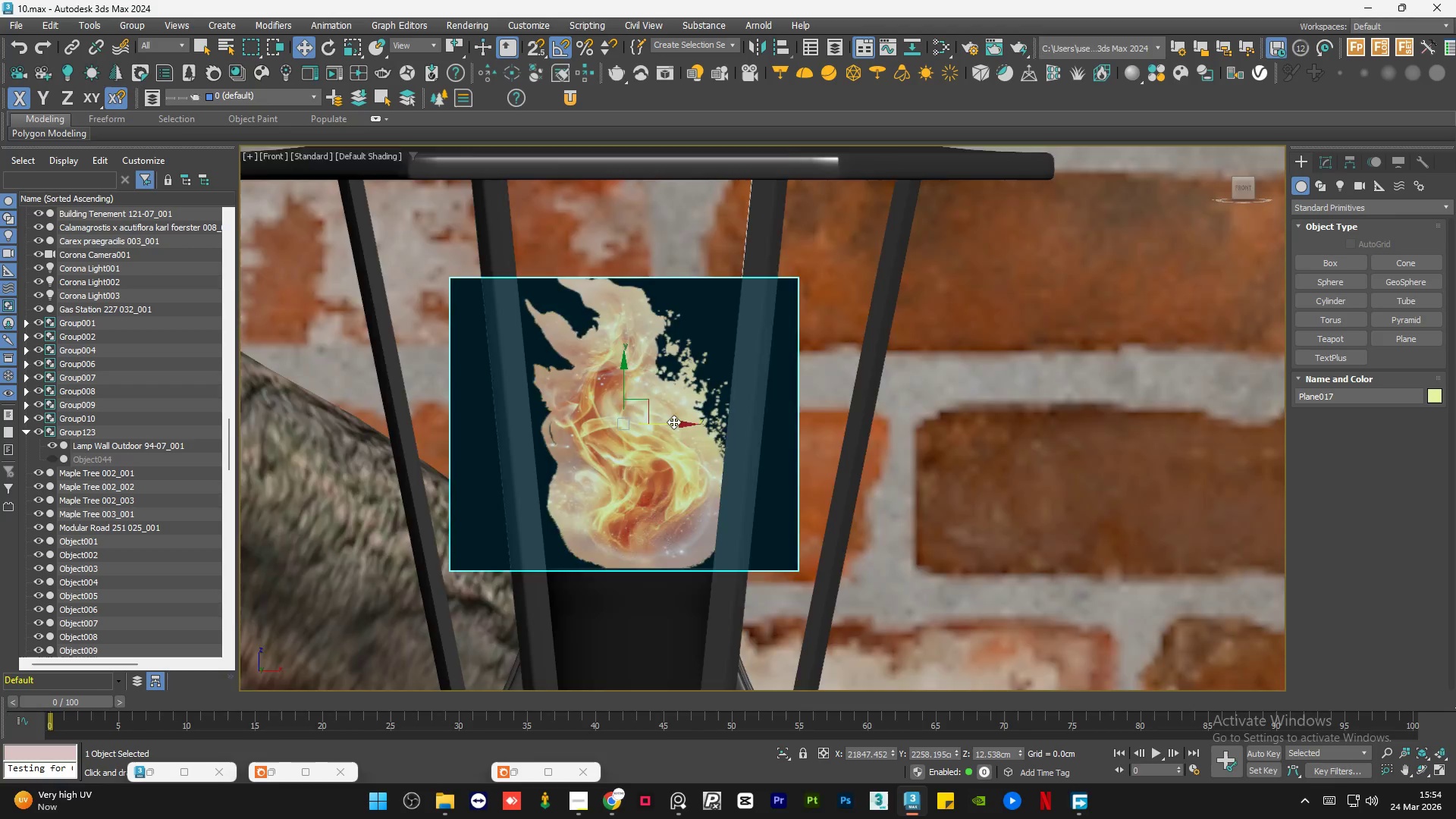 
hold_key(key=AltLeft, duration=1.3)
 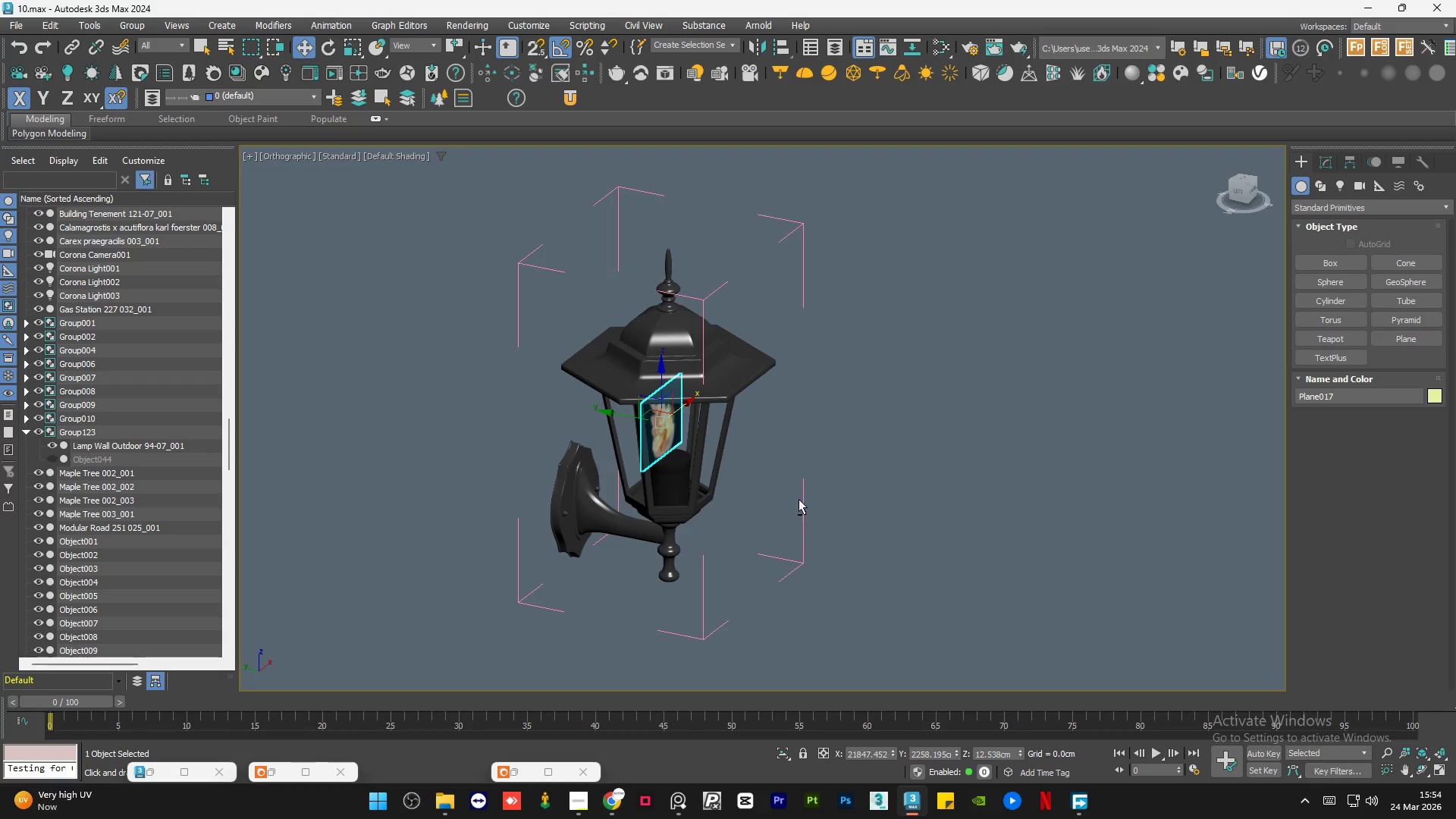 
scroll: coordinate [673, 422], scroll_direction: down, amount: 4.0
 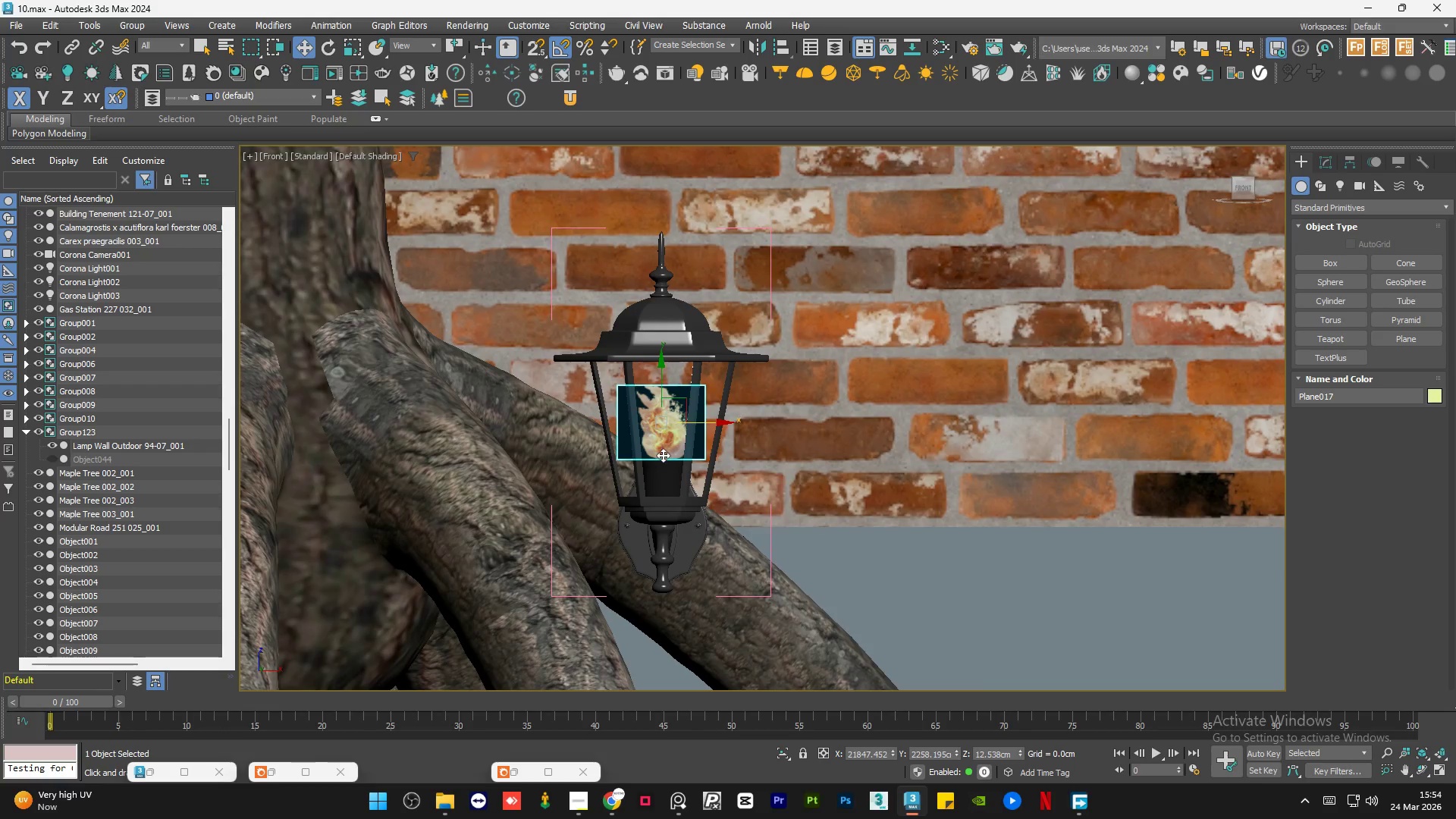 
hold_key(key=AltLeft, duration=0.81)
 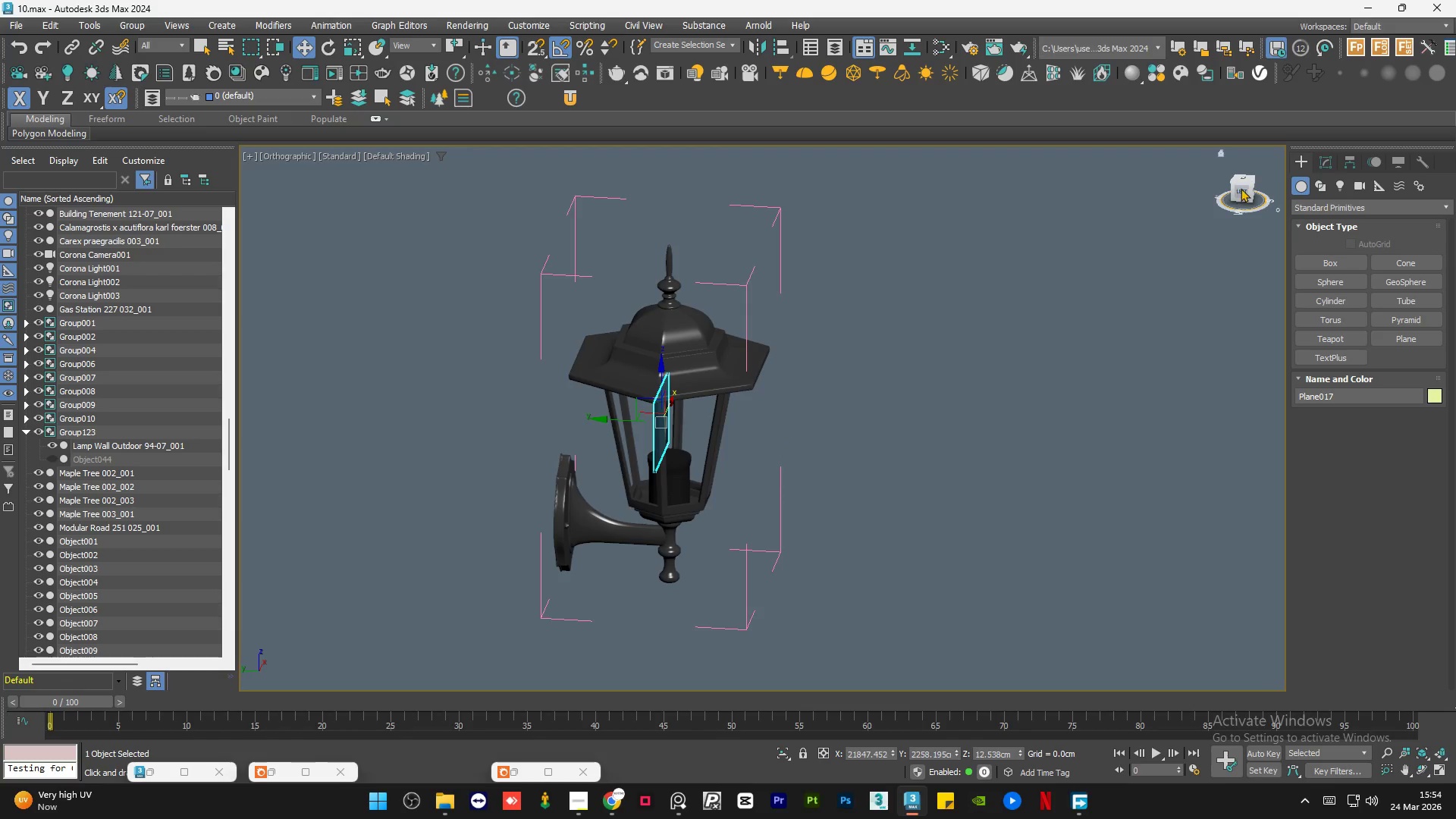 
left_click([1241, 188])
 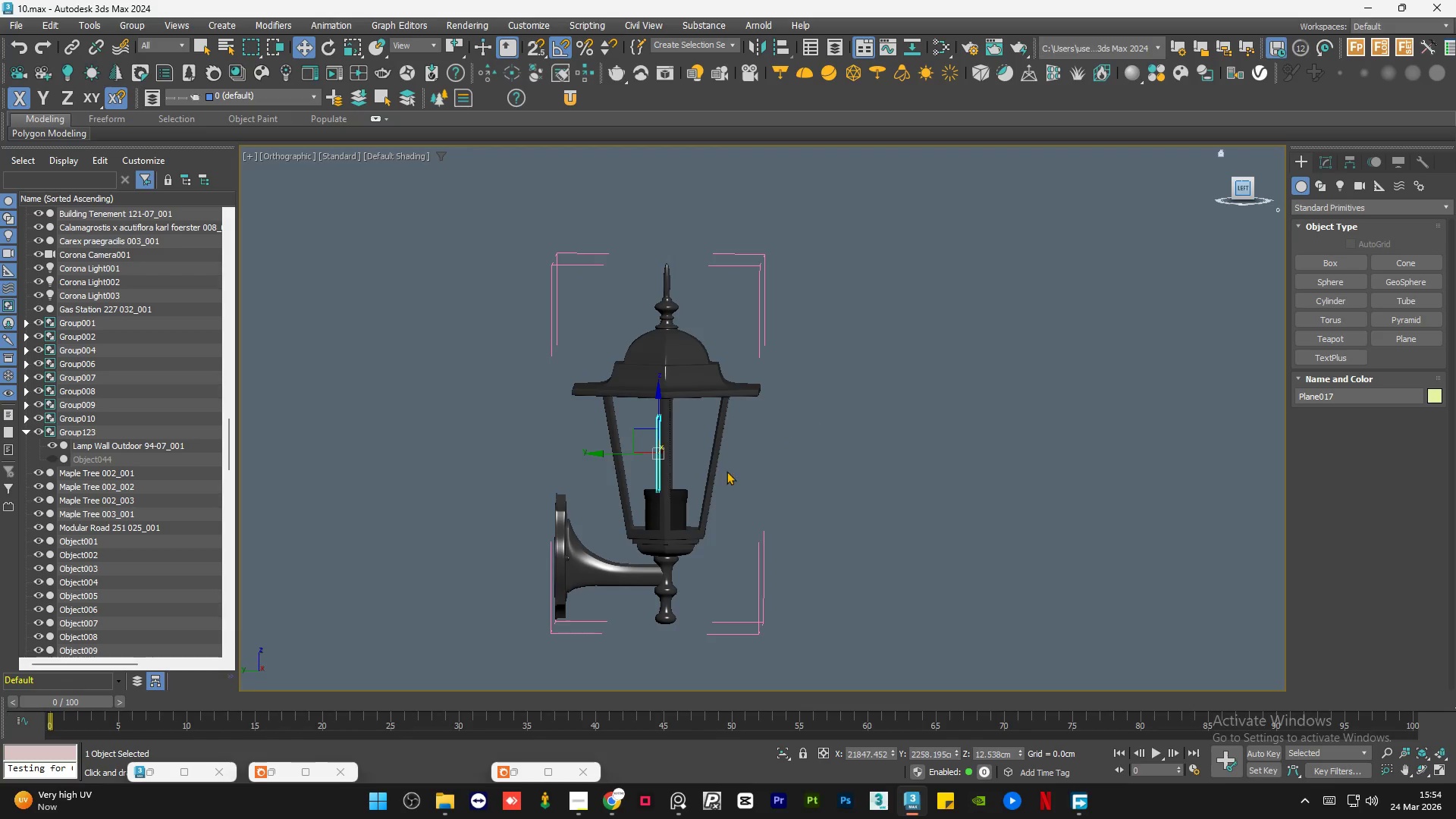 
scroll: coordinate [667, 453], scroll_direction: up, amount: 5.0
 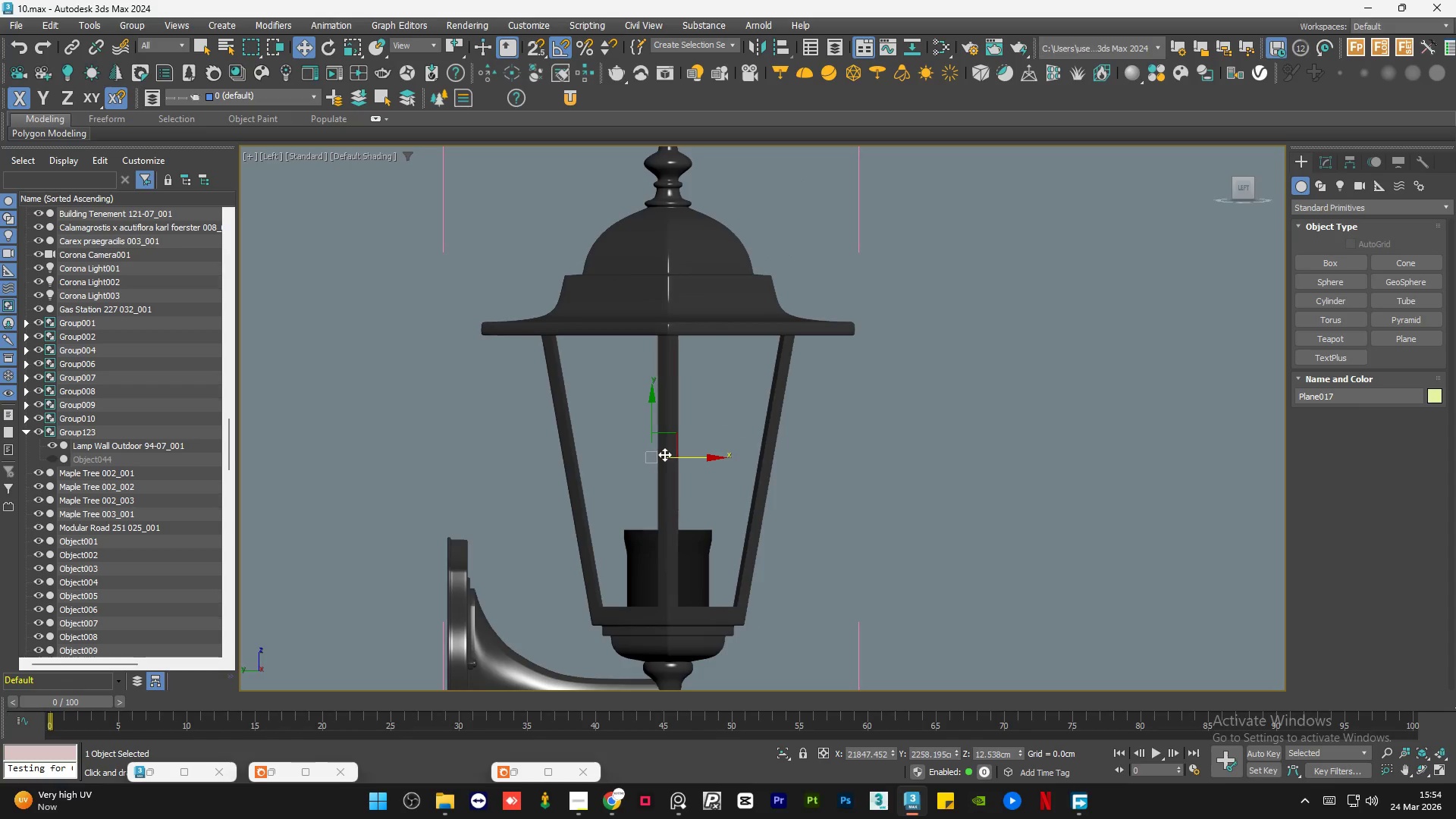 
key(F4)
 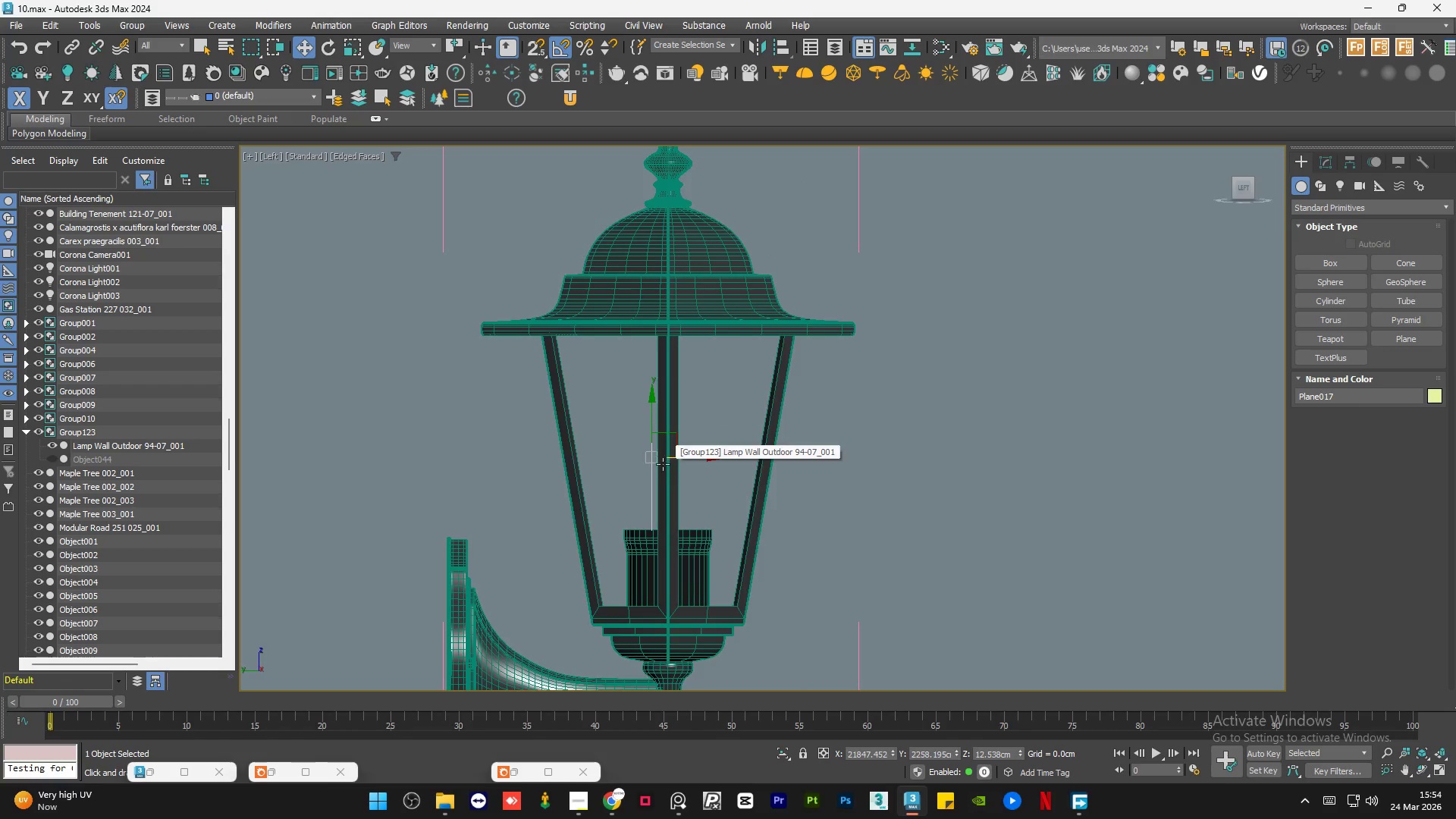 
scroll: coordinate [662, 465], scroll_direction: up, amount: 1.0
 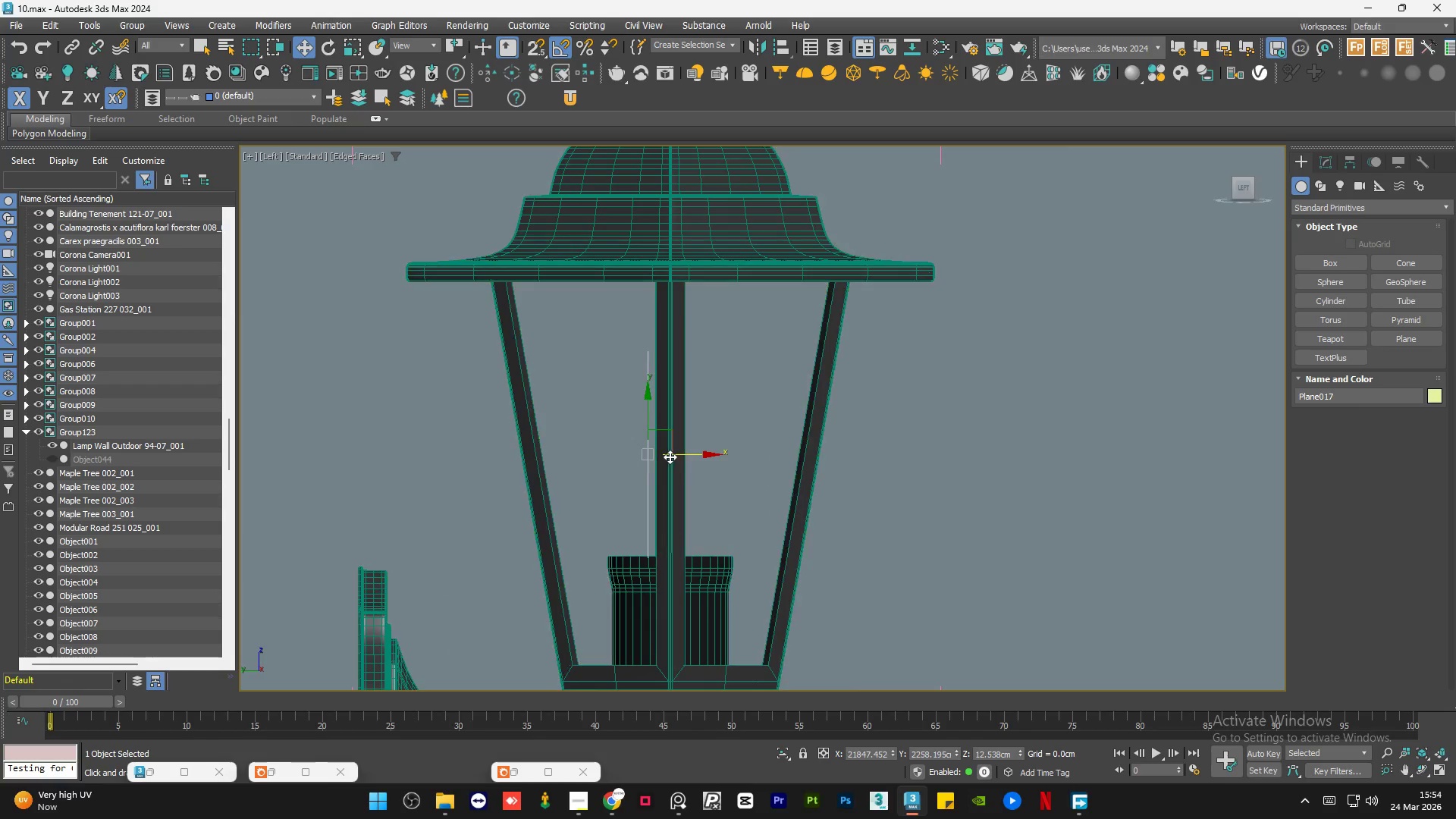 
left_click_drag(start_coordinate=[670, 457], to_coordinate=[692, 456])
 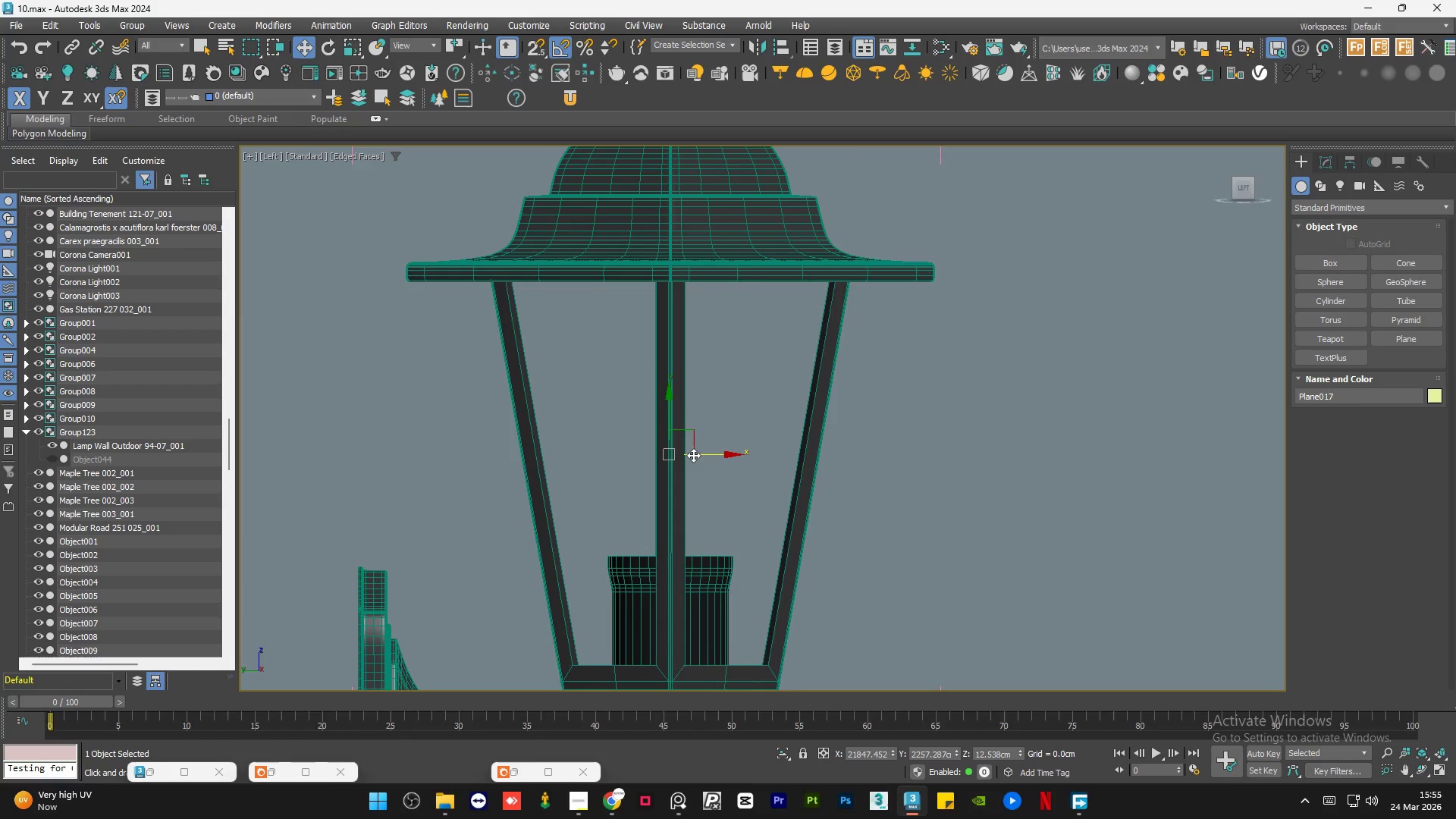 
hold_key(key=AltLeft, duration=1.5)
 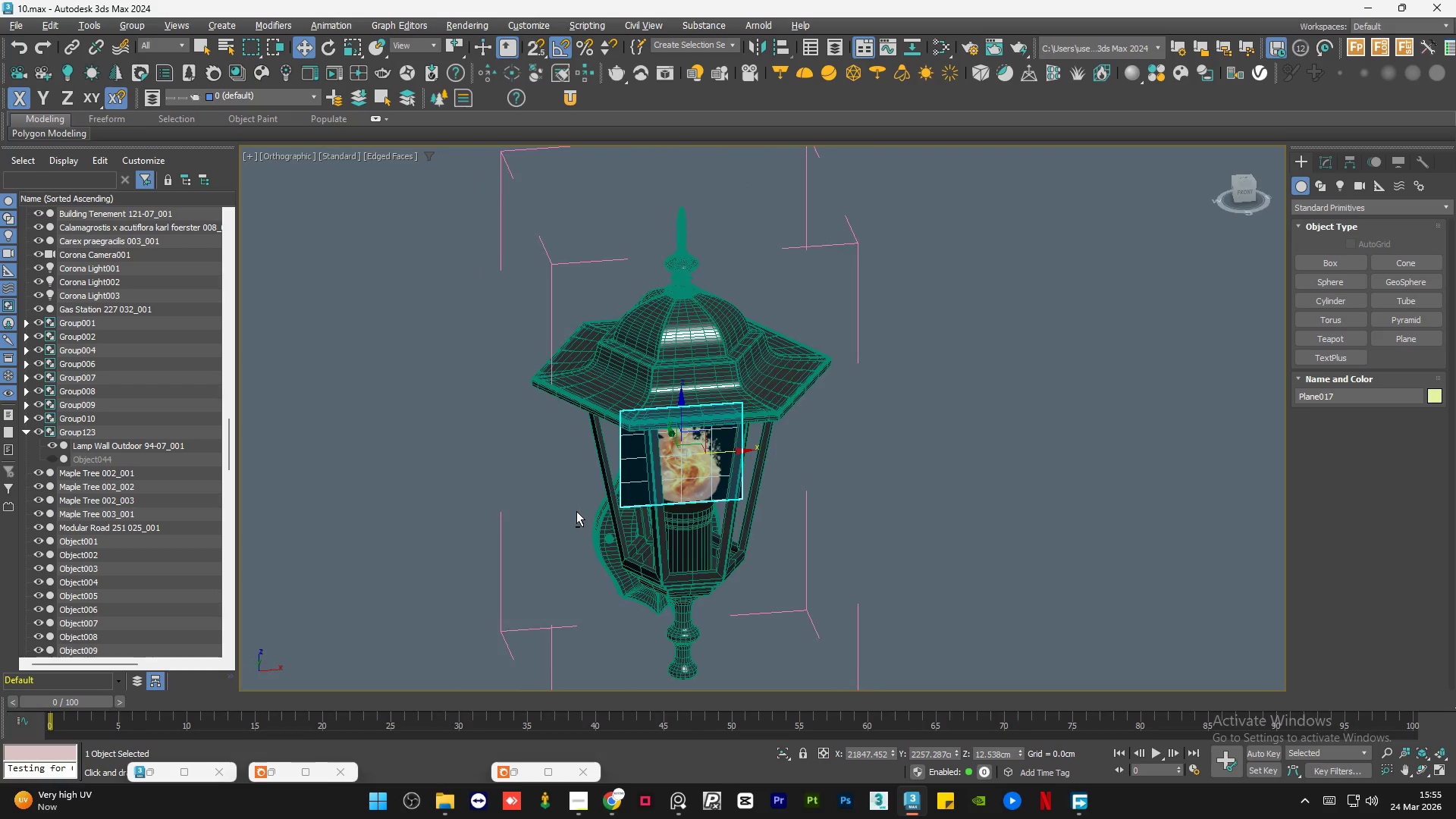 
scroll: coordinate [693, 455], scroll_direction: down, amount: 2.0
 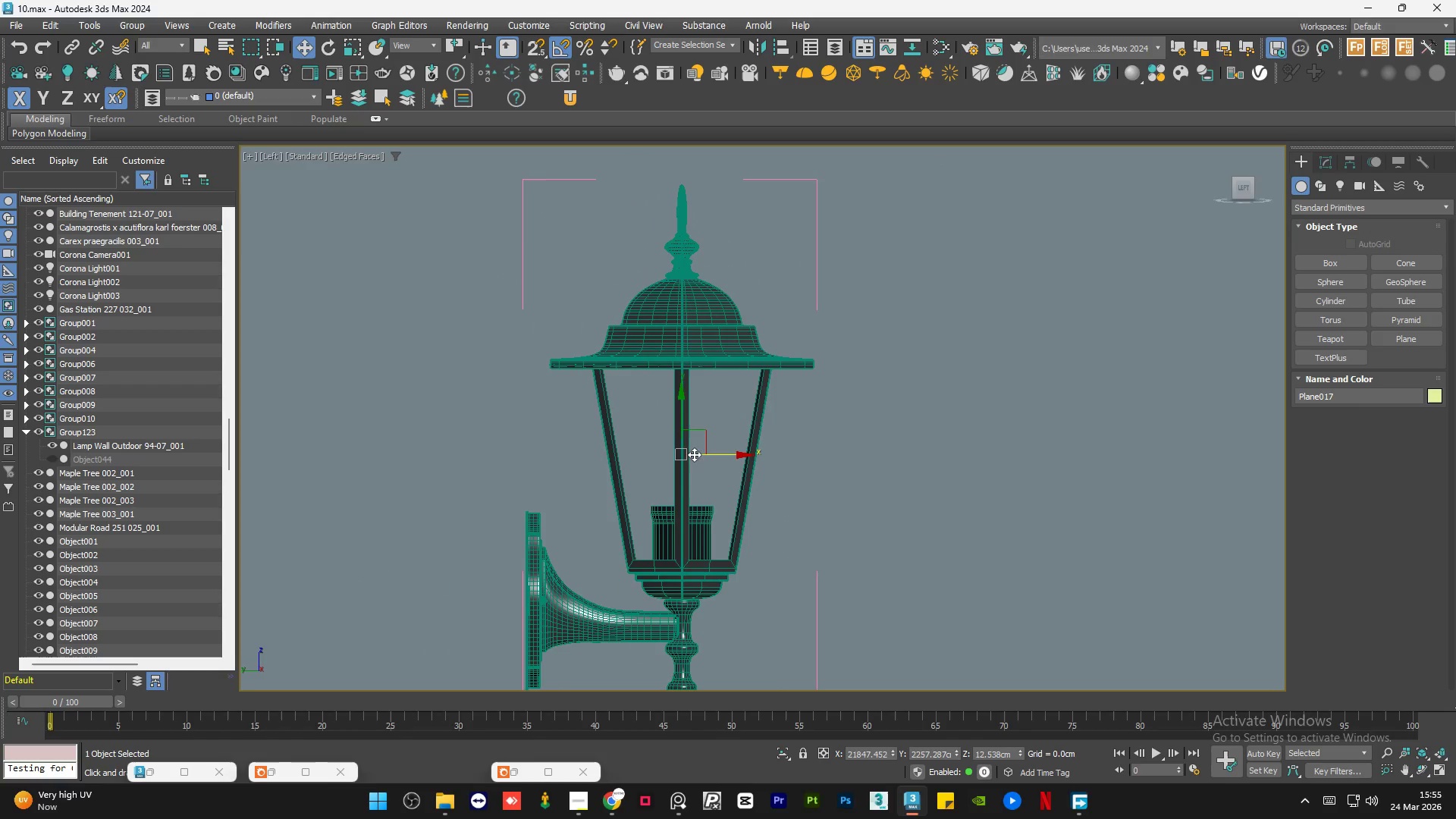 
hold_key(key=AltLeft, duration=0.92)
 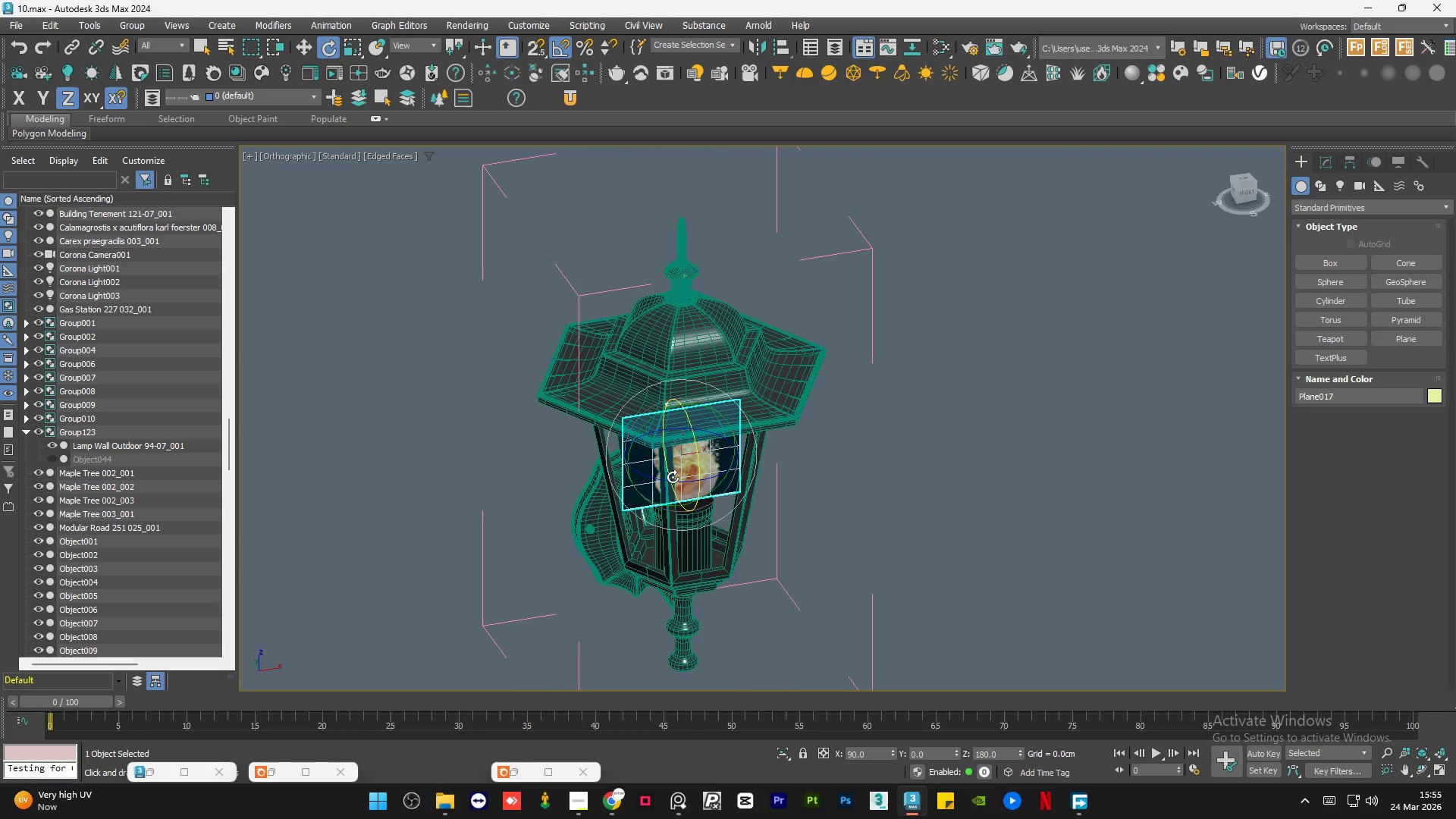 
hold_key(key=AltLeft, duration=8.23)
 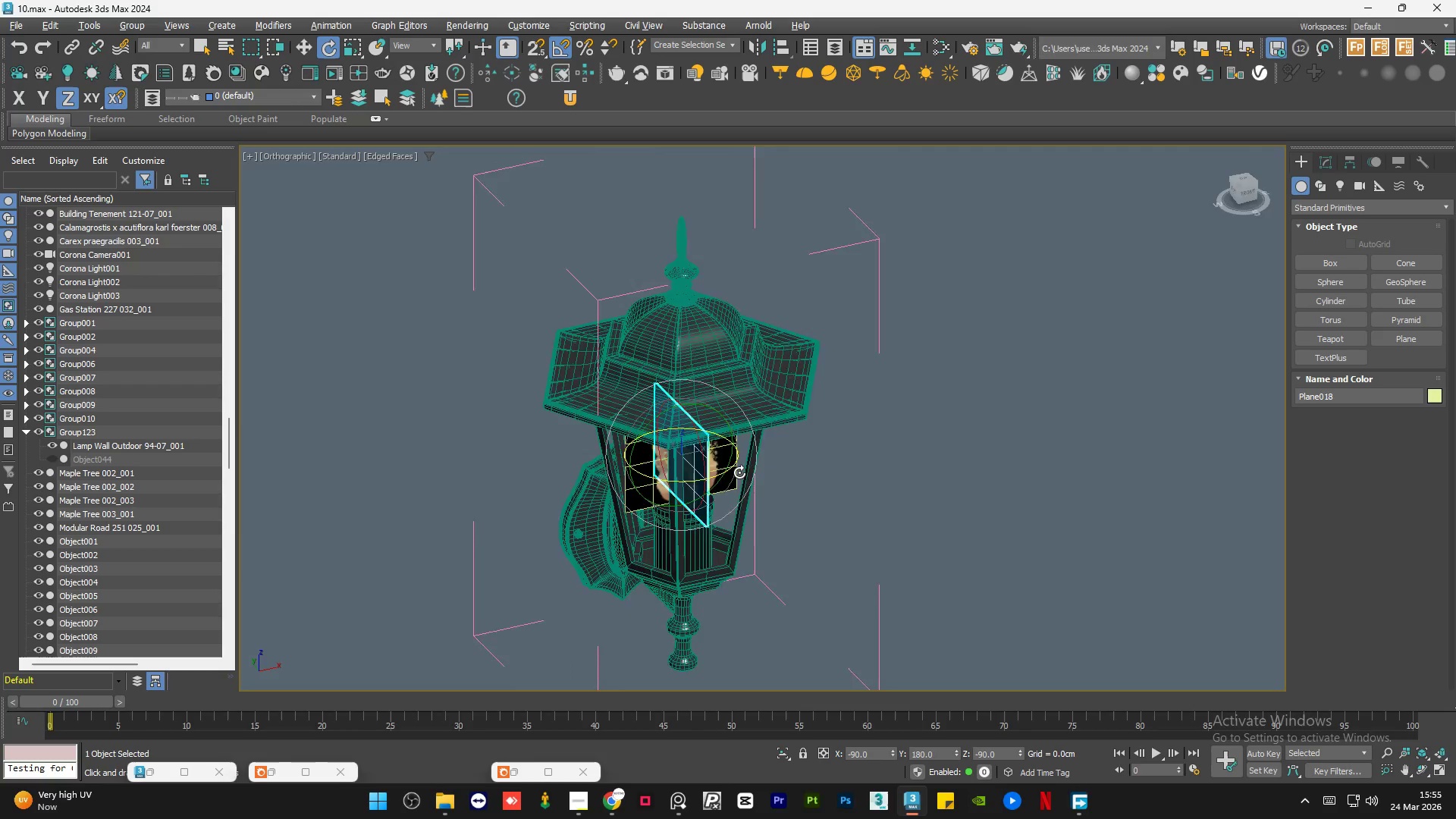 
key(E)
 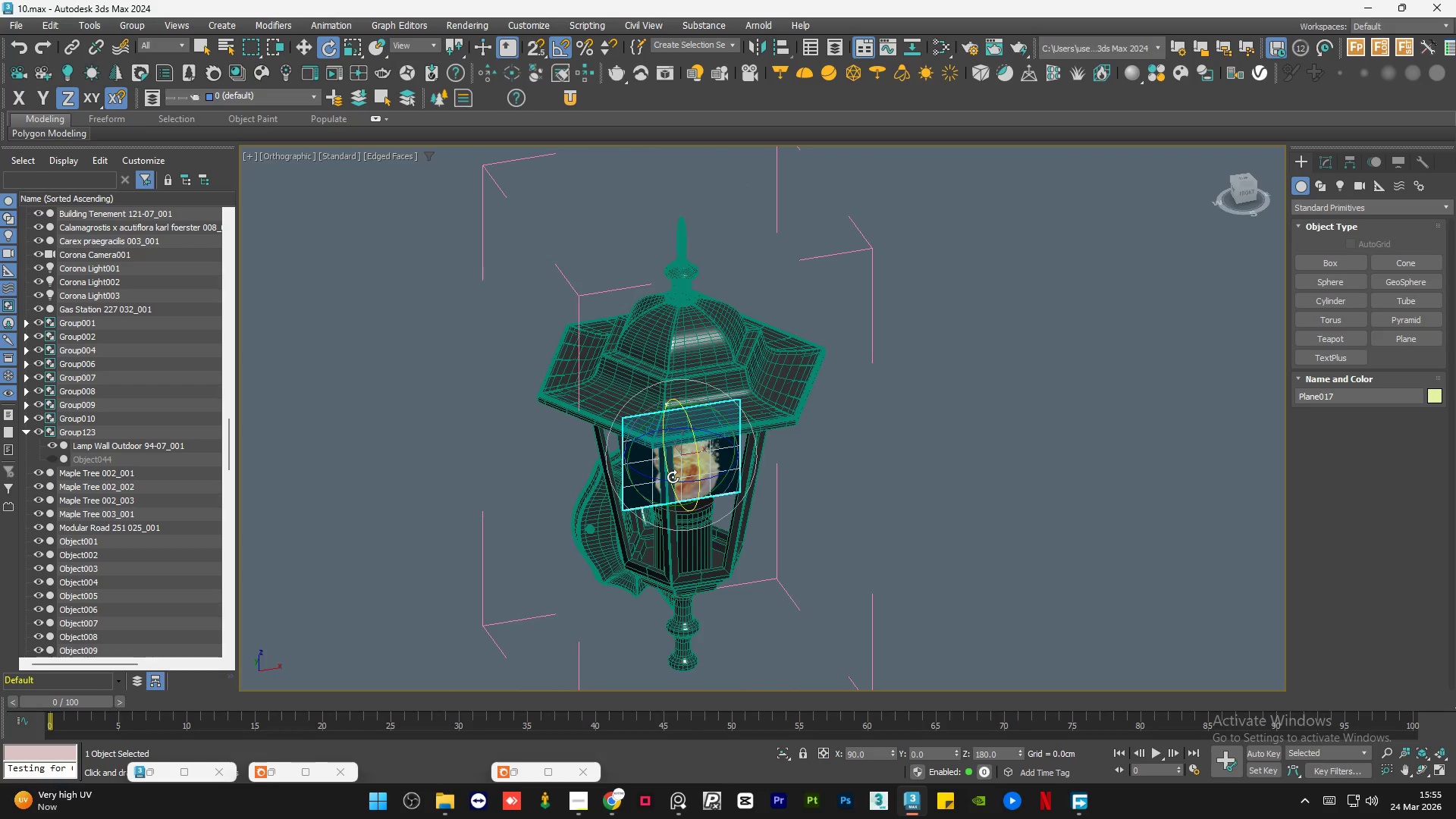 
hold_key(key=ShiftLeft, duration=1.5)
left_click_drag(start_coordinate=[661, 482], to_coordinate=[592, 464])
 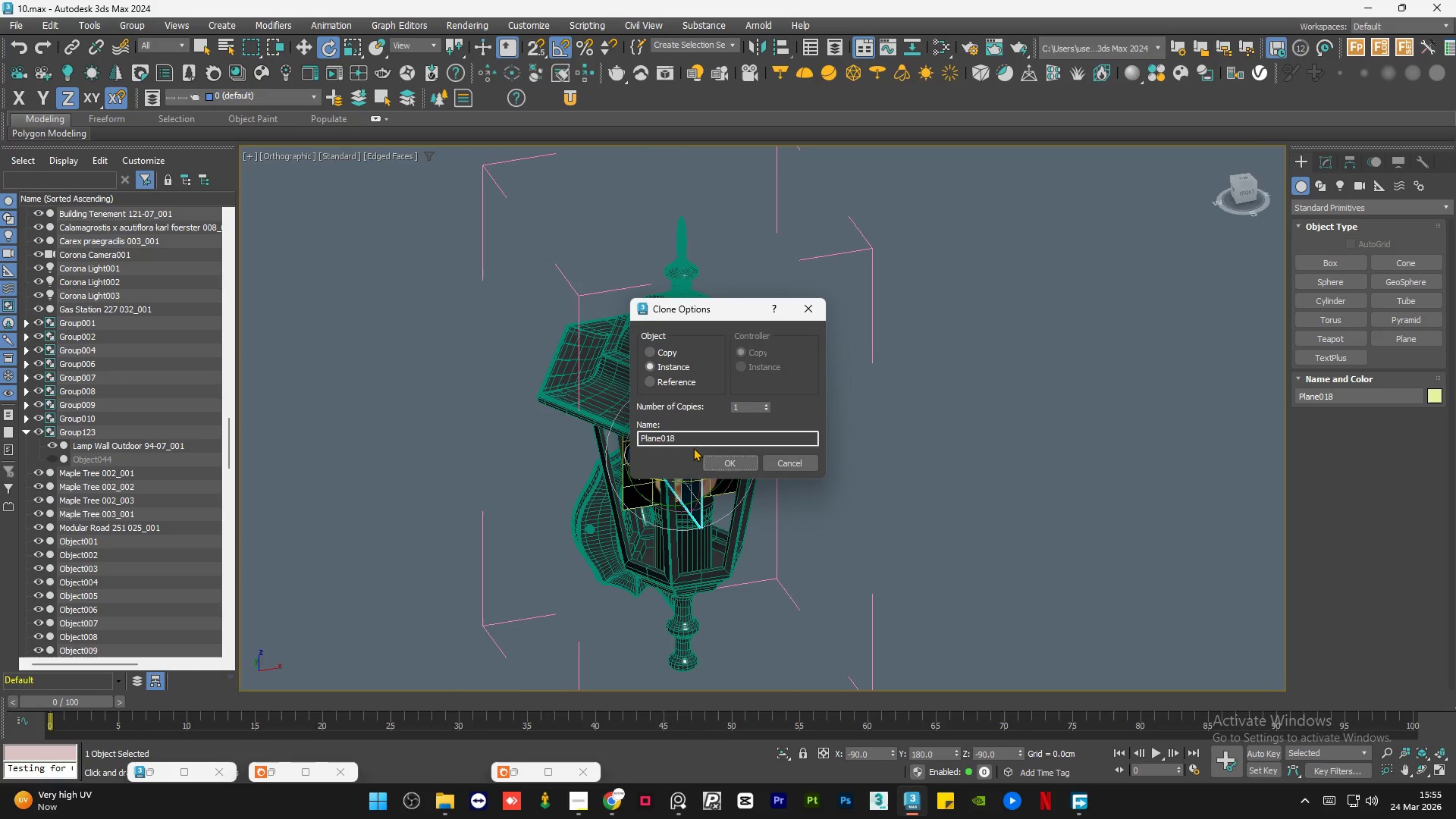 
hold_key(key=ShiftLeft, duration=1.52)
 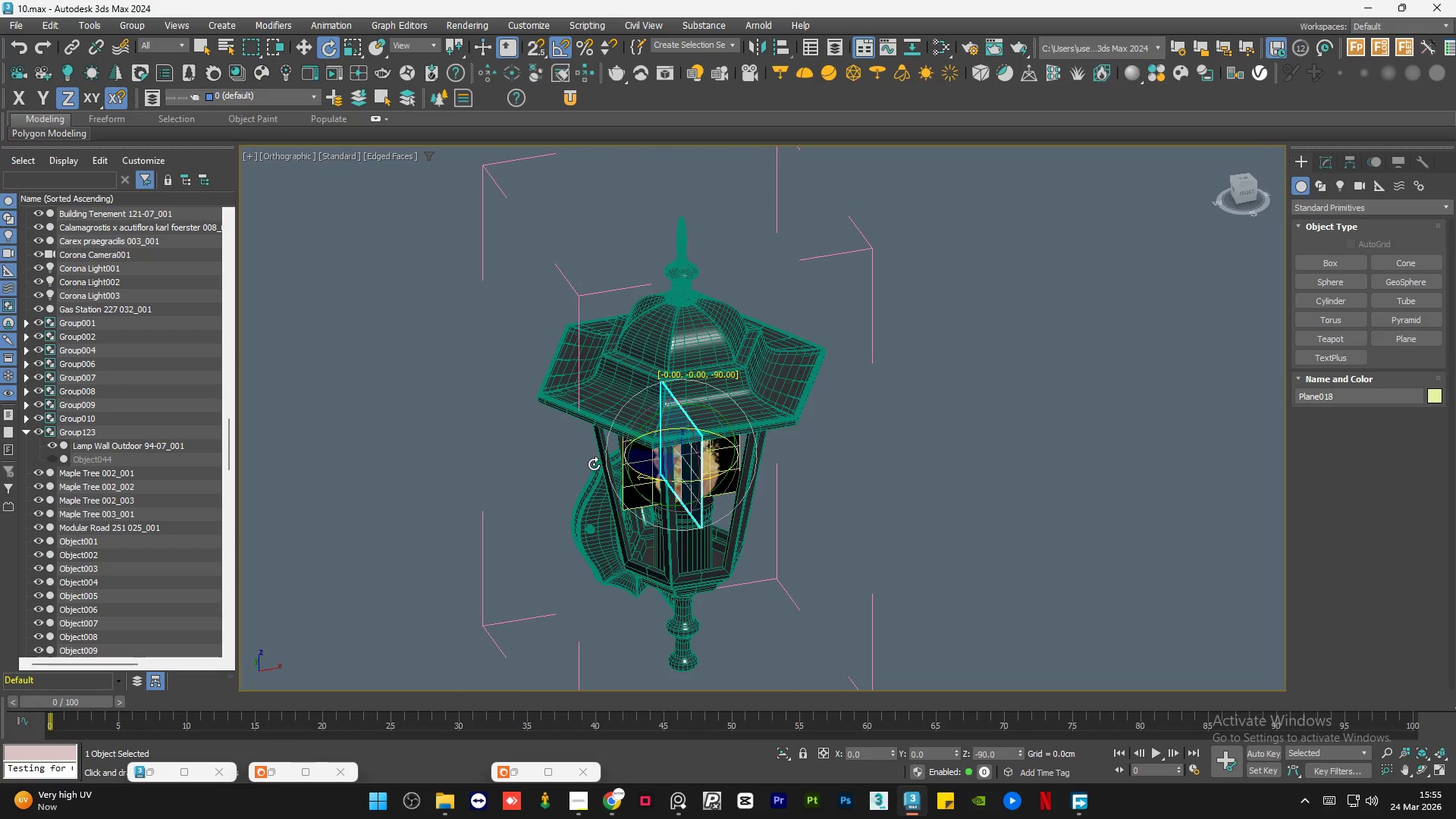 
hold_key(key=ShiftLeft, duration=0.94)
 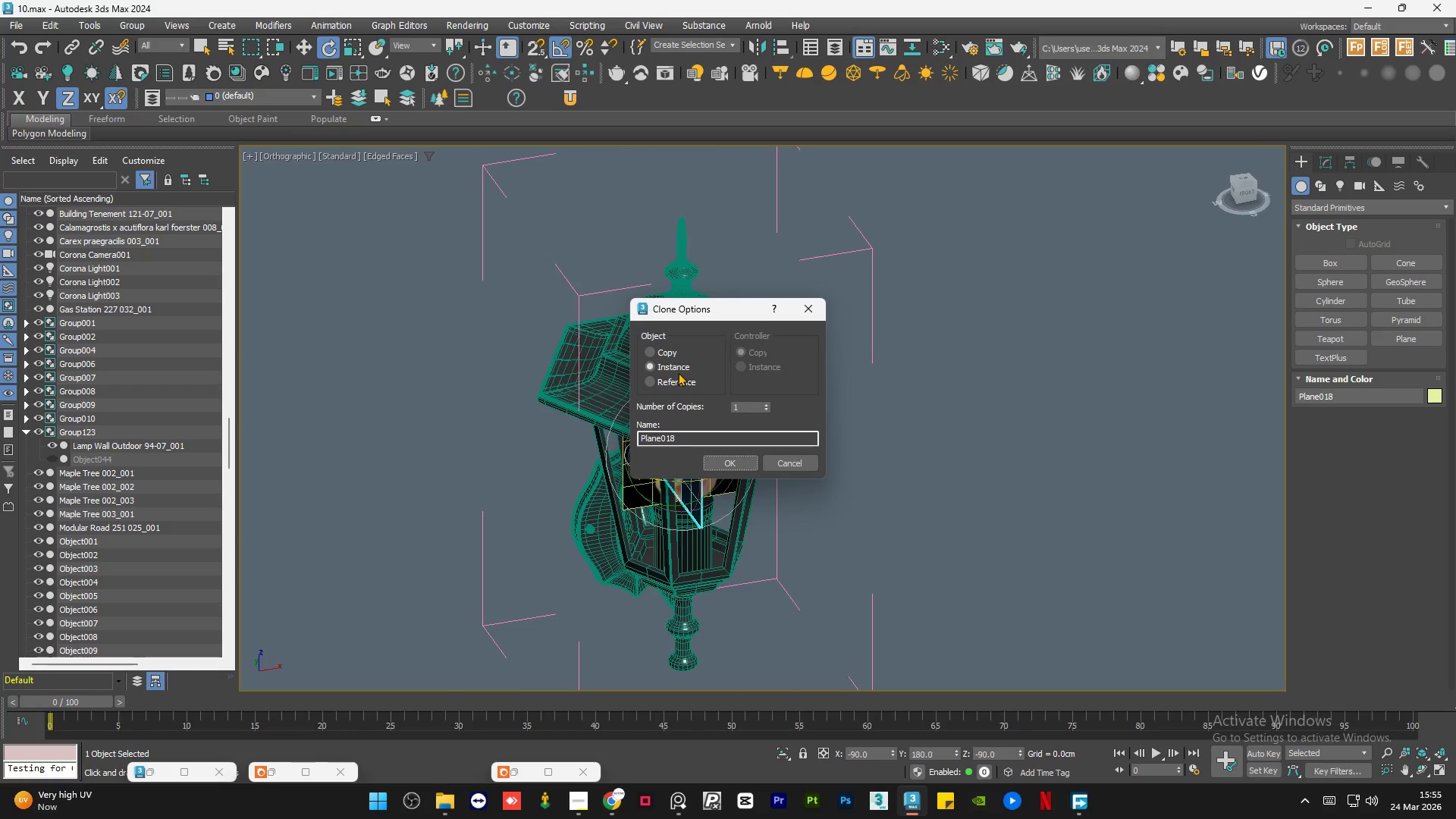 
left_click([663, 355])
 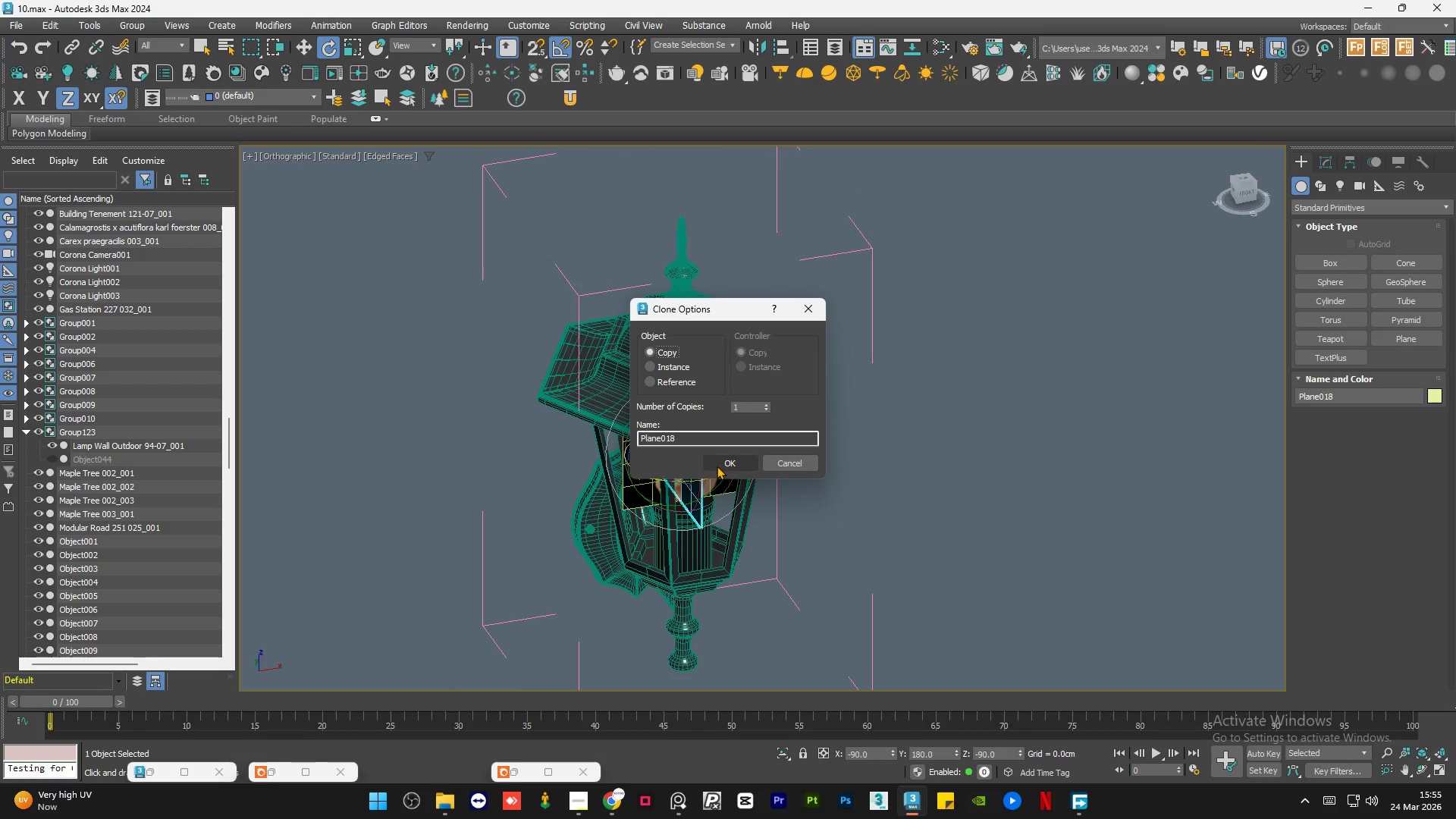 
left_click([720, 463])
 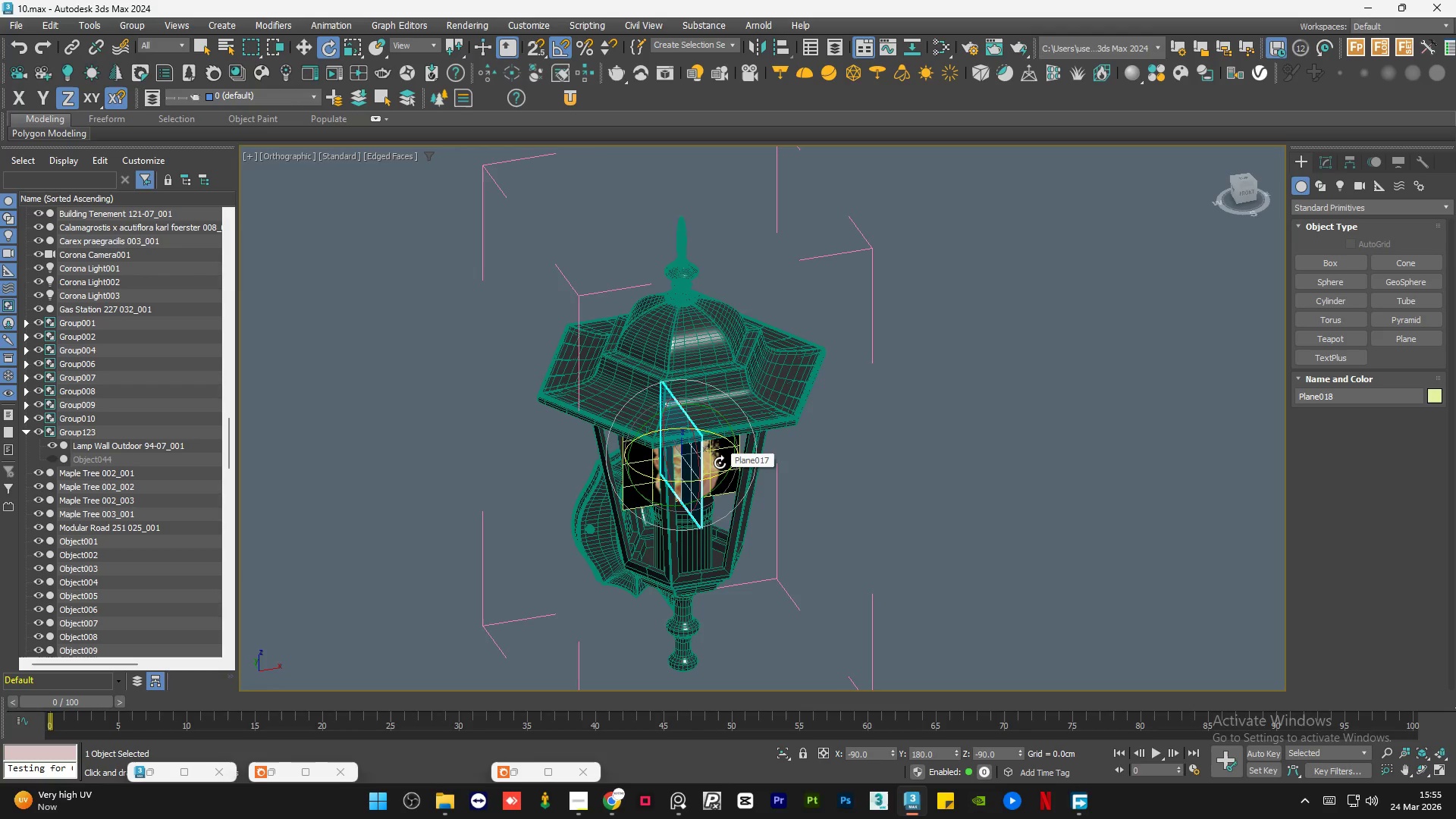 
hold_key(key=AltLeft, duration=1.5)
 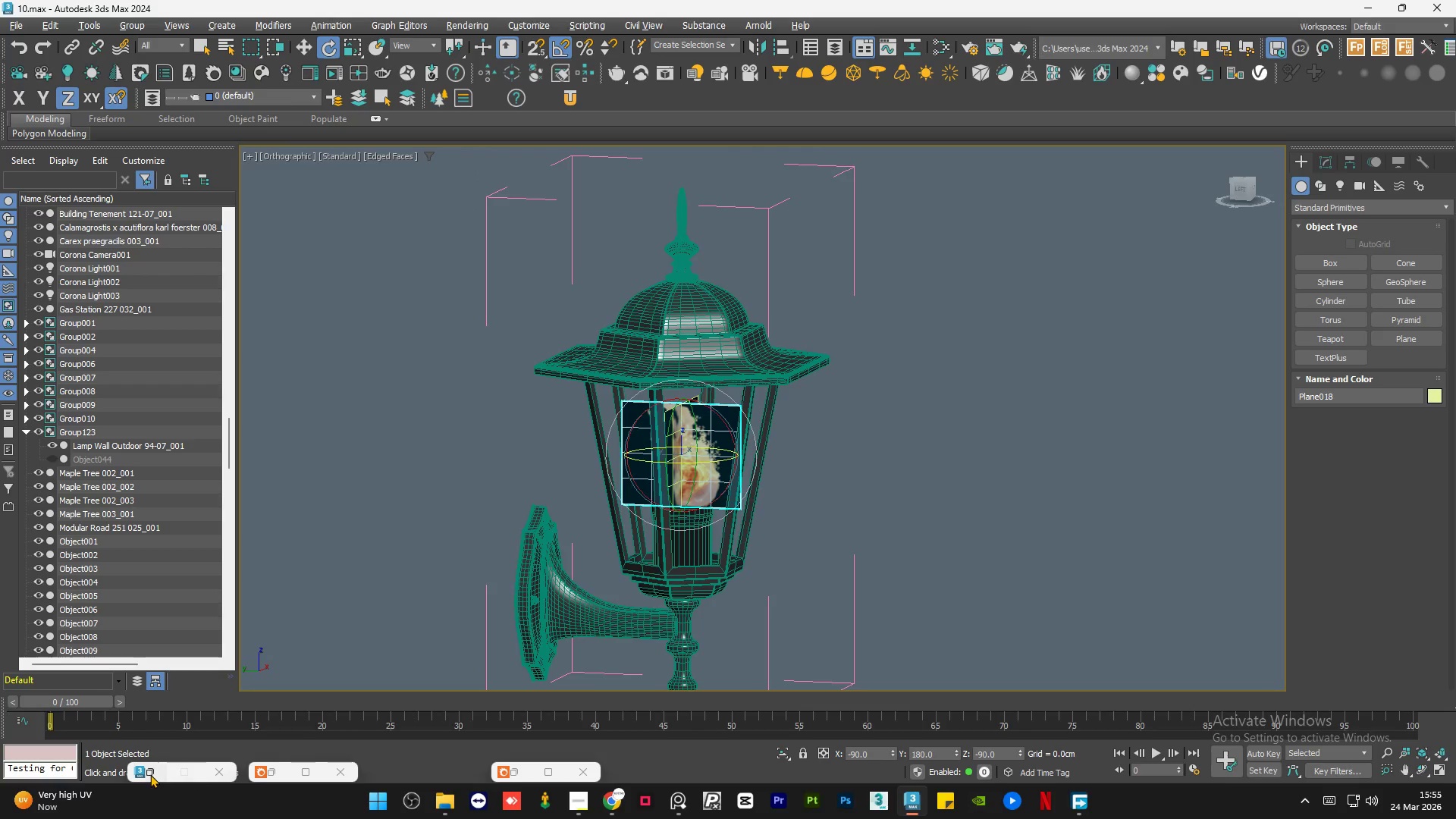 
left_click([150, 774])
 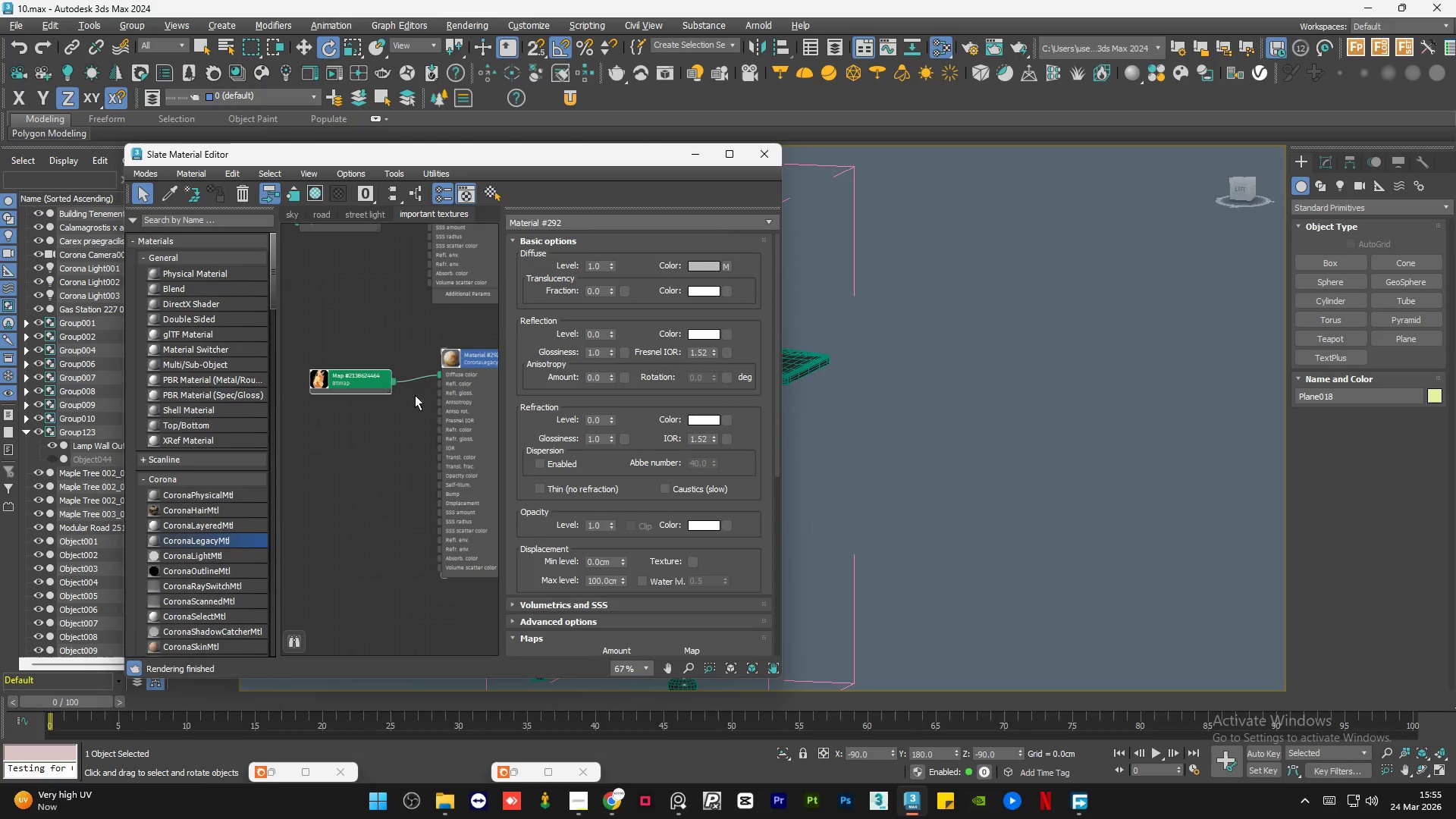 
scroll: coordinate [395, 367], scroll_direction: down, amount: 3.0
 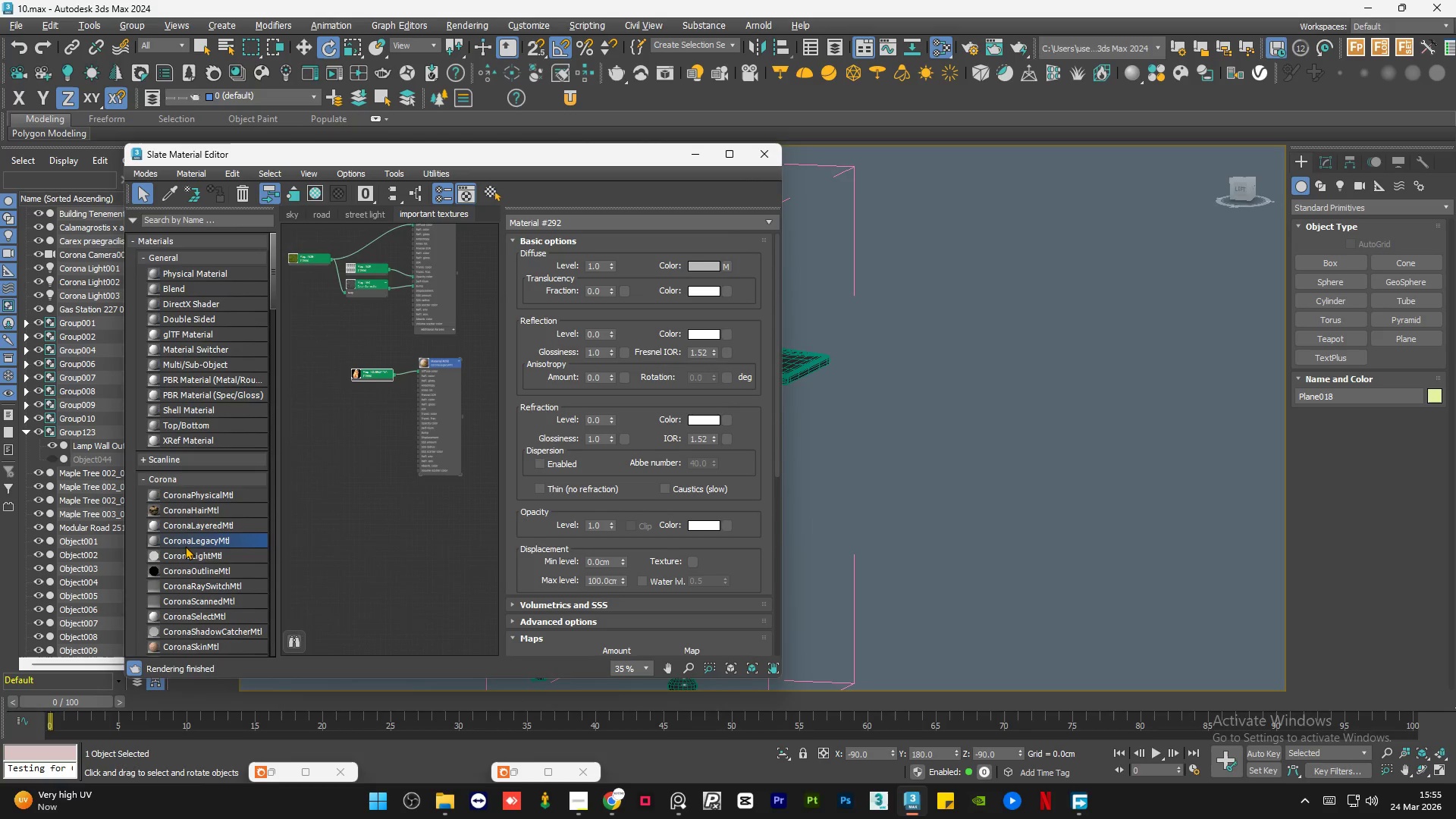 
left_click_drag(start_coordinate=[192, 541], to_coordinate=[419, 485])
 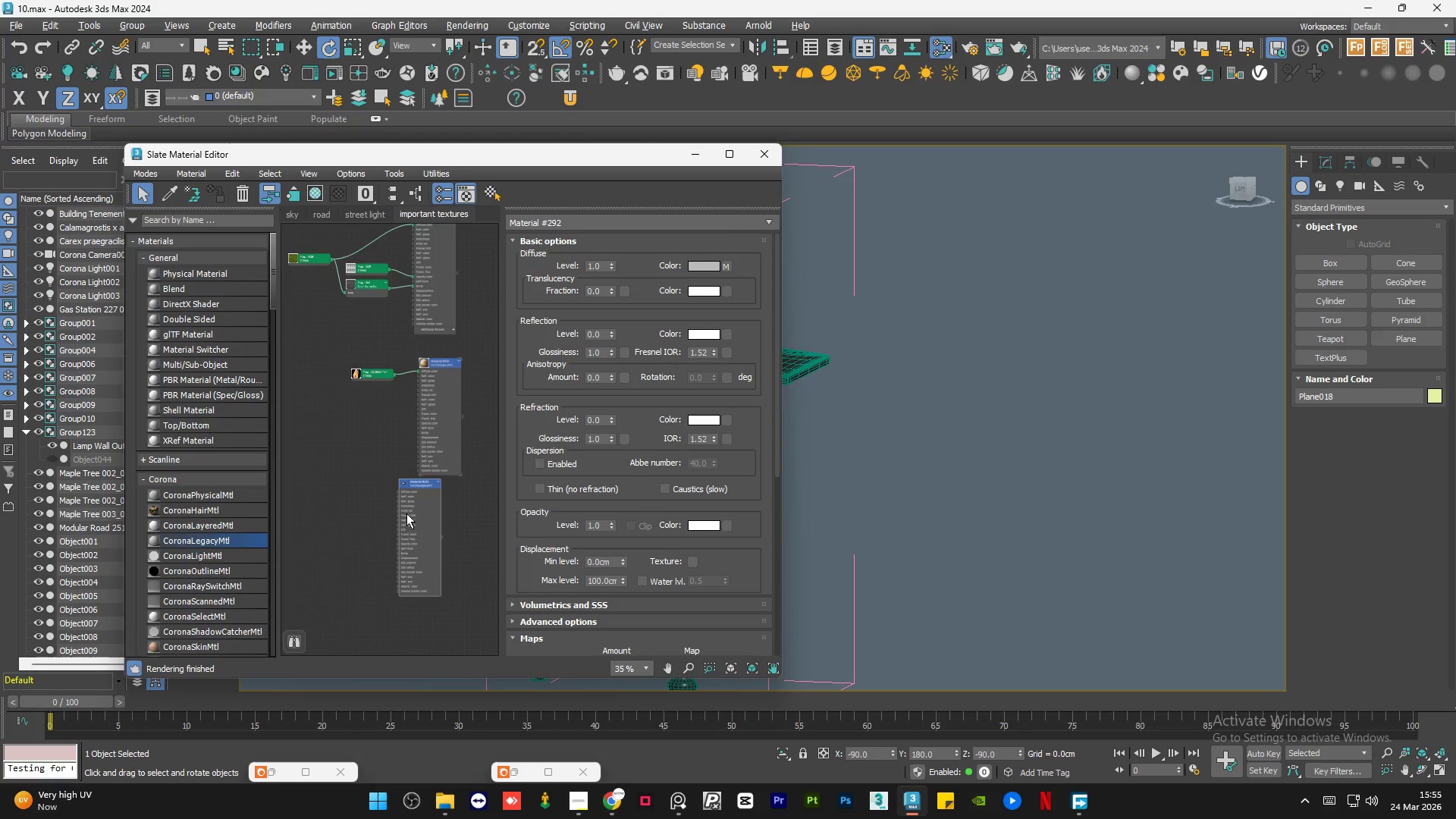 
left_click_drag(start_coordinate=[410, 512], to_coordinate=[428, 520])
 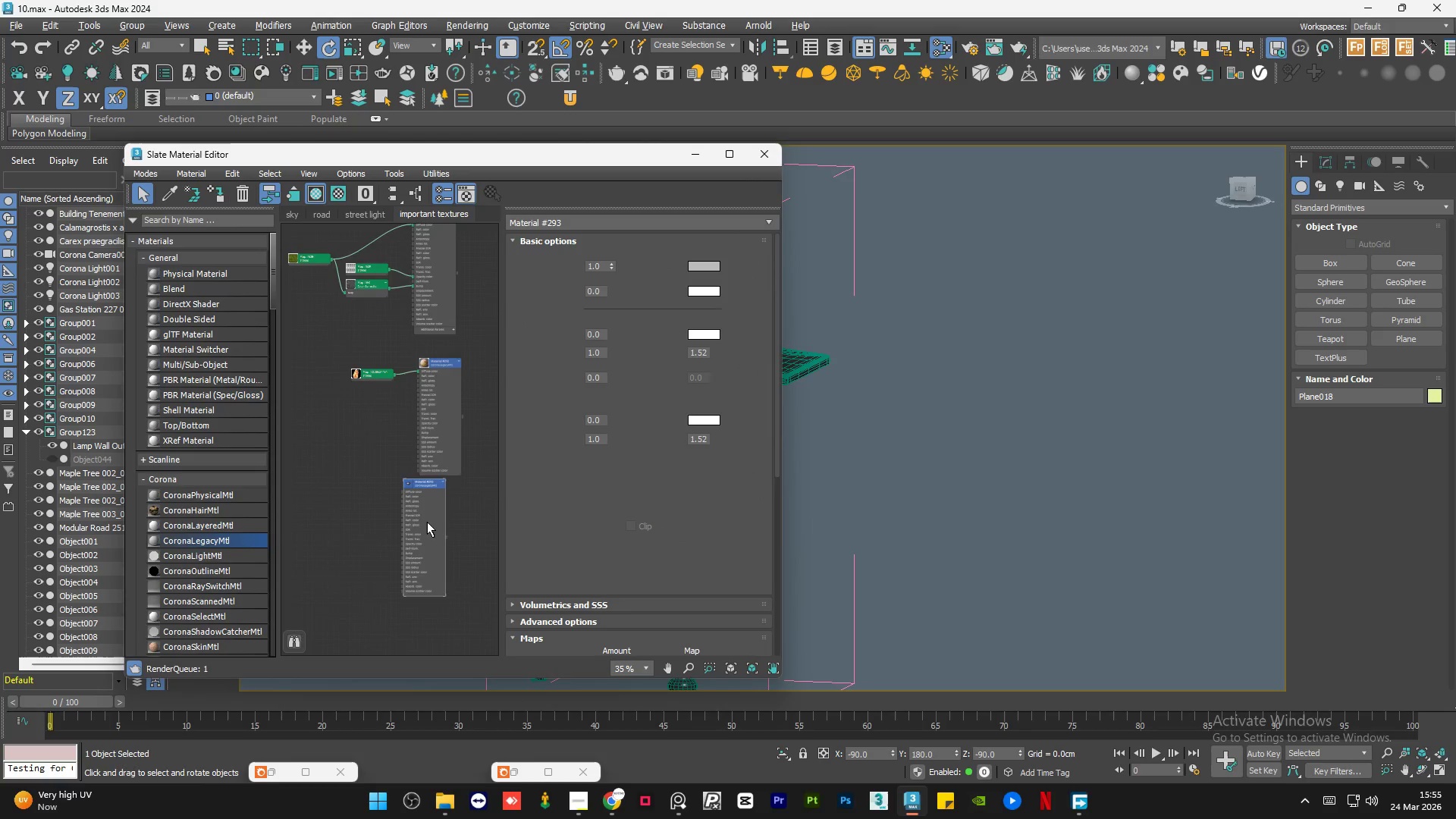 
left_click_drag(start_coordinate=[428, 522], to_coordinate=[447, 532])
 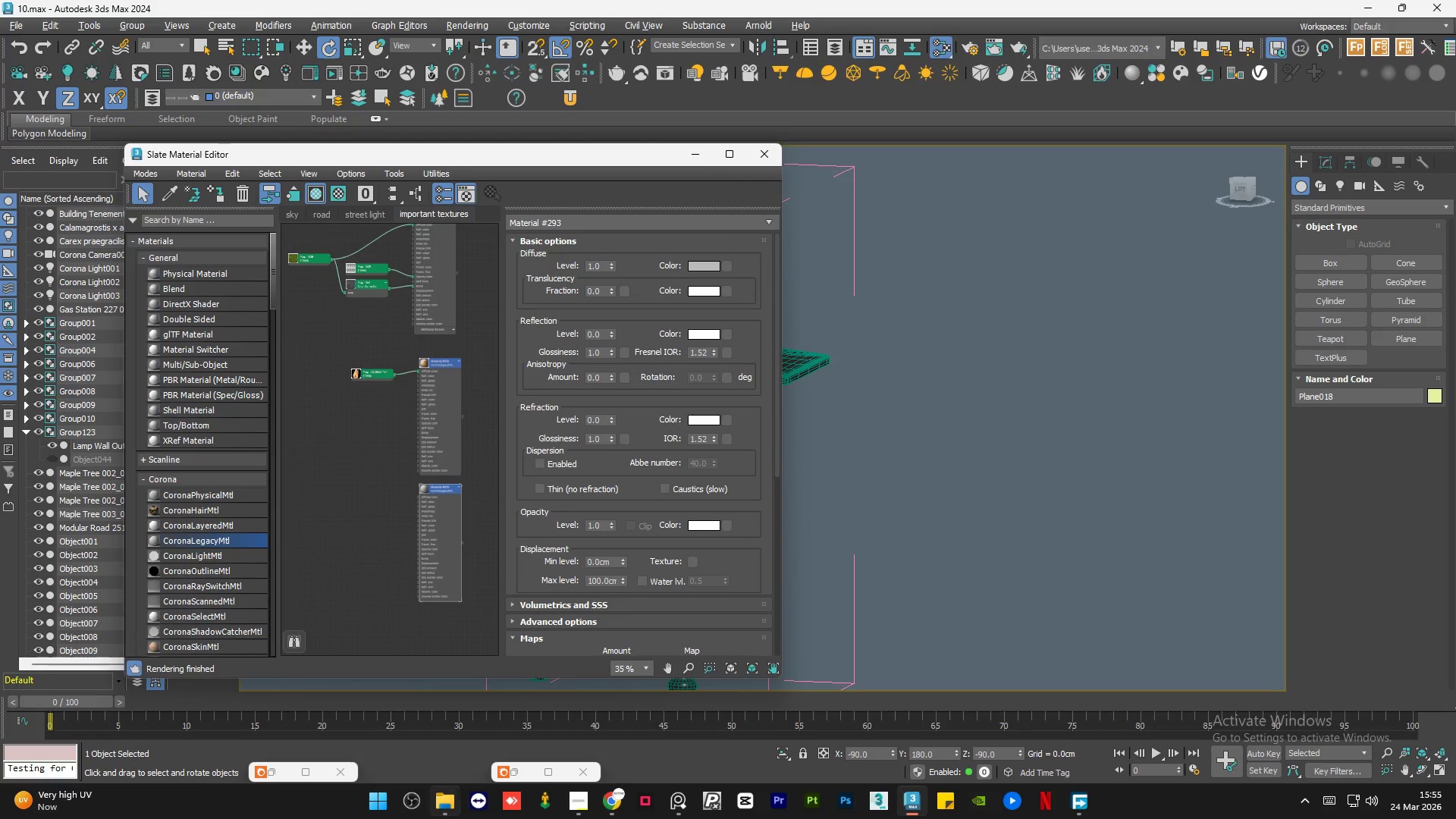 
left_click([453, 818])
 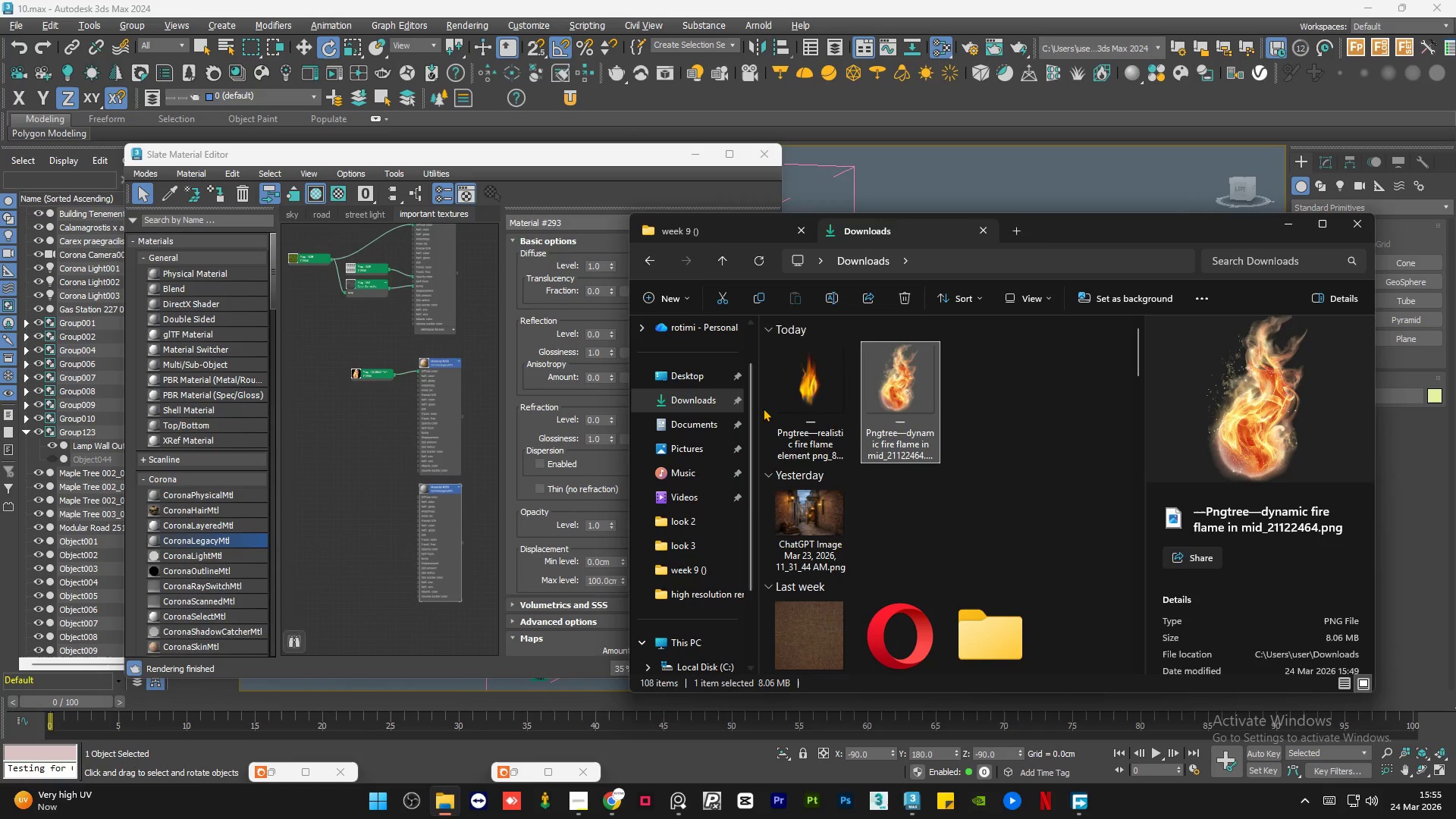 
left_click([783, 389])
 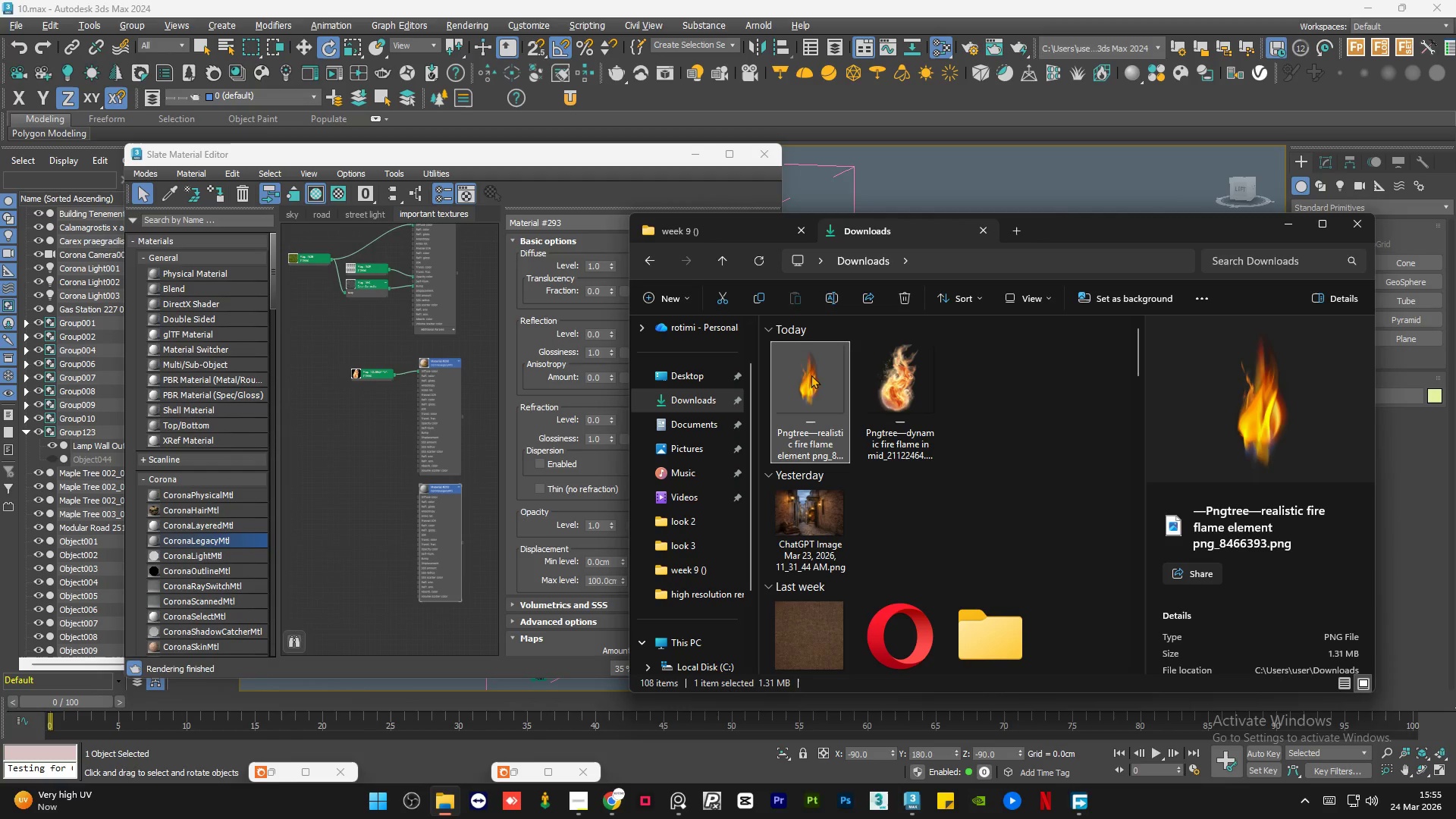 
left_click_drag(start_coordinate=[813, 373], to_coordinate=[369, 488])
 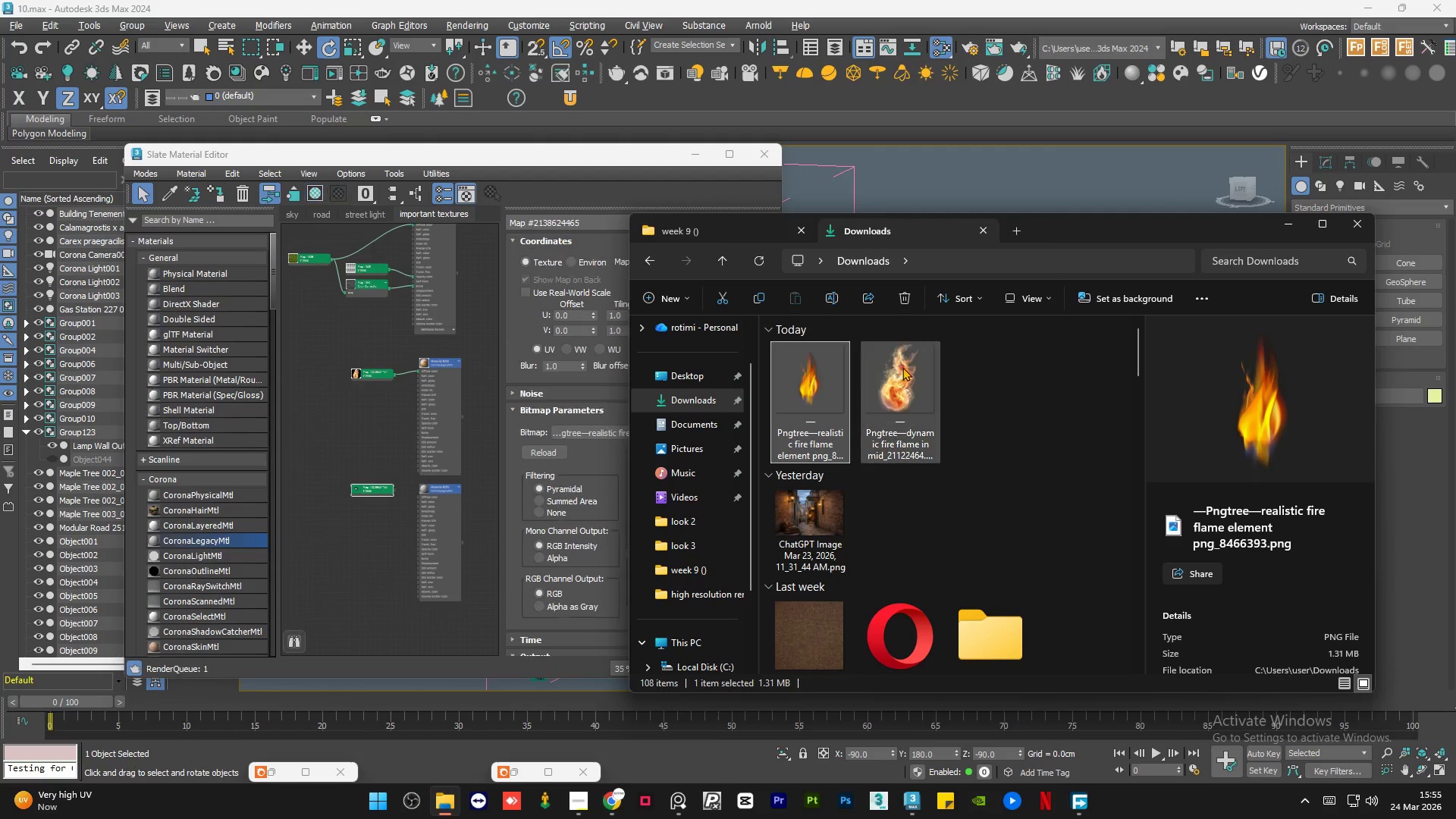 
left_click([987, 391])
 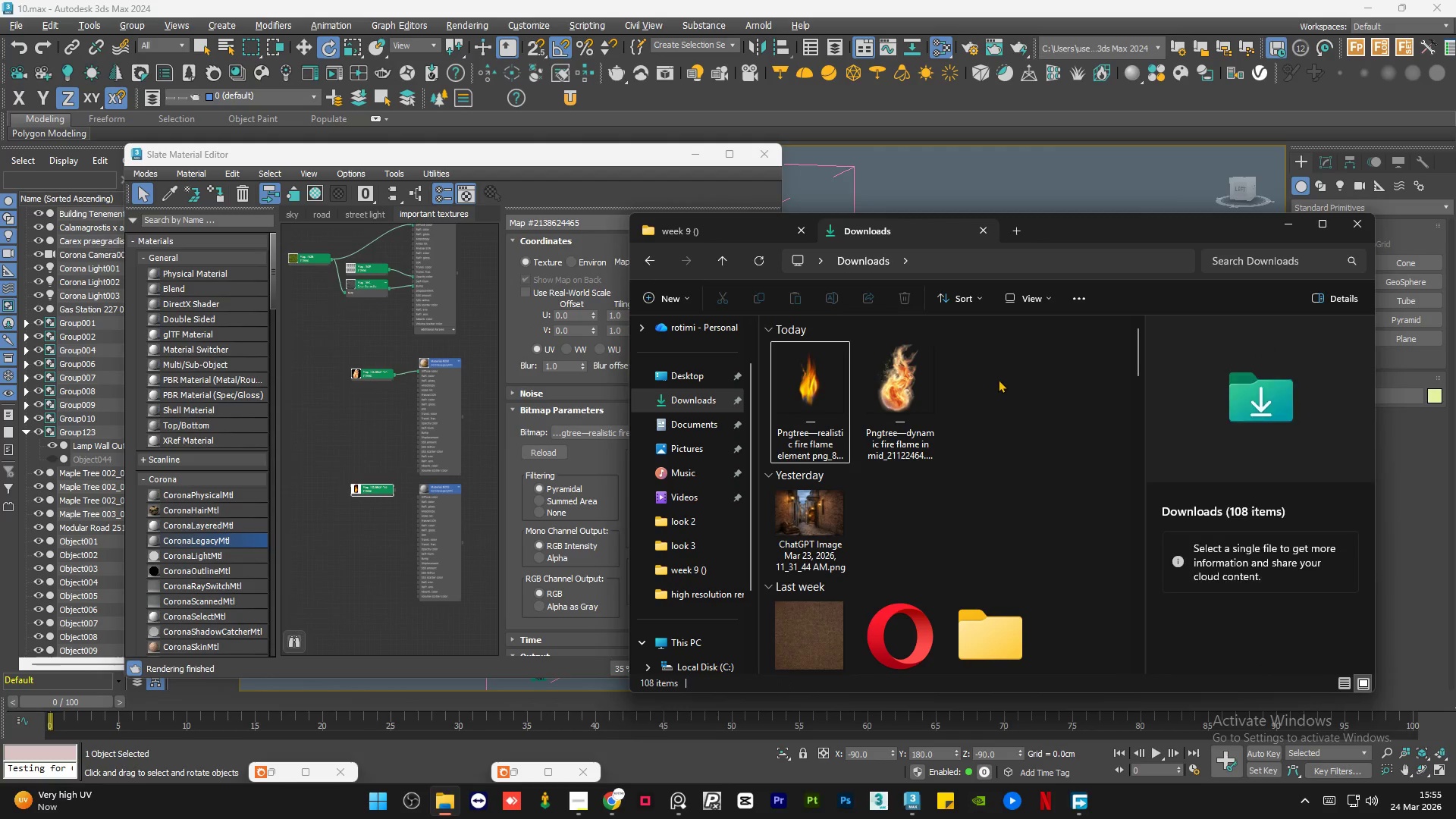 
left_click_drag(start_coordinate=[997, 379], to_coordinate=[929, 648])
 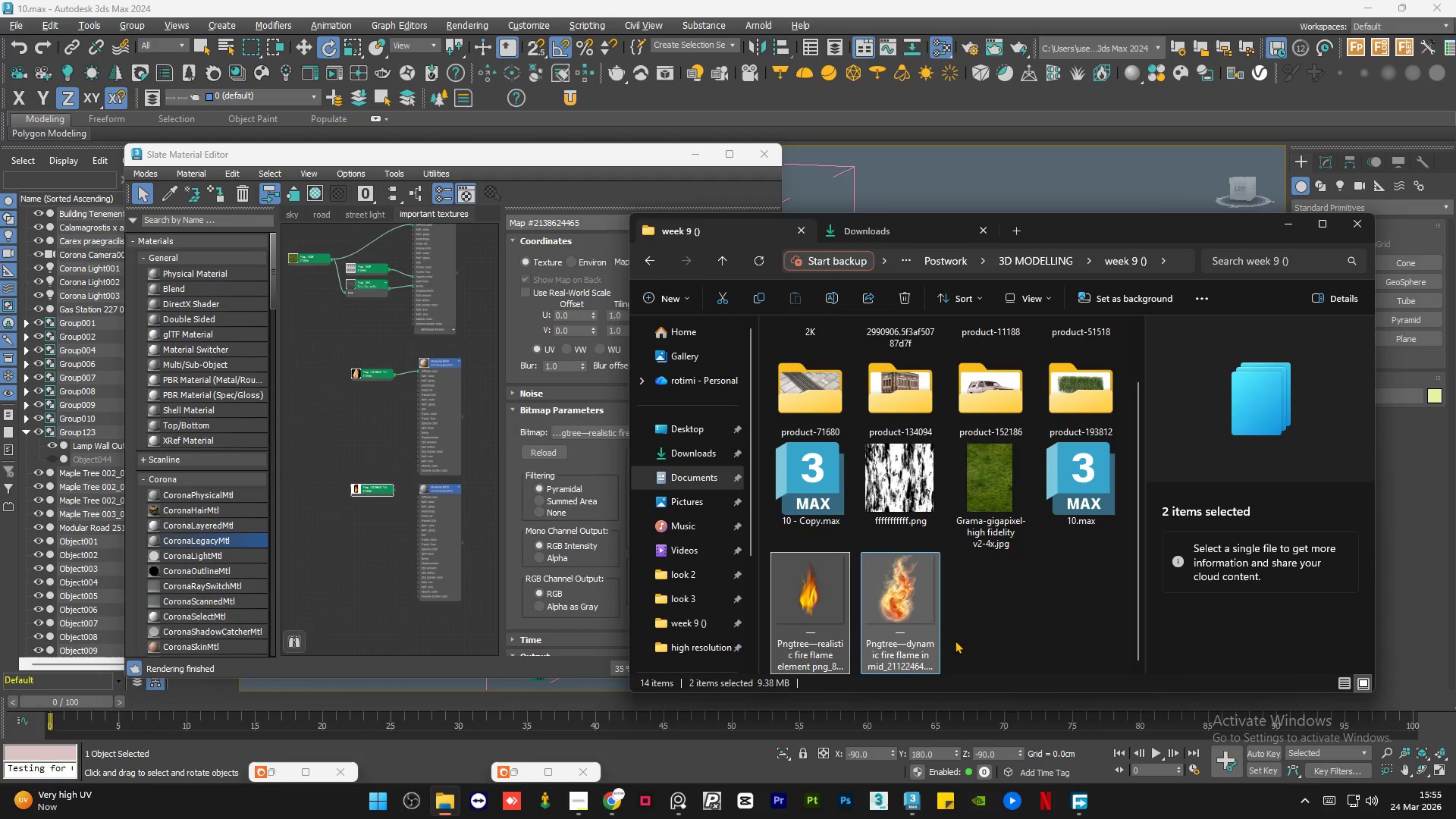 
left_click([965, 632])
 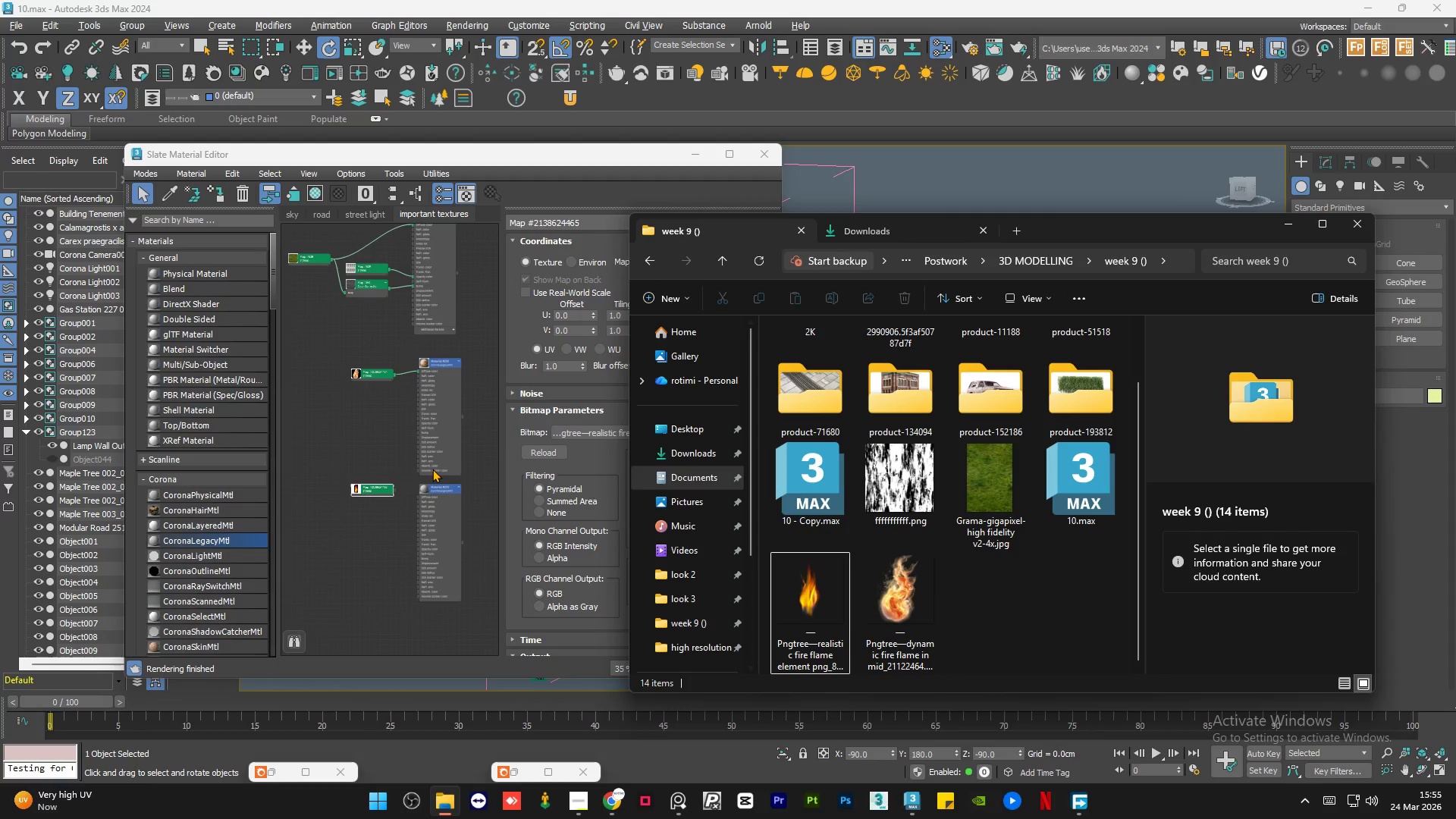 
scroll: coordinate [400, 492], scroll_direction: up, amount: 6.0
 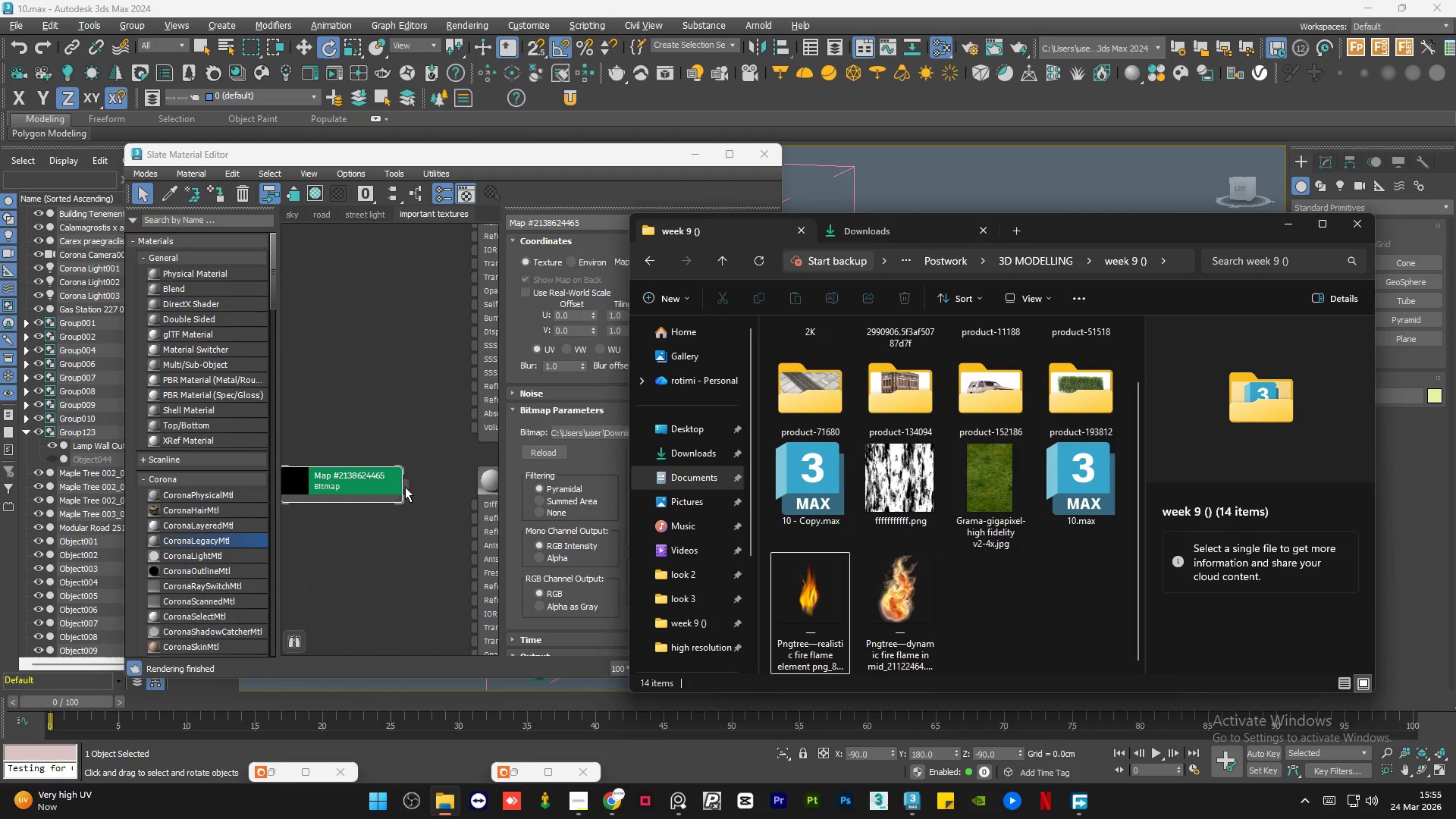 
left_click_drag(start_coordinate=[405, 483], to_coordinate=[463, 508])
 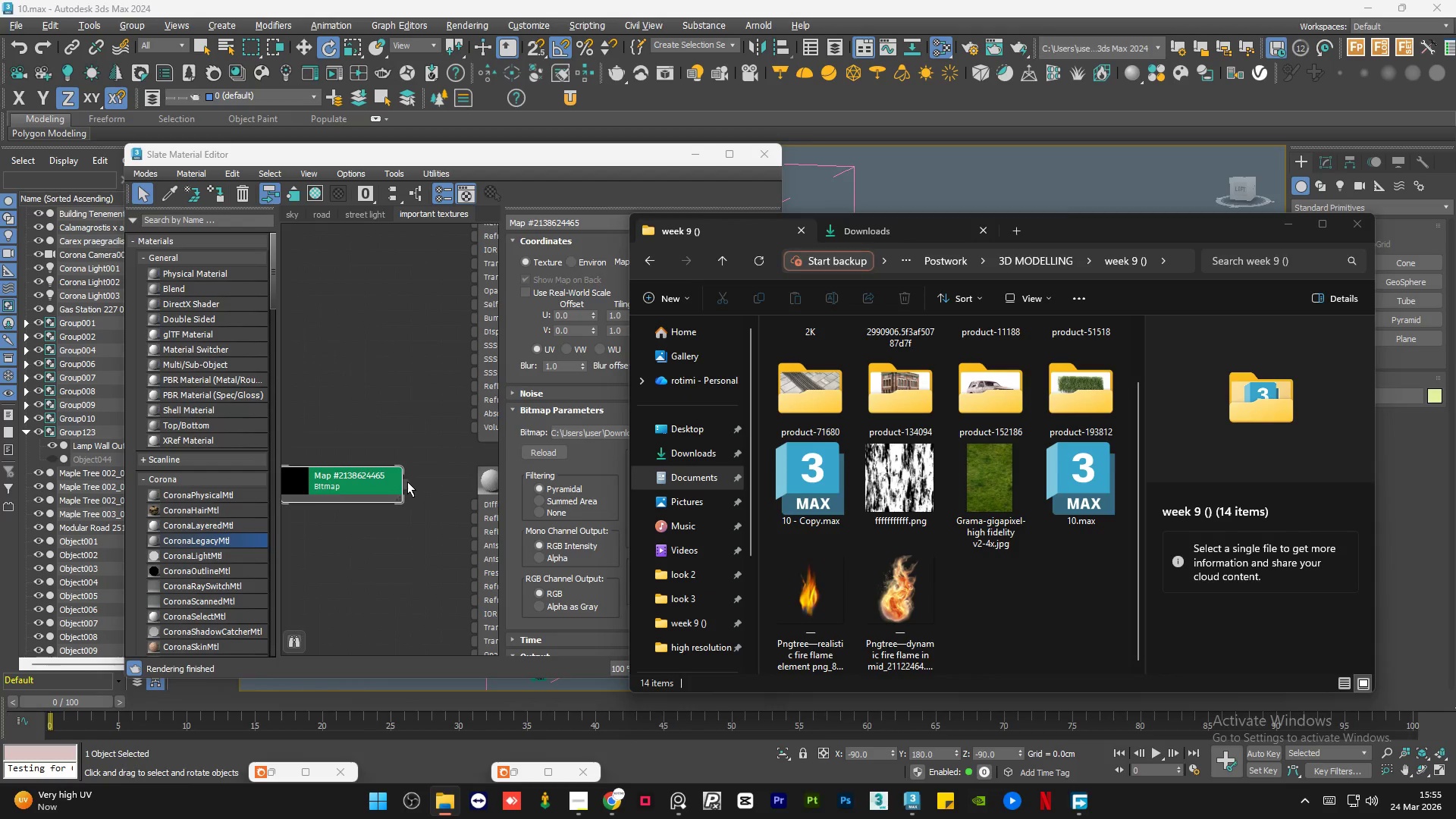 
left_click_drag(start_coordinate=[406, 482], to_coordinate=[458, 508])
 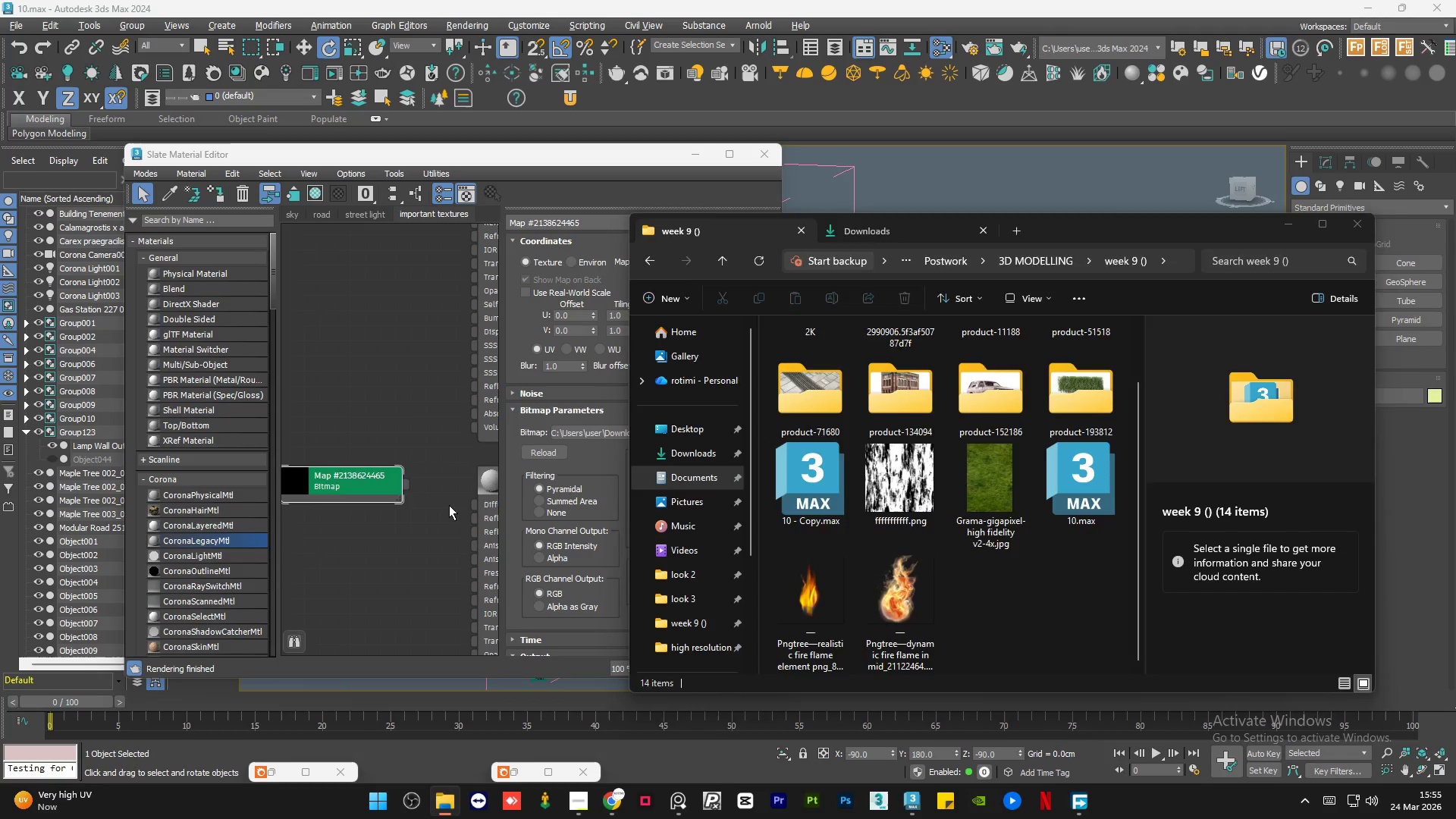 
scroll: coordinate [435, 508], scroll_direction: down, amount: 3.0
 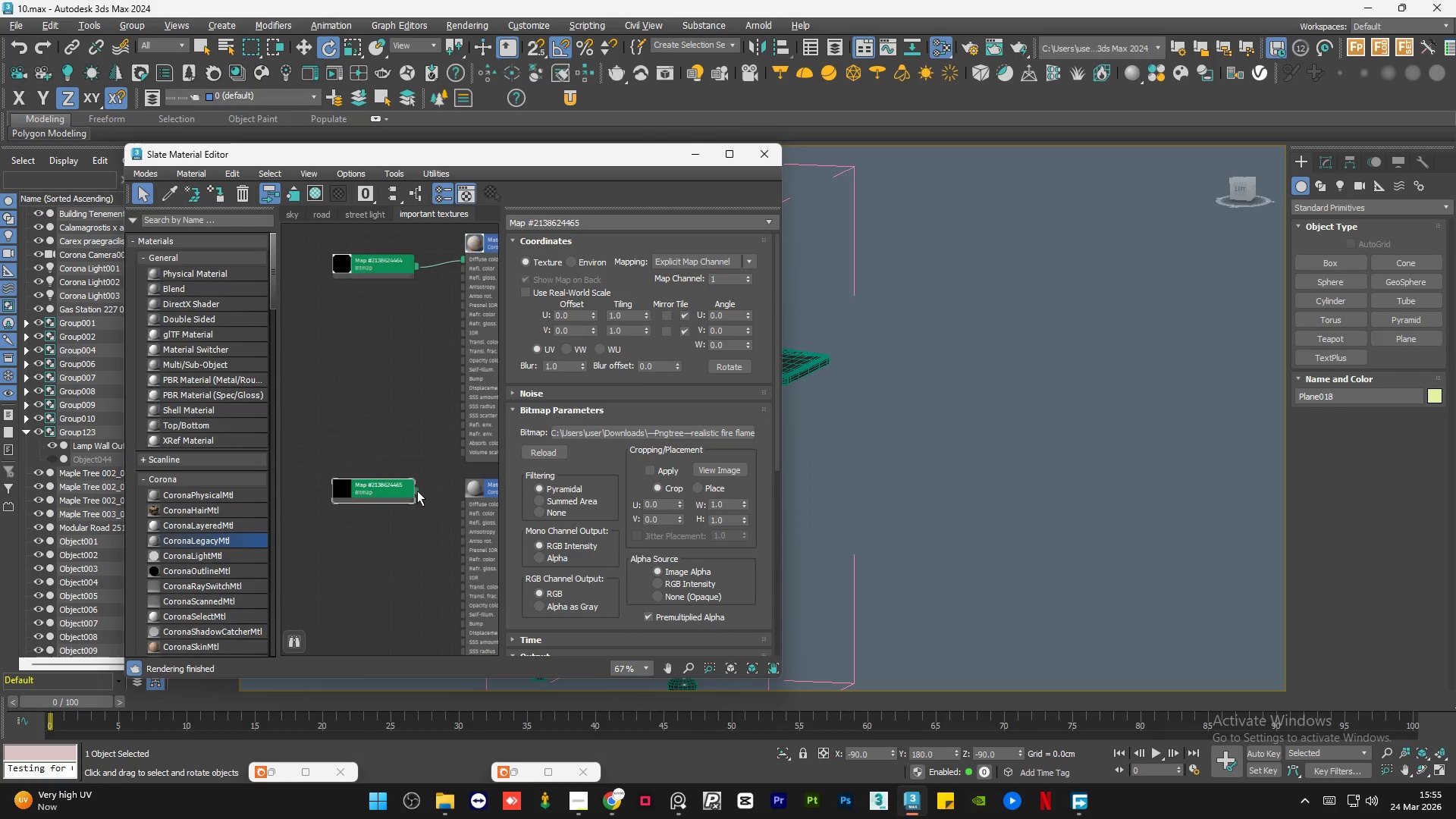 
left_click_drag(start_coordinate=[422, 492], to_coordinate=[437, 493])
 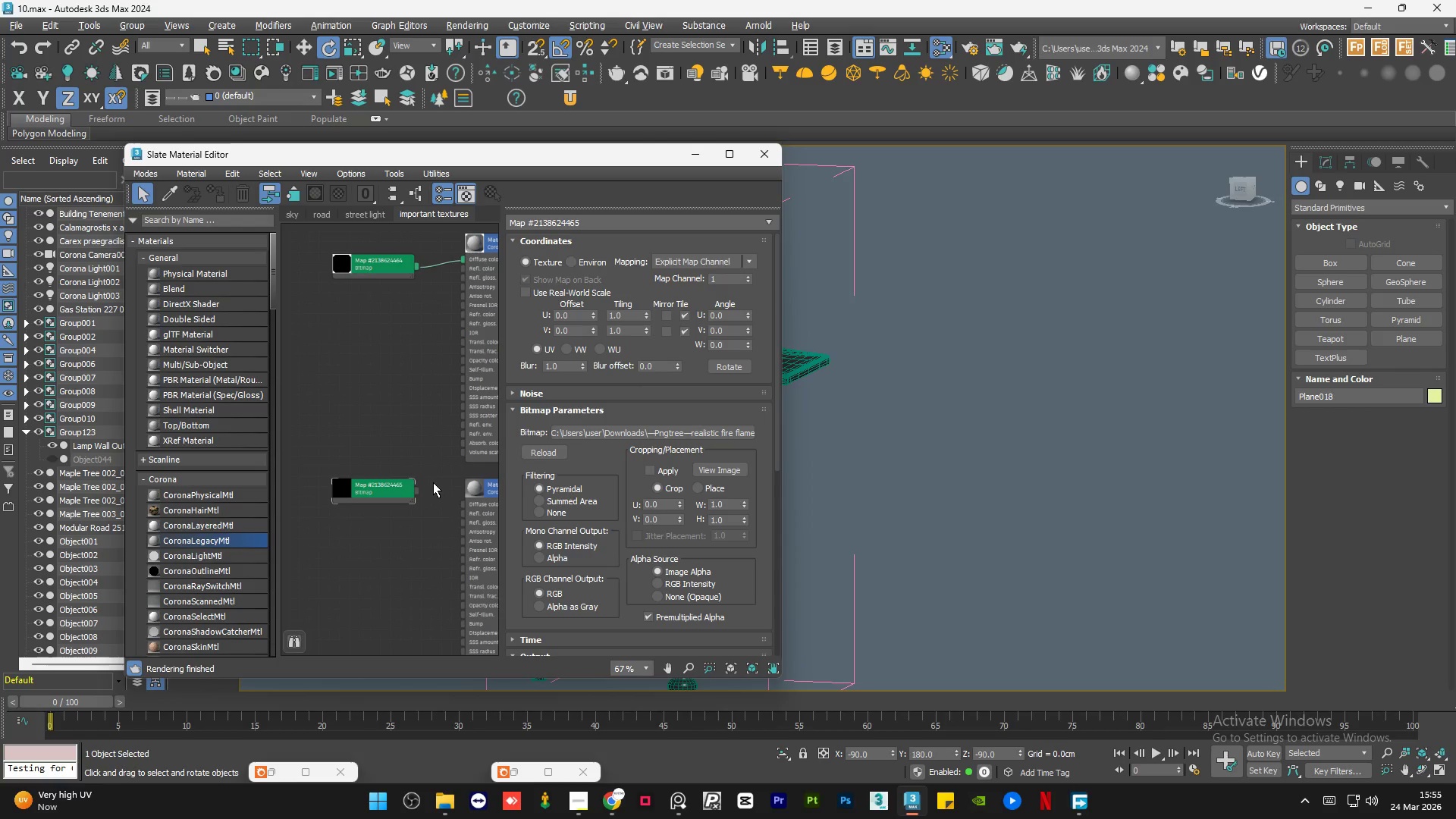 
left_click([433, 482])
 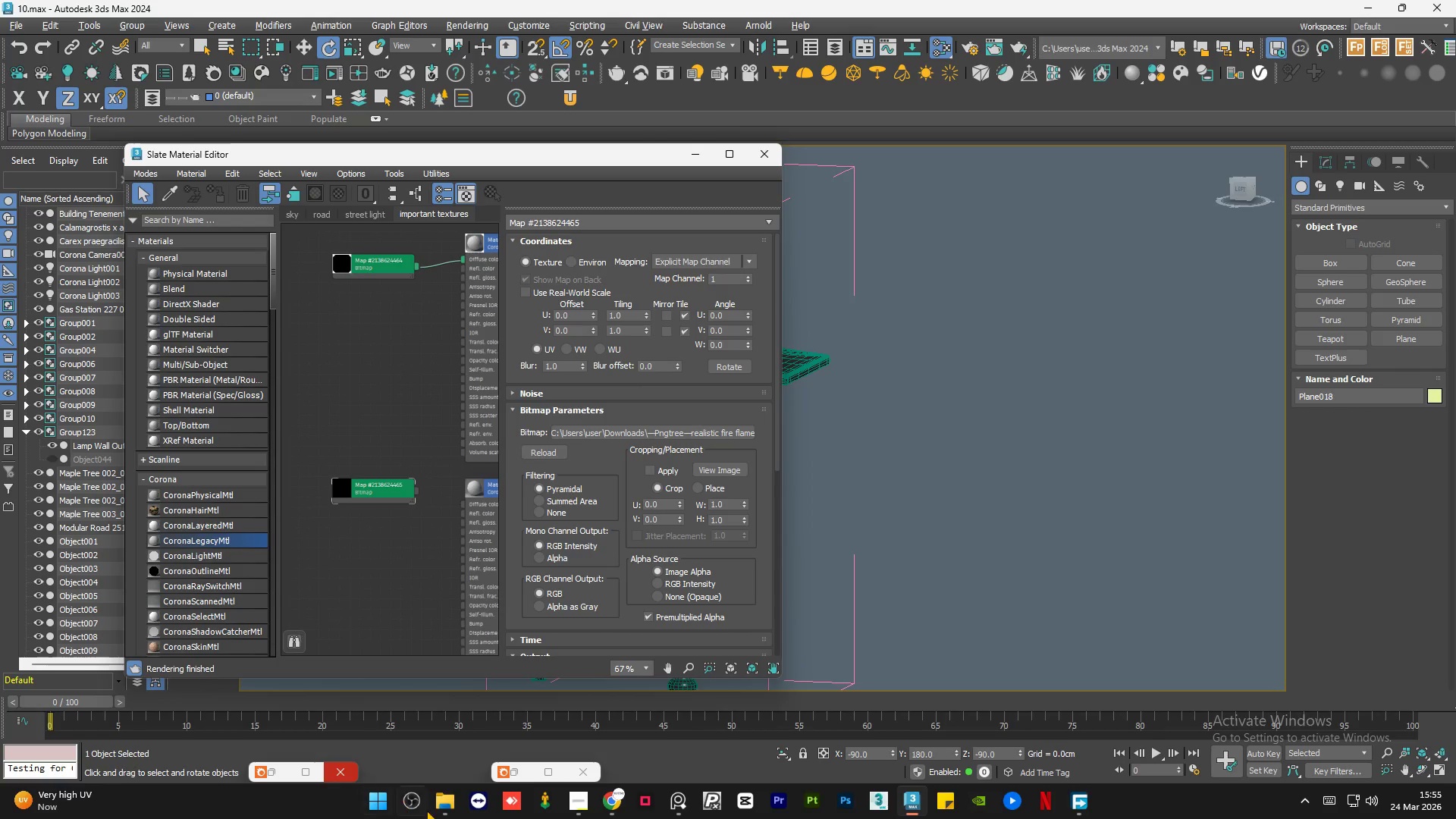 
left_click([440, 804])
 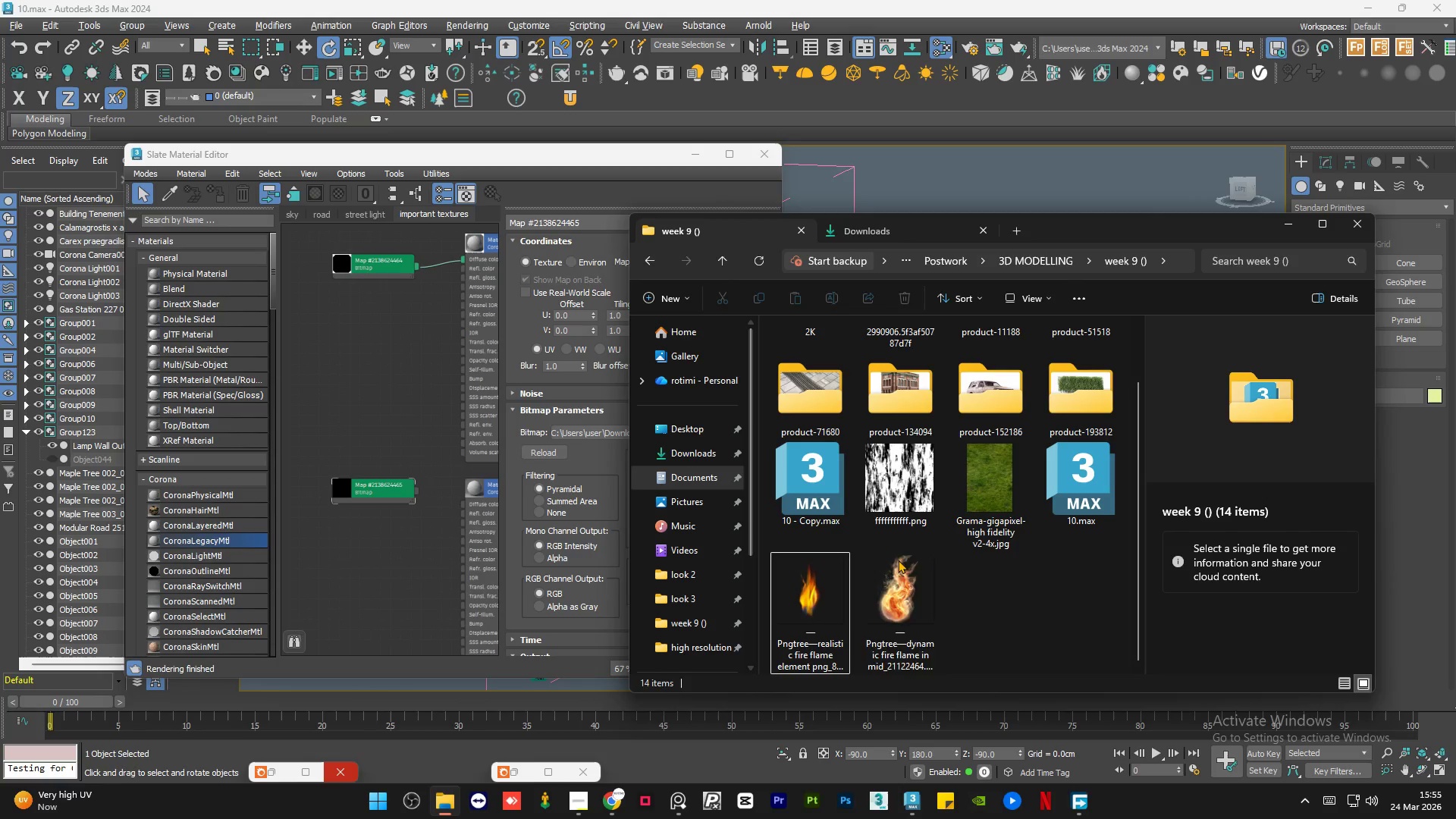 
left_click([965, 607])
 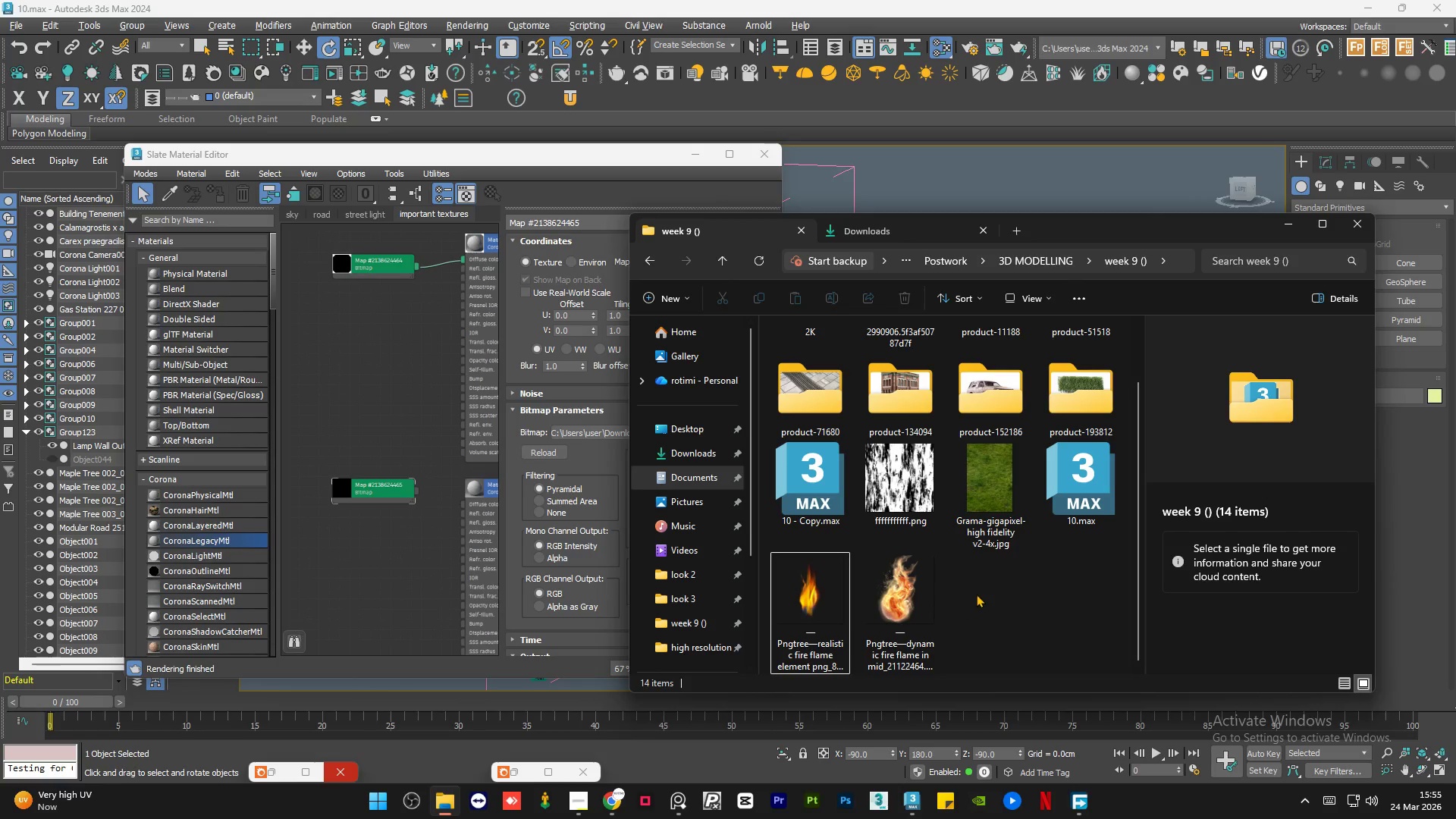 
left_click_drag(start_coordinate=[976, 594], to_coordinate=[805, 597])
 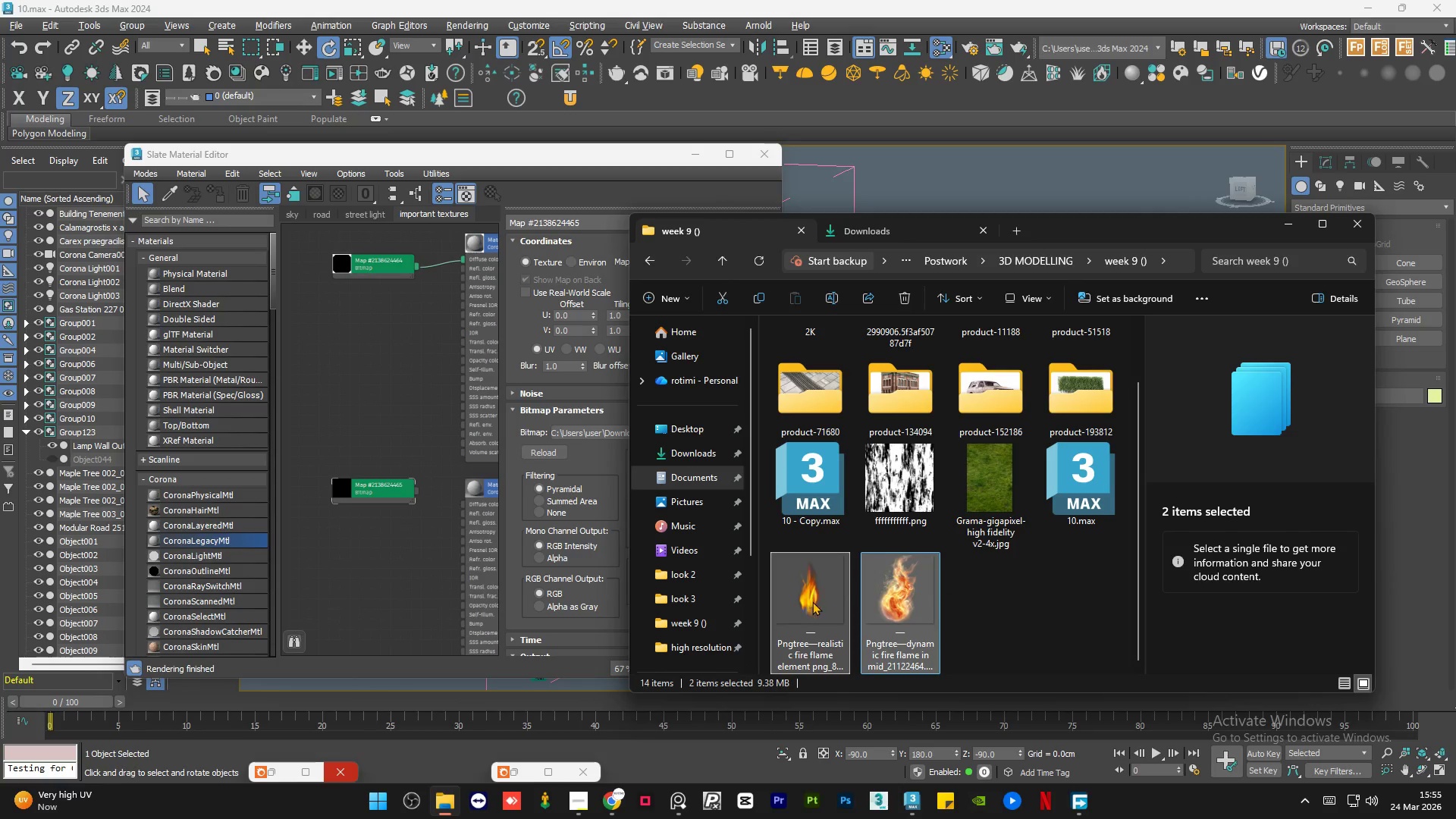 
left_click_drag(start_coordinate=[813, 600], to_coordinate=[352, 440])
 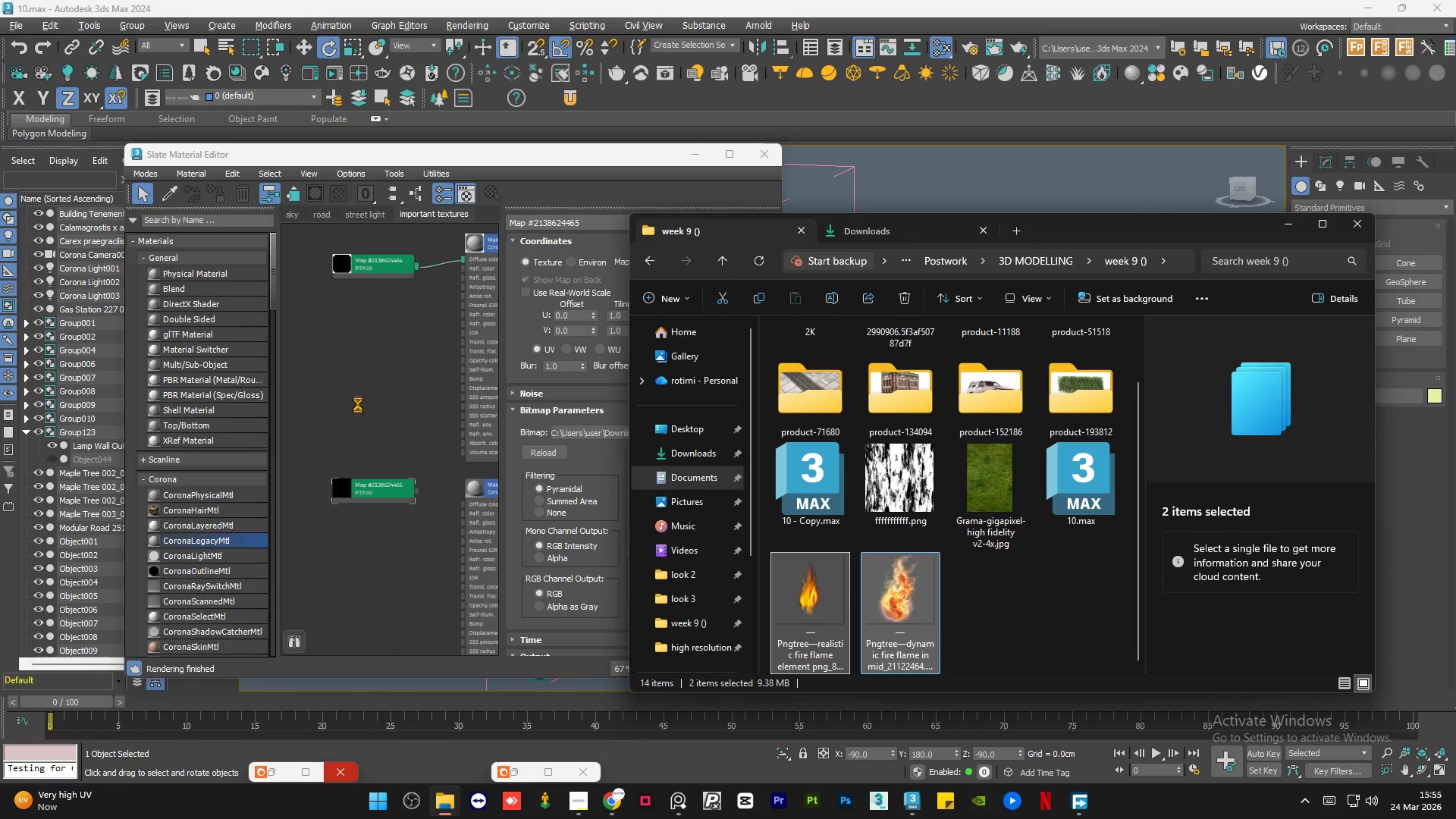 
mouse_move([361, 397])
 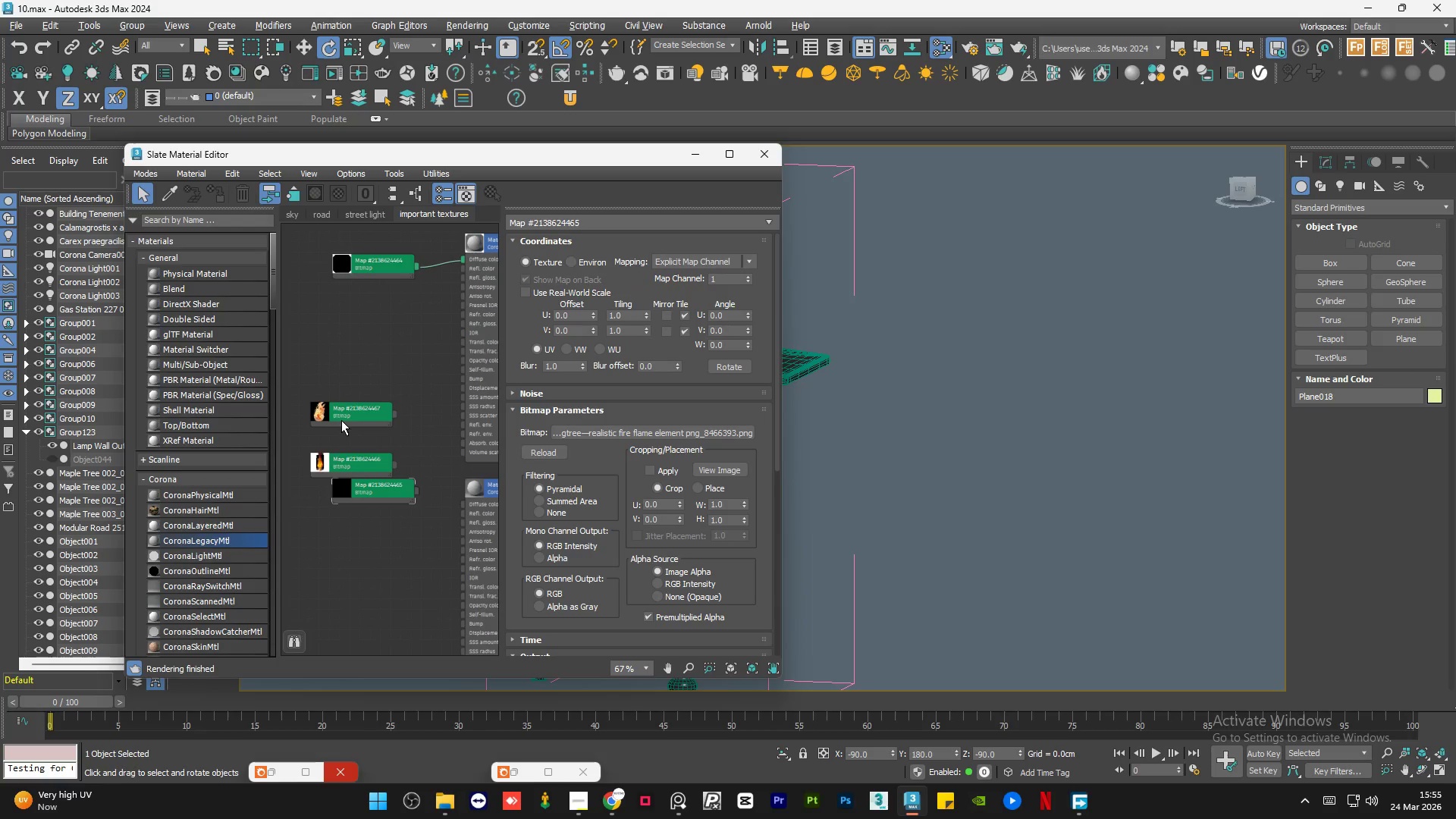 
left_click_drag(start_coordinate=[344, 420], to_coordinate=[374, 302])
 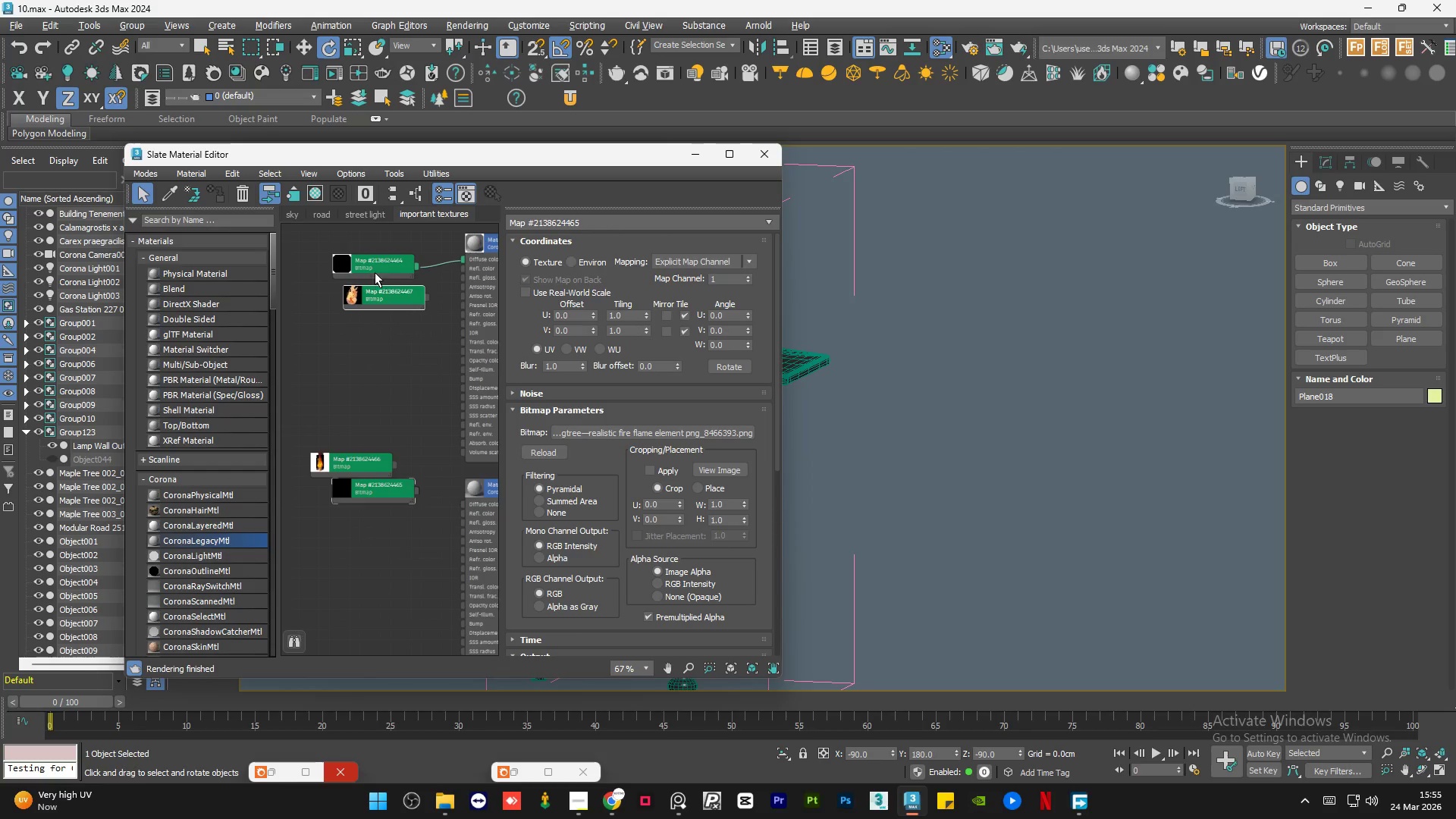 
left_click([375, 271])
 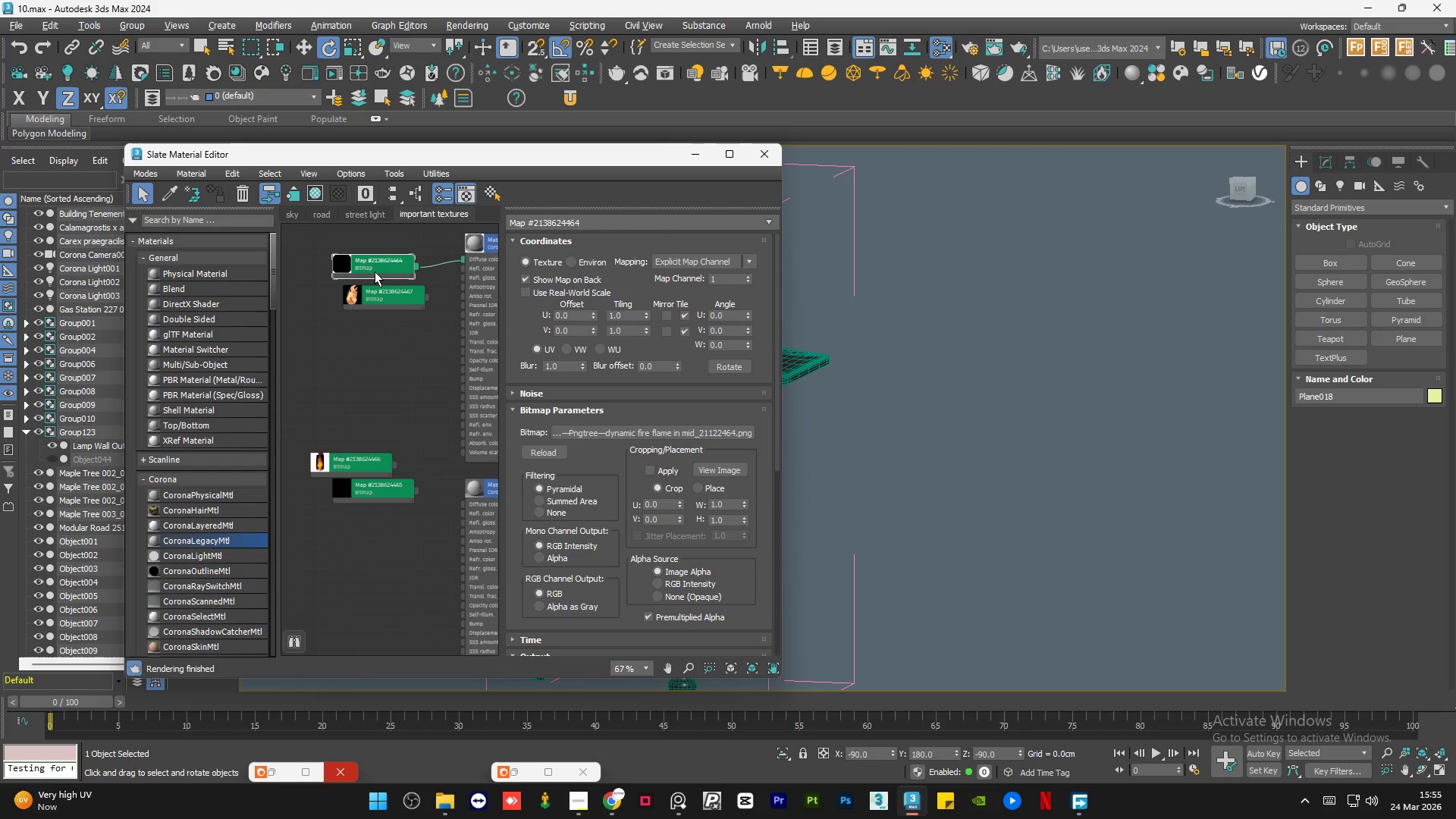 
key(Delete)
 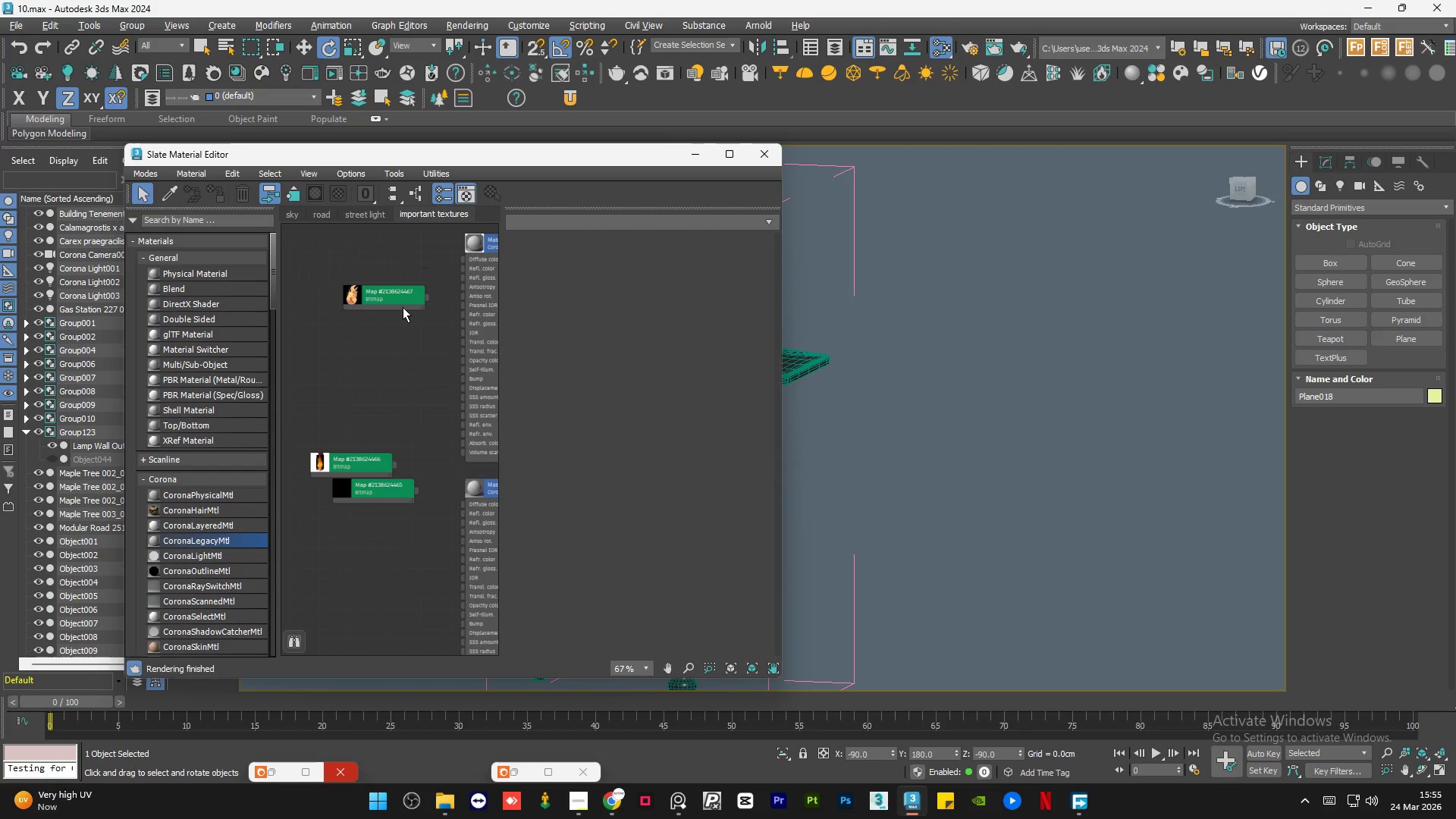 
left_click_drag(start_coordinate=[401, 306], to_coordinate=[381, 277])
 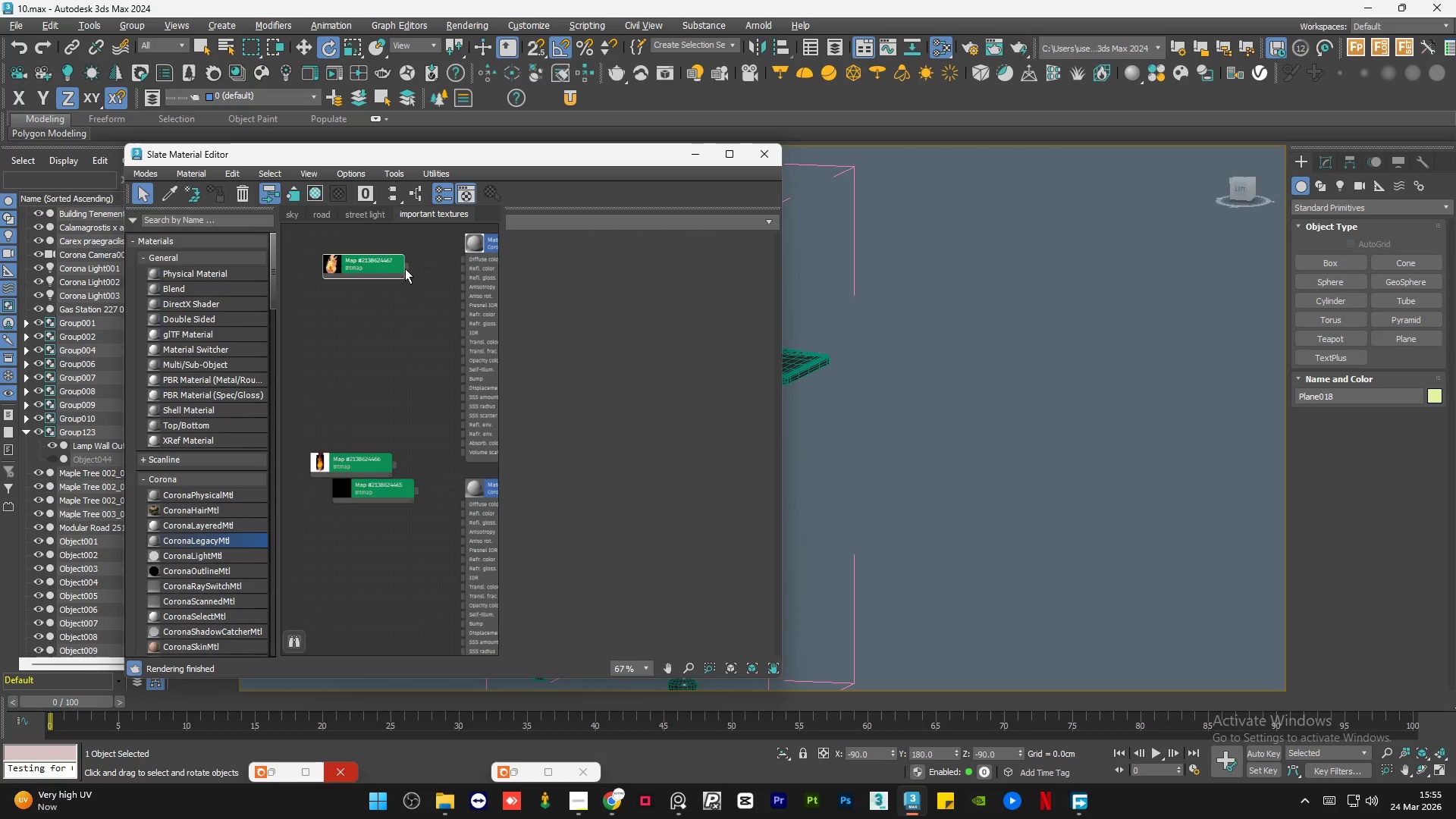 
left_click_drag(start_coordinate=[406, 267], to_coordinate=[463, 259])
 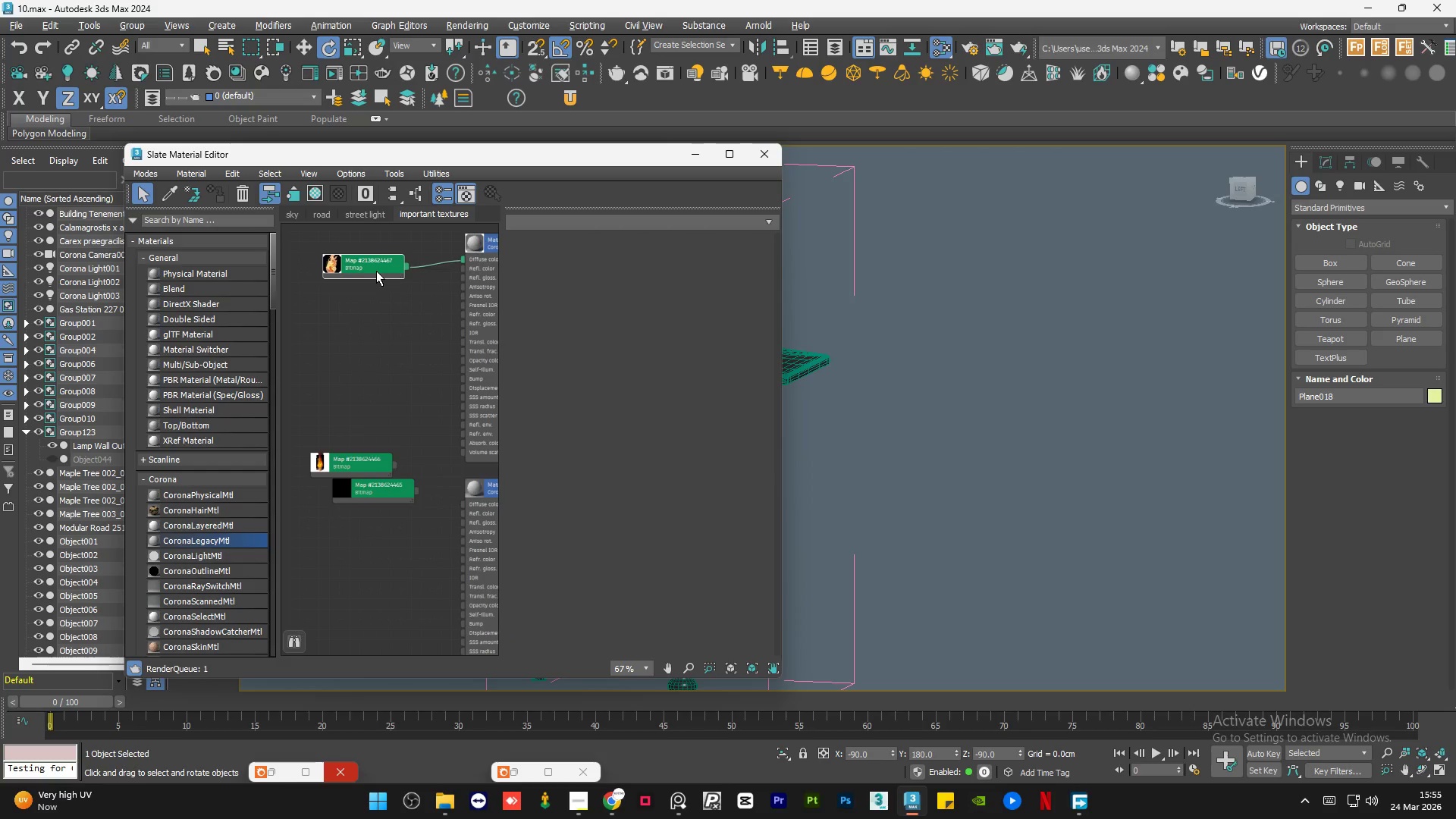 
left_click_drag(start_coordinate=[374, 270], to_coordinate=[381, 271])
 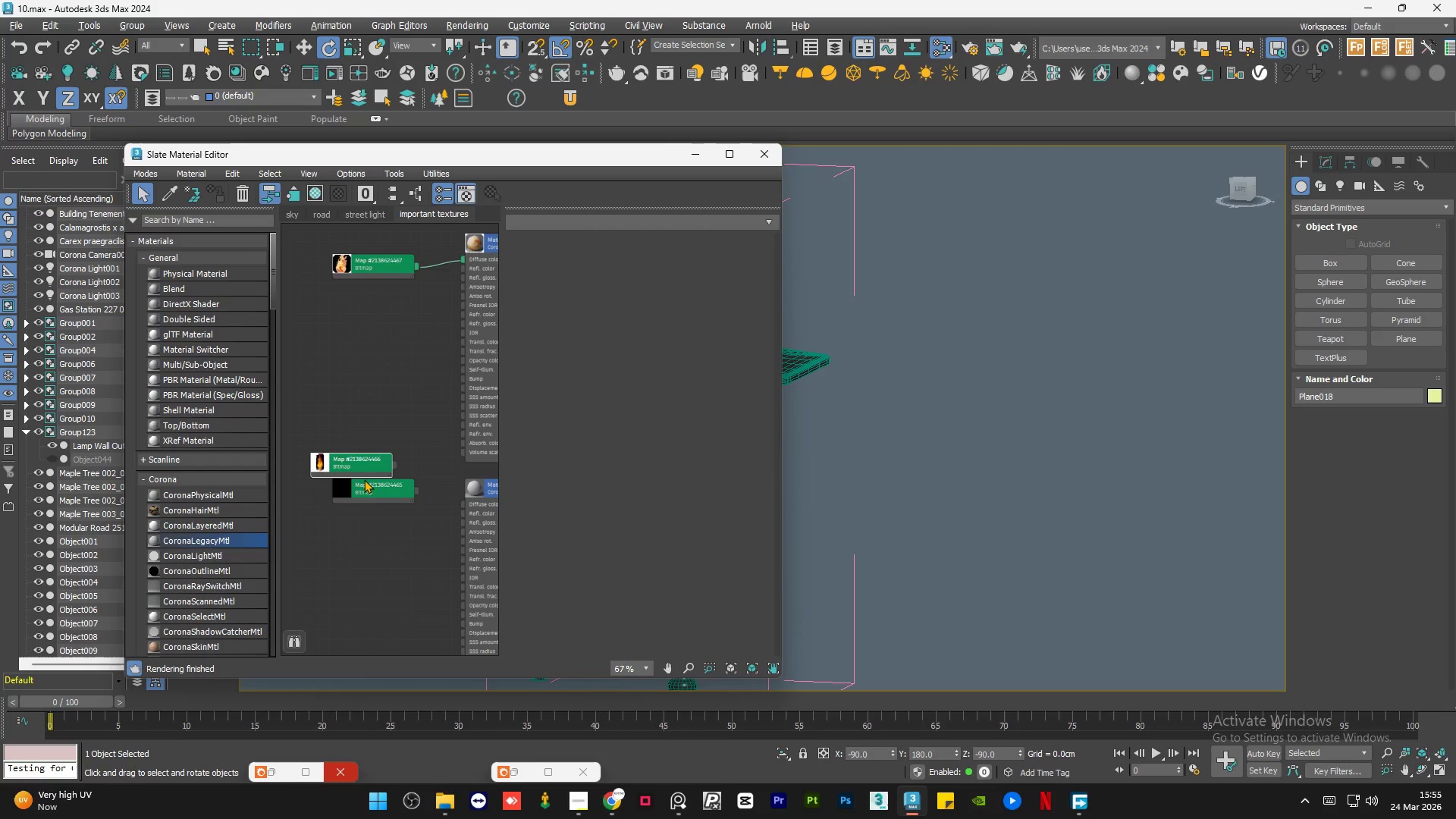 
double_click([375, 494])
 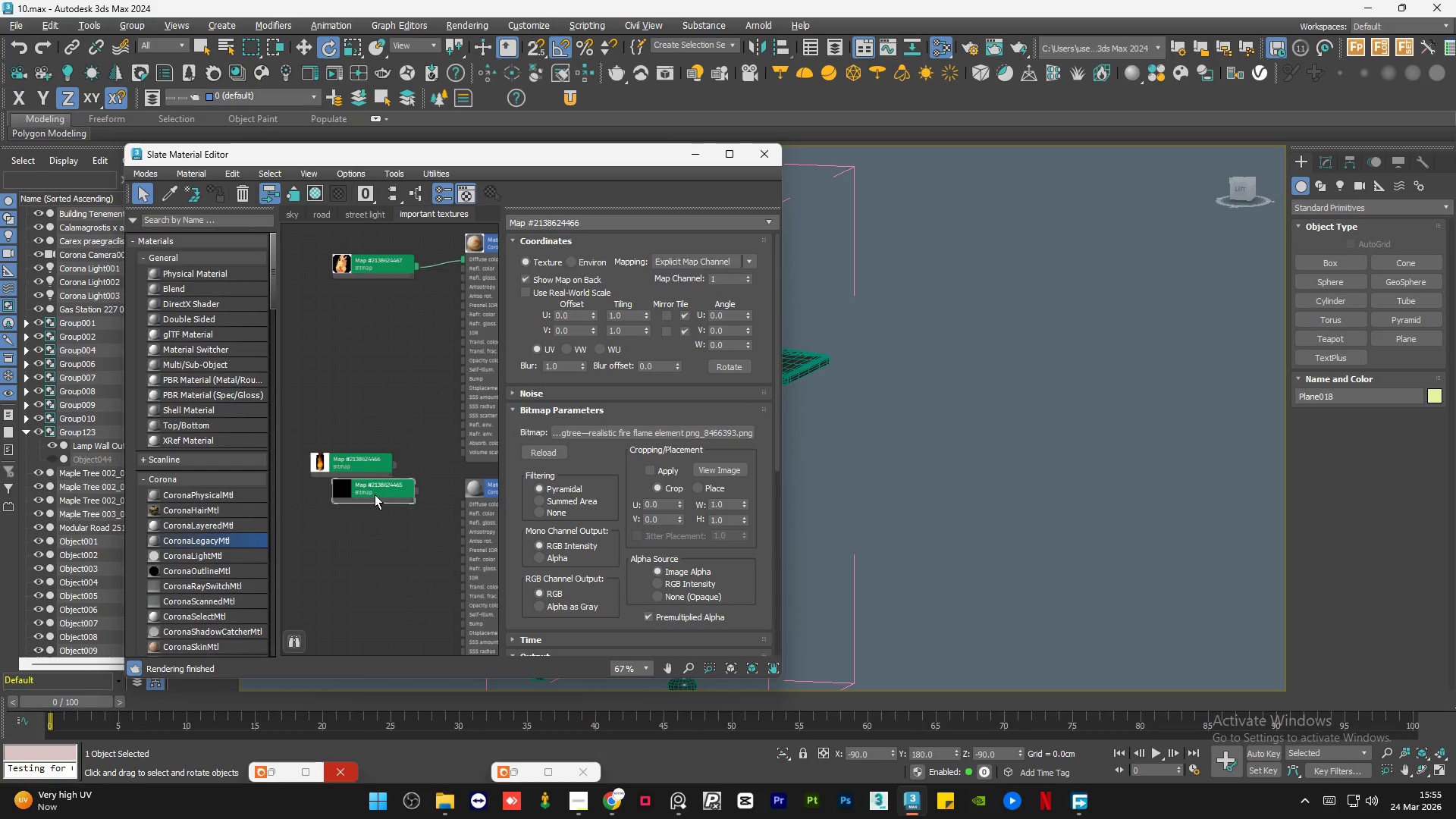 
key(Delete)
 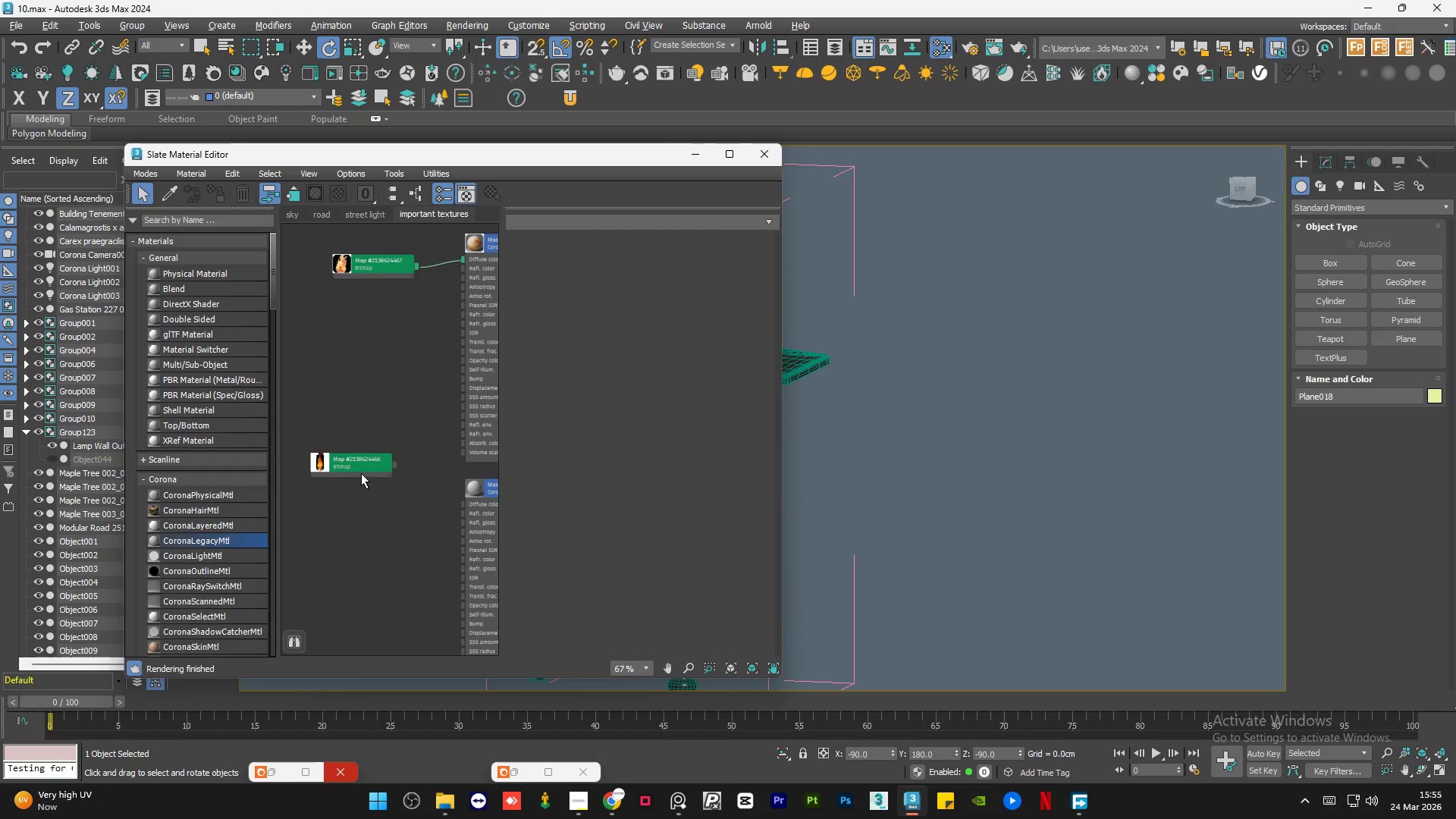 
left_click_drag(start_coordinate=[361, 472], to_coordinate=[412, 501])
 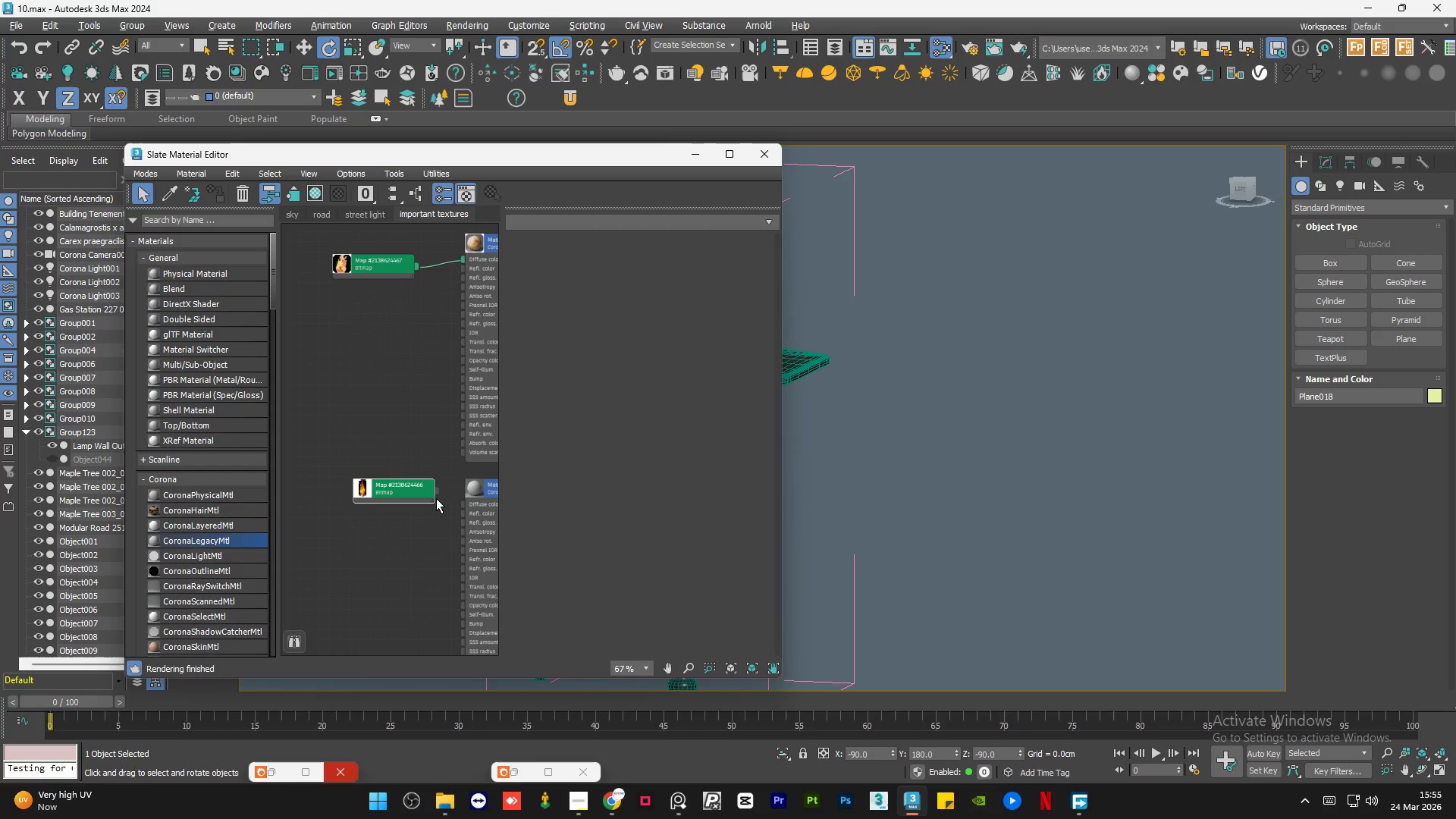 
scroll: coordinate [436, 498], scroll_direction: up, amount: 2.0
 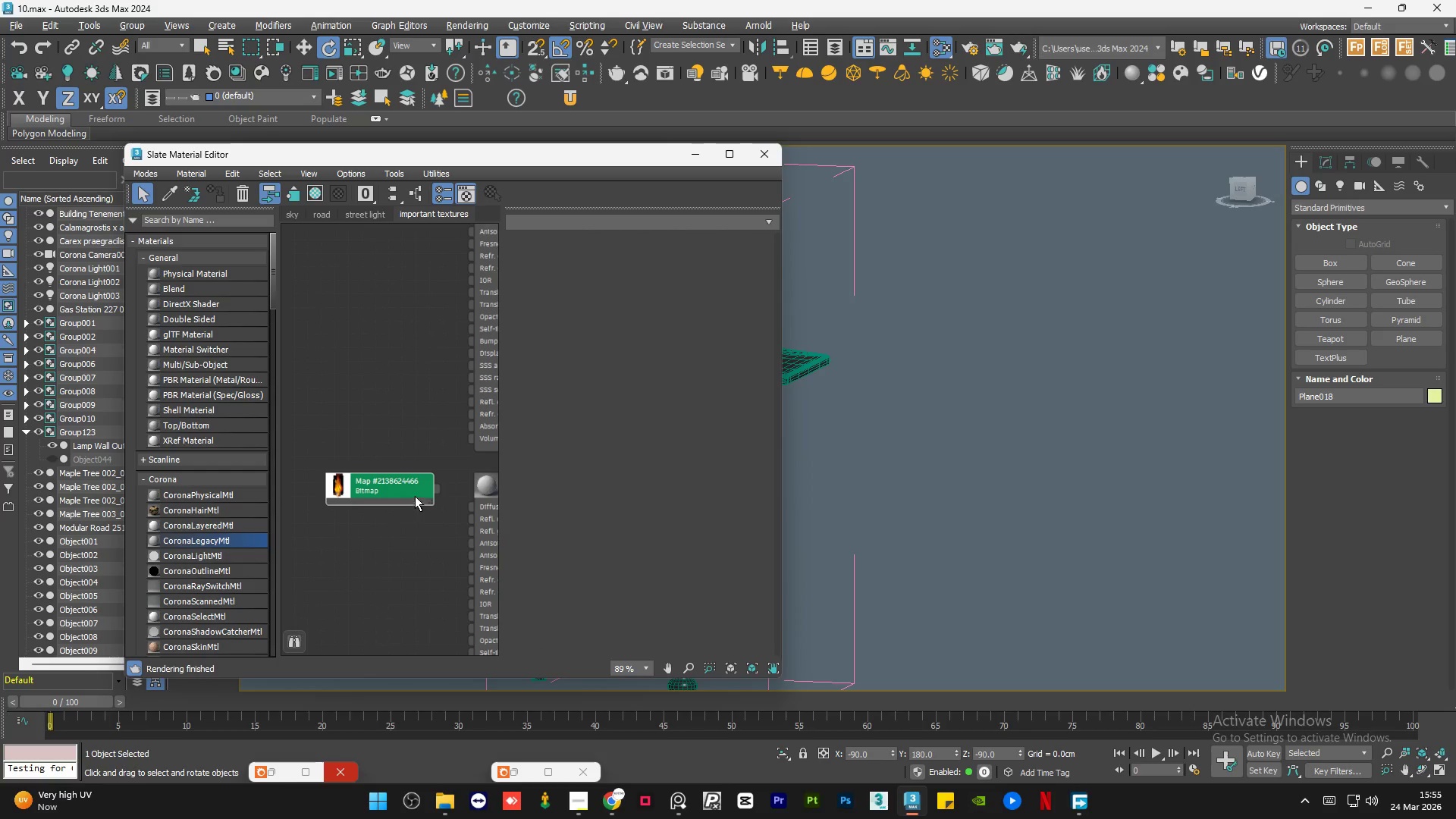 
left_click_drag(start_coordinate=[436, 487], to_coordinate=[473, 511])
 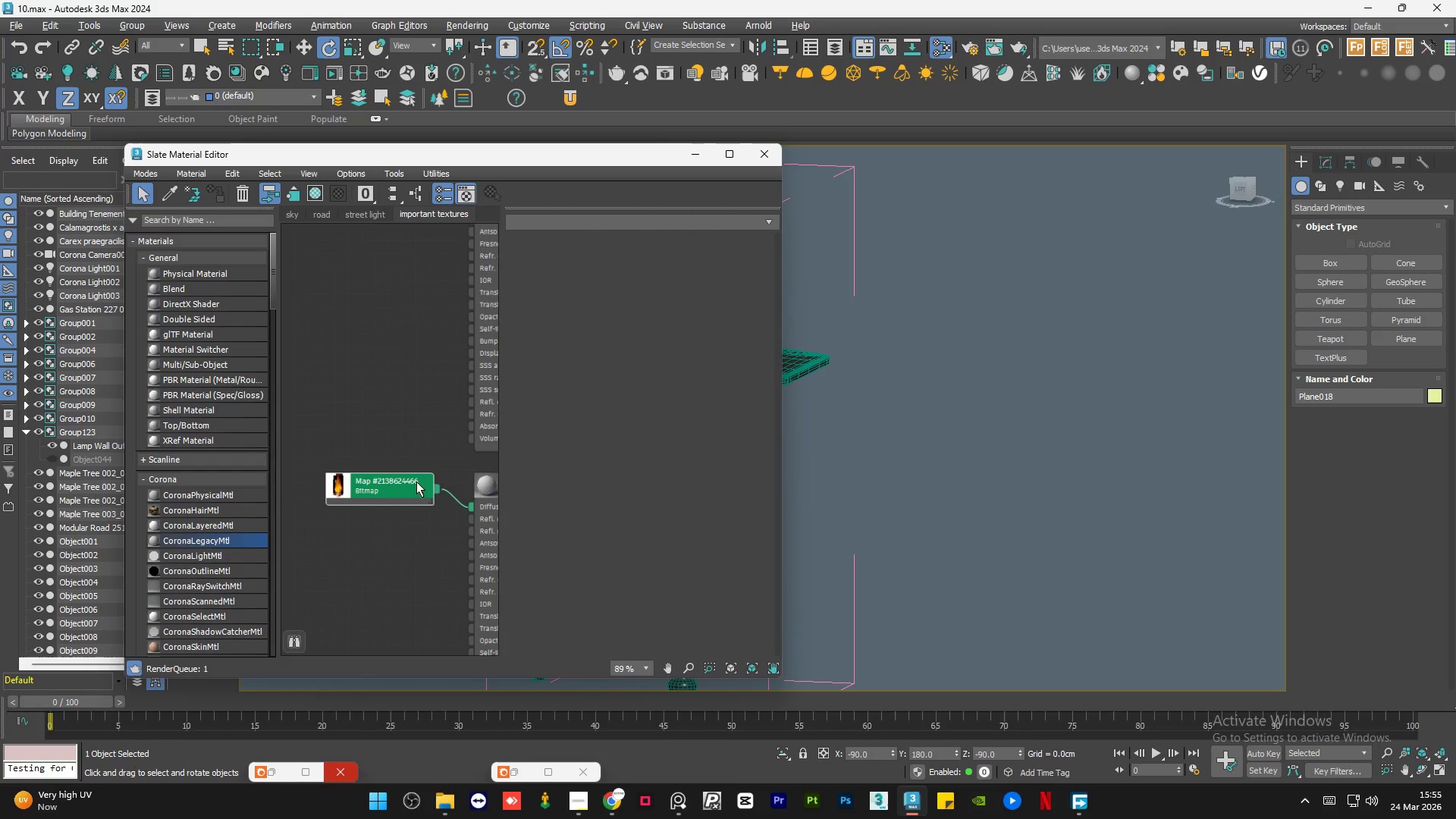 
left_click_drag(start_coordinate=[379, 491], to_coordinate=[366, 491])
 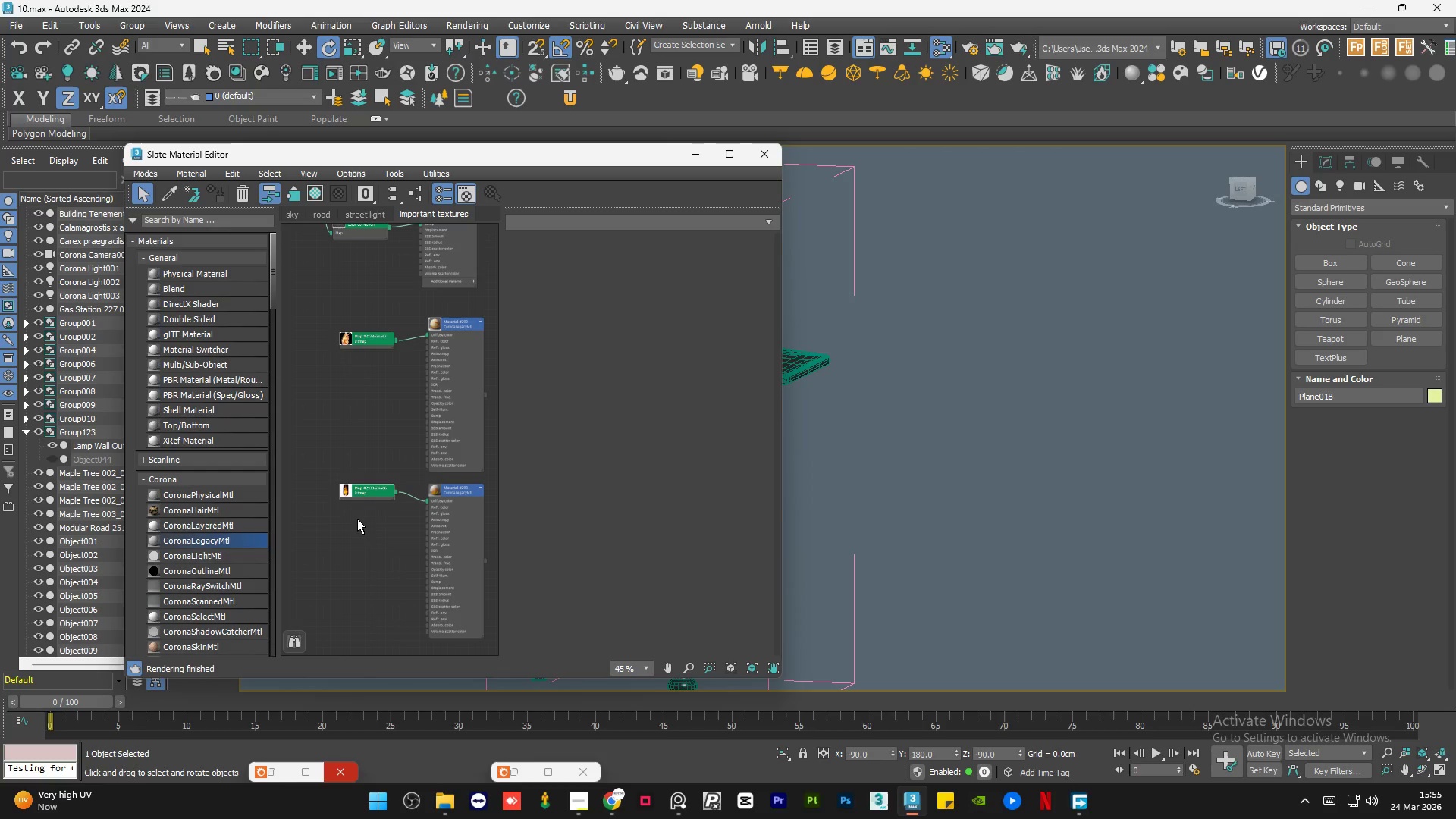 
scroll: coordinate [375, 497], scroll_direction: down, amount: 4.0
 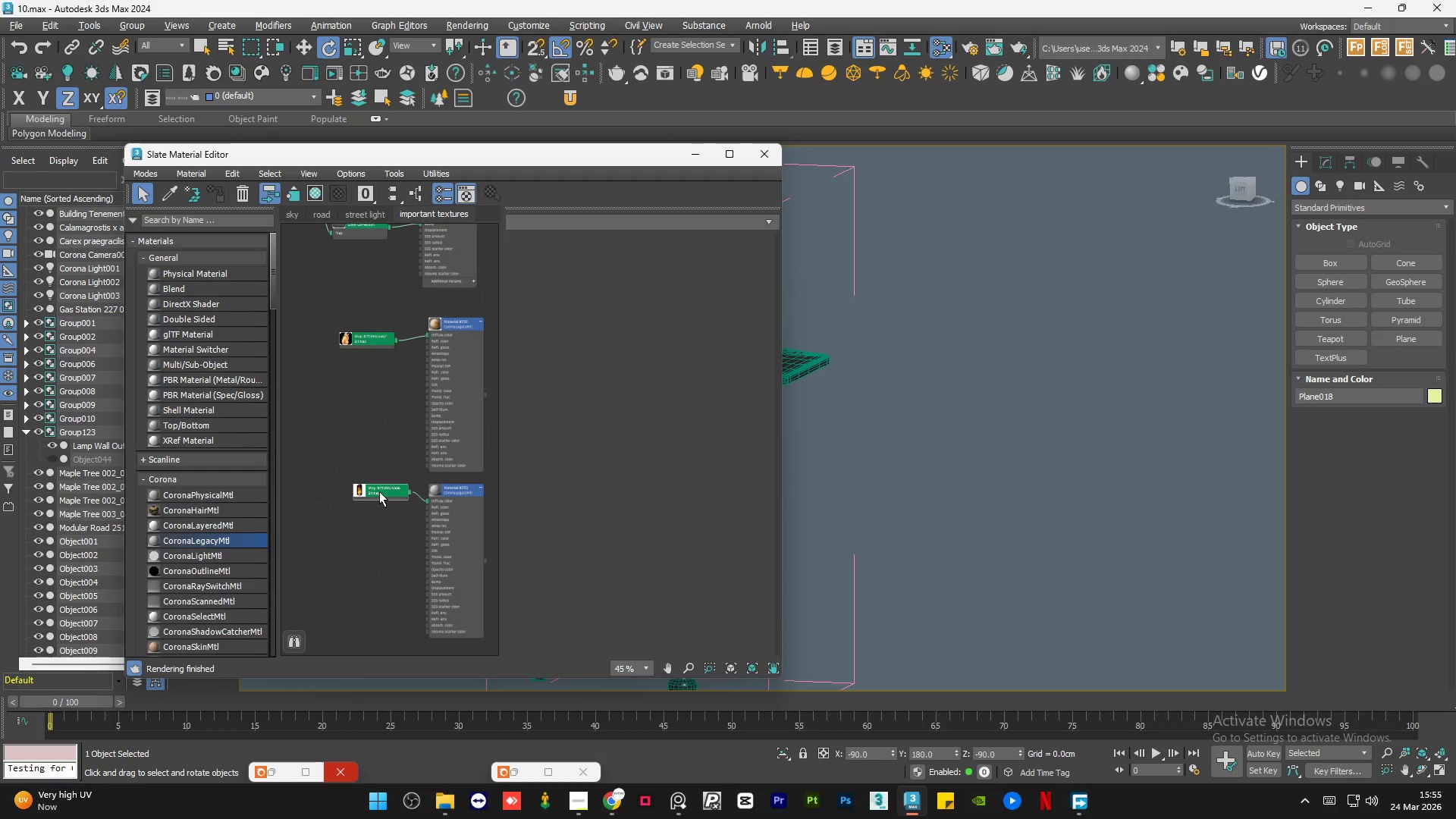 
left_click([357, 519])
 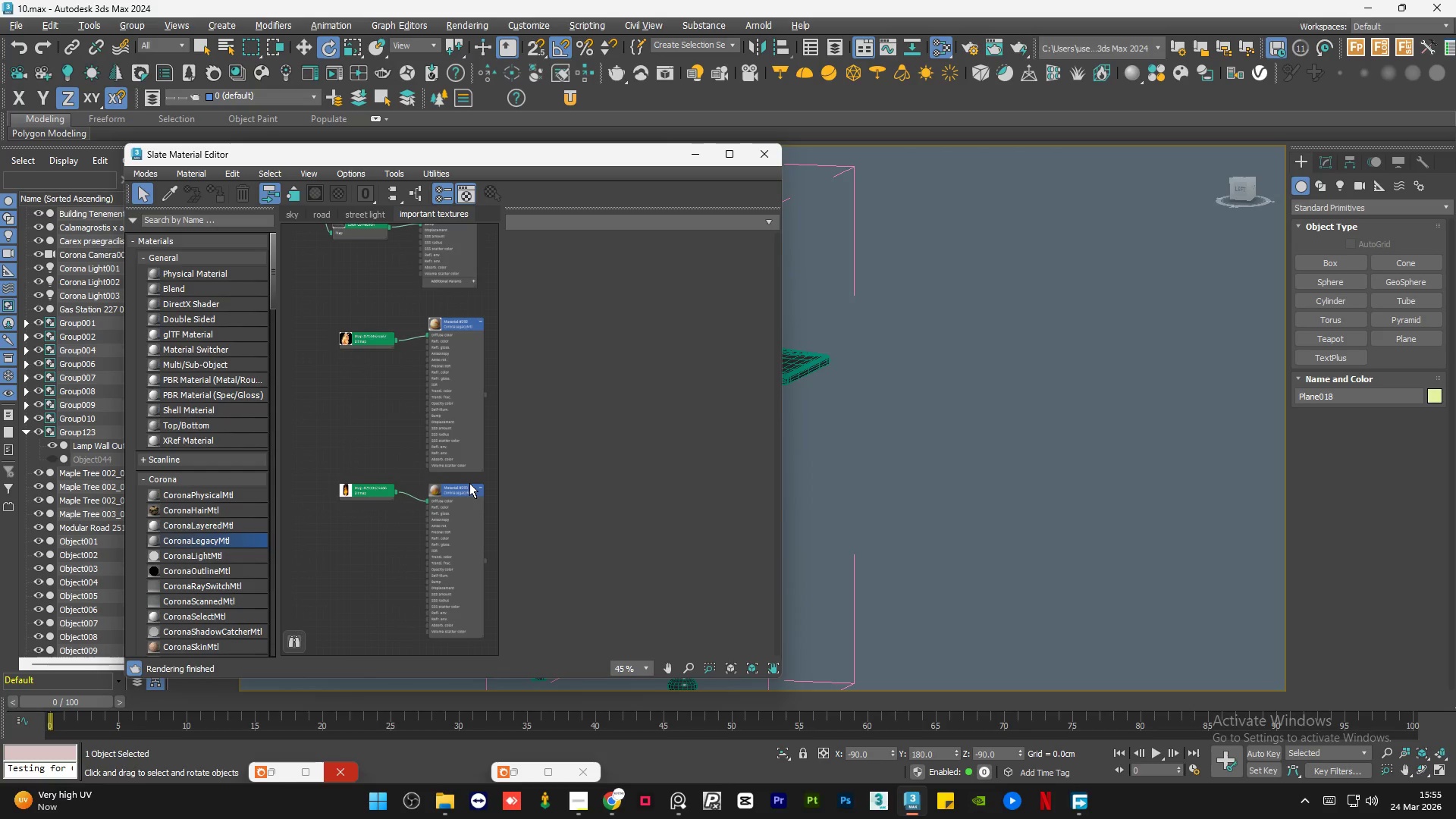 
left_click([706, 152])
 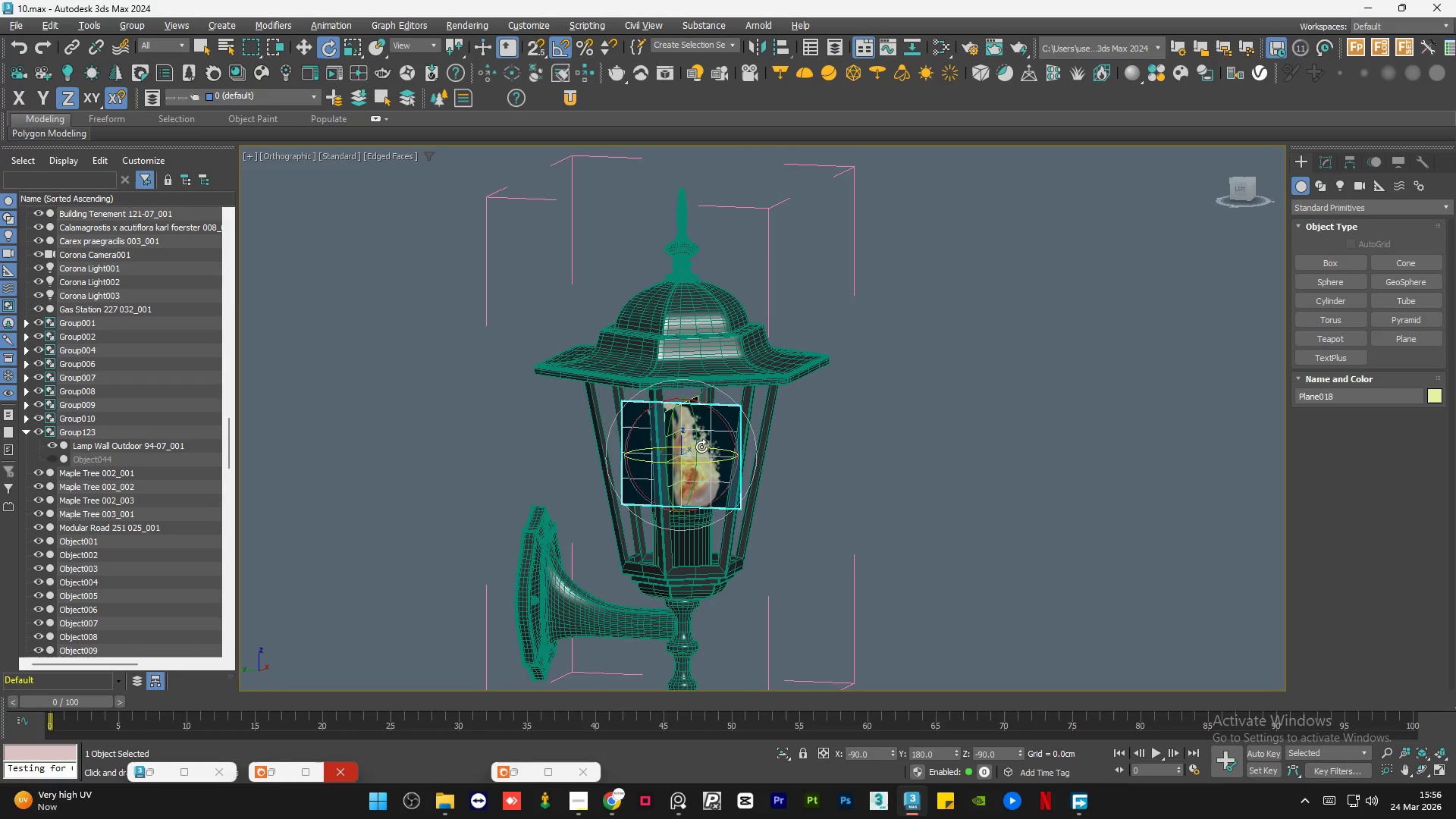 
scroll: coordinate [661, 457], scroll_direction: up, amount: 2.0
 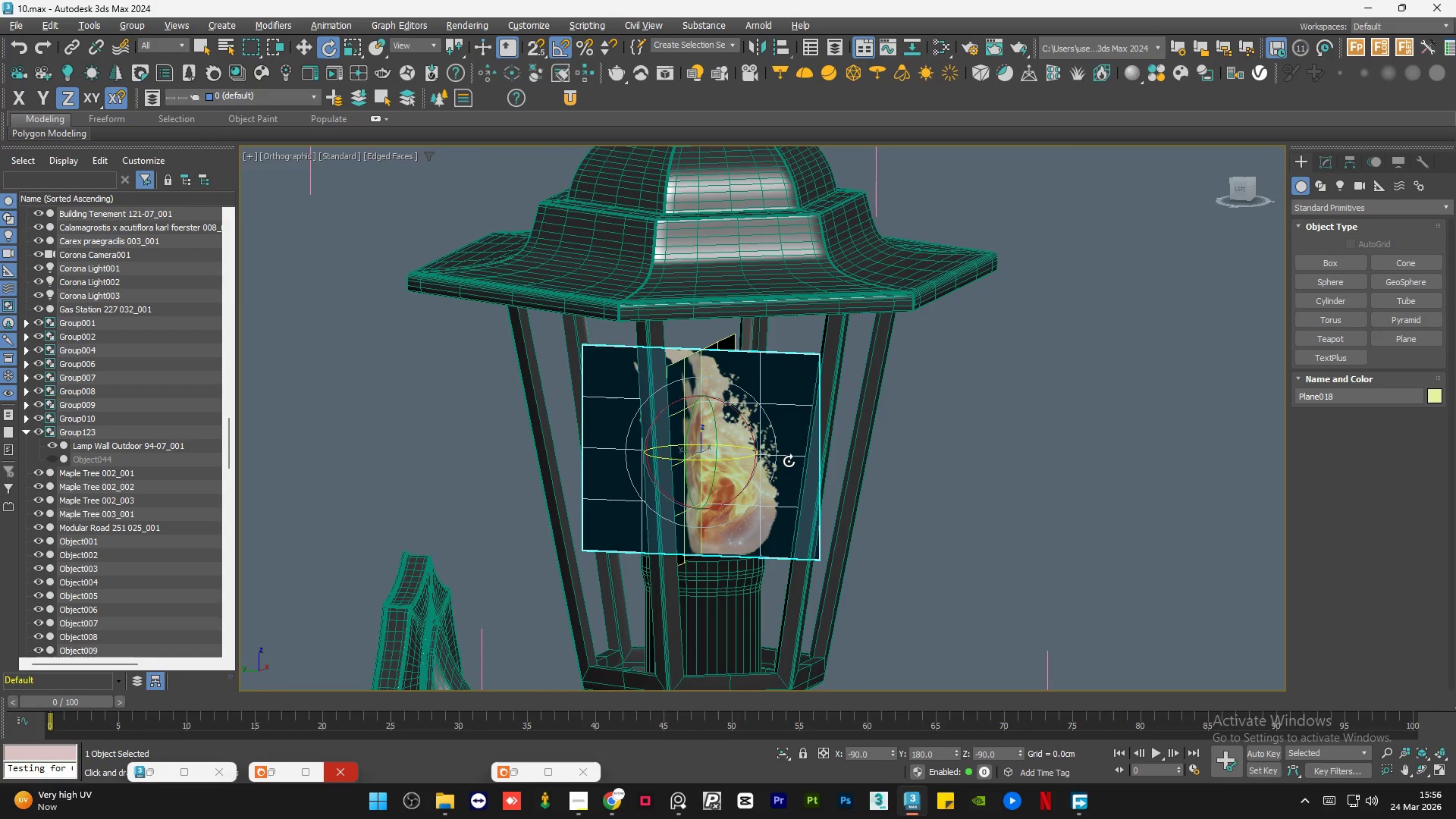 
hold_key(key=AltLeft, duration=1.36)
 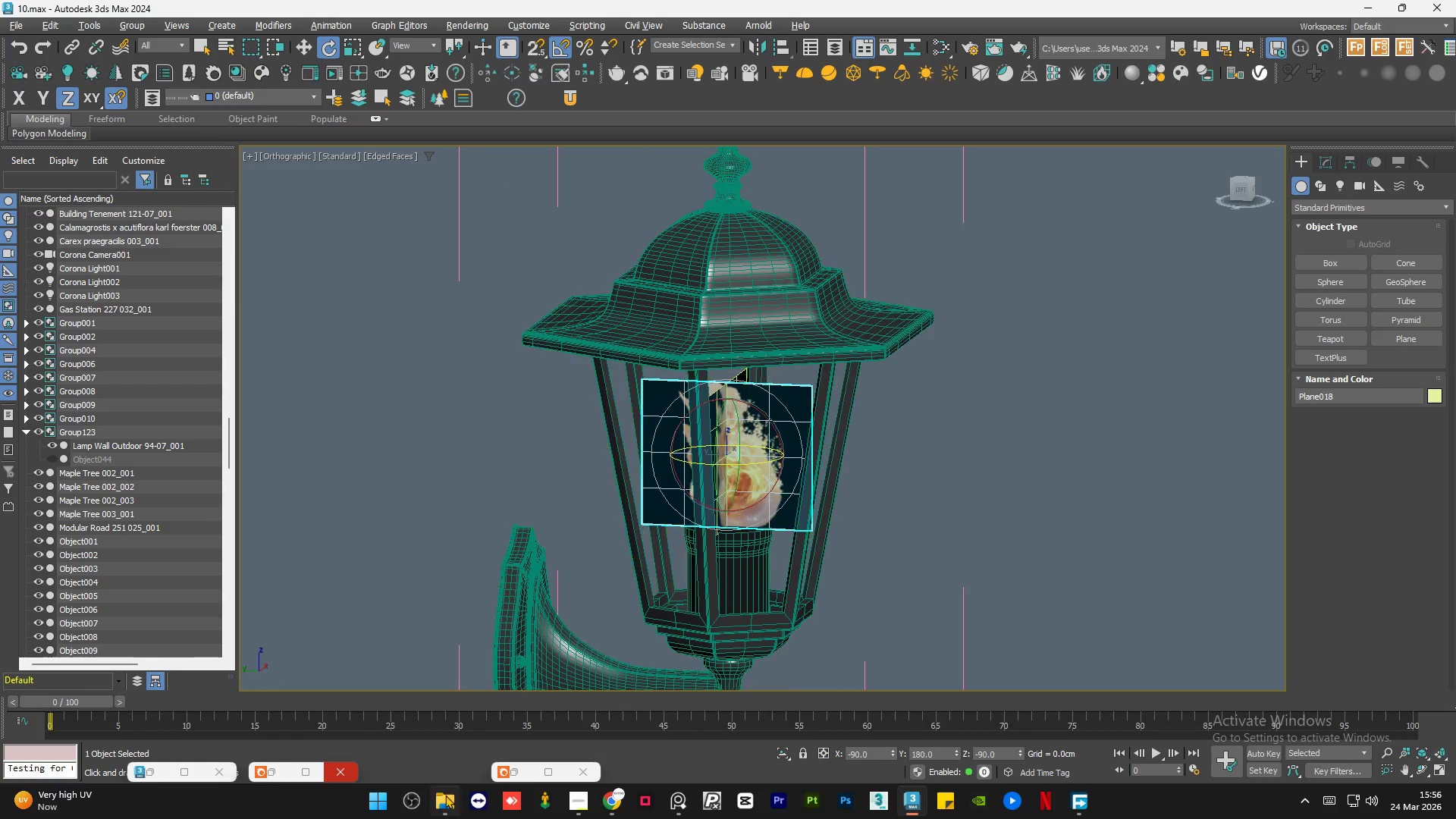 
scroll: coordinate [789, 461], scroll_direction: down, amount: 1.0
 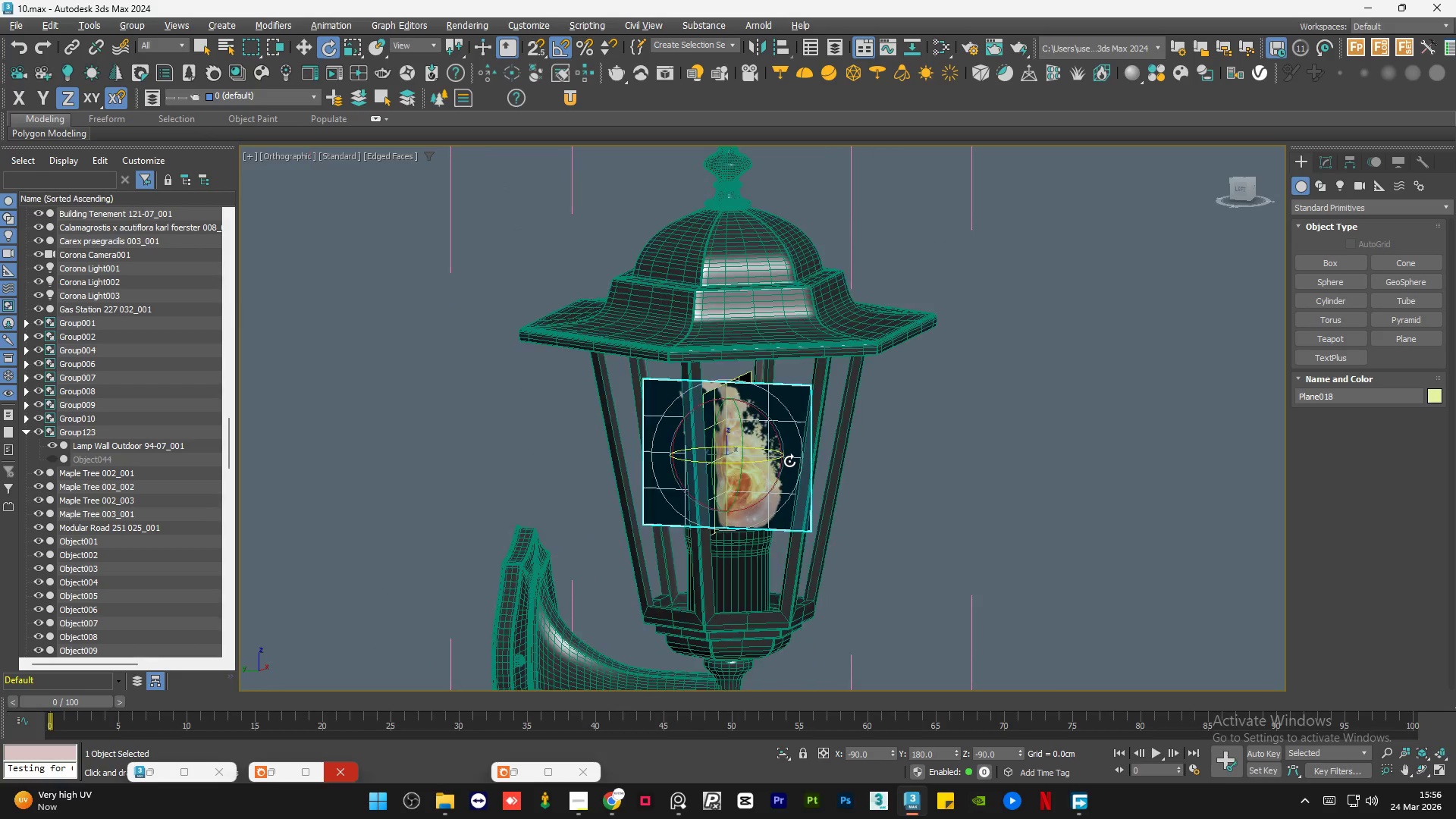 
left_click([444, 799])
 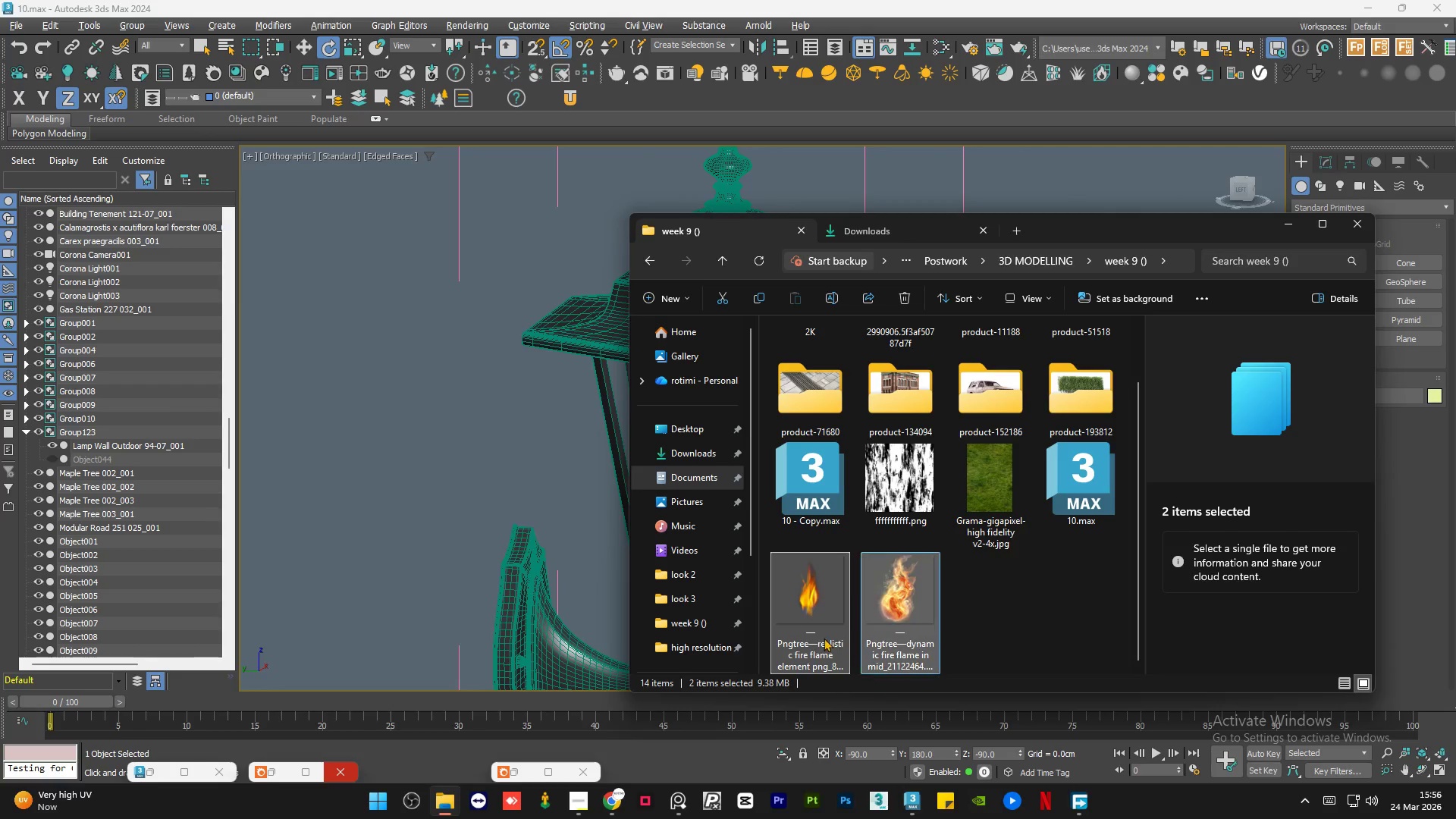 
left_click([822, 623])
 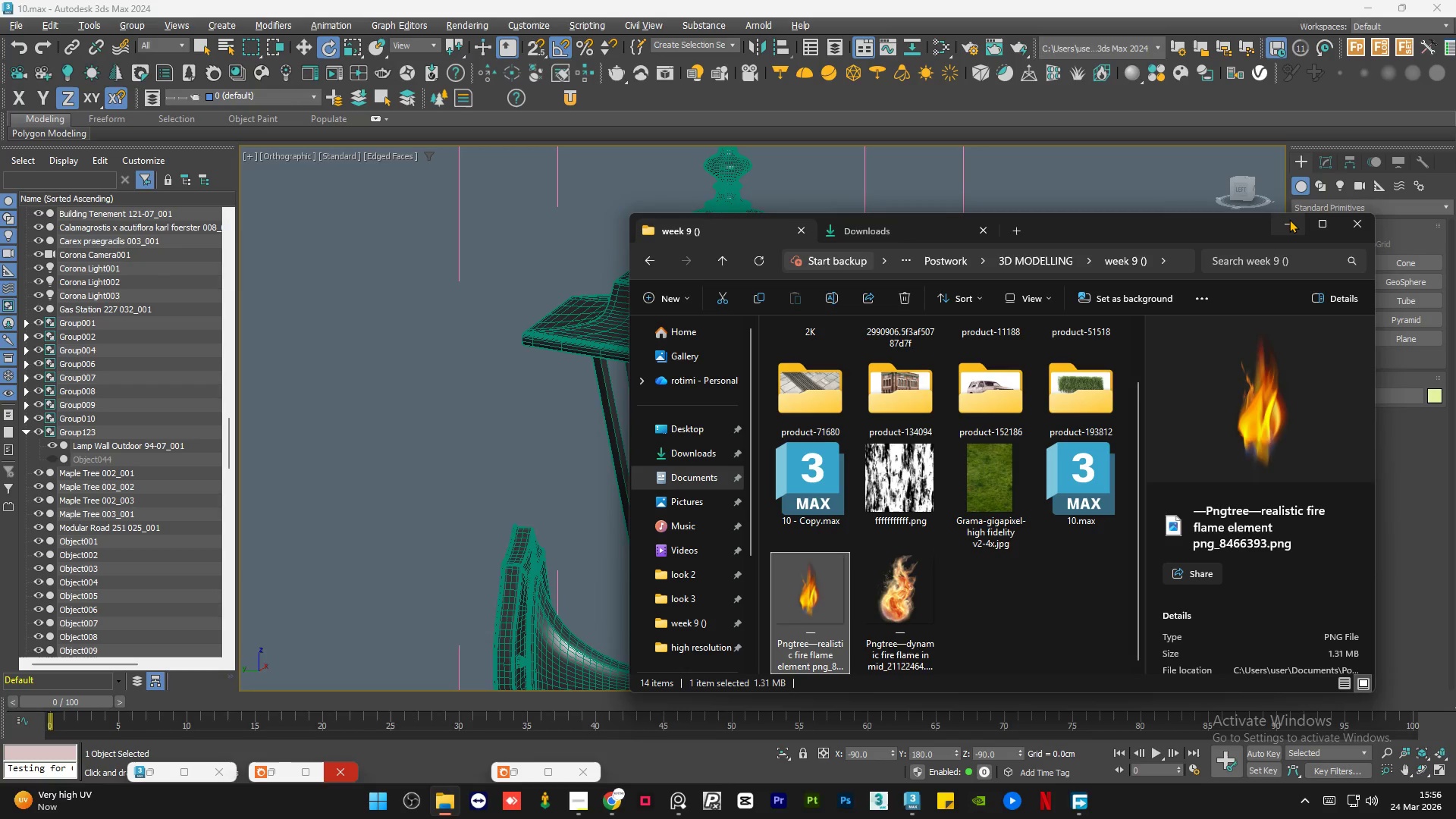 
left_click([1289, 219])
 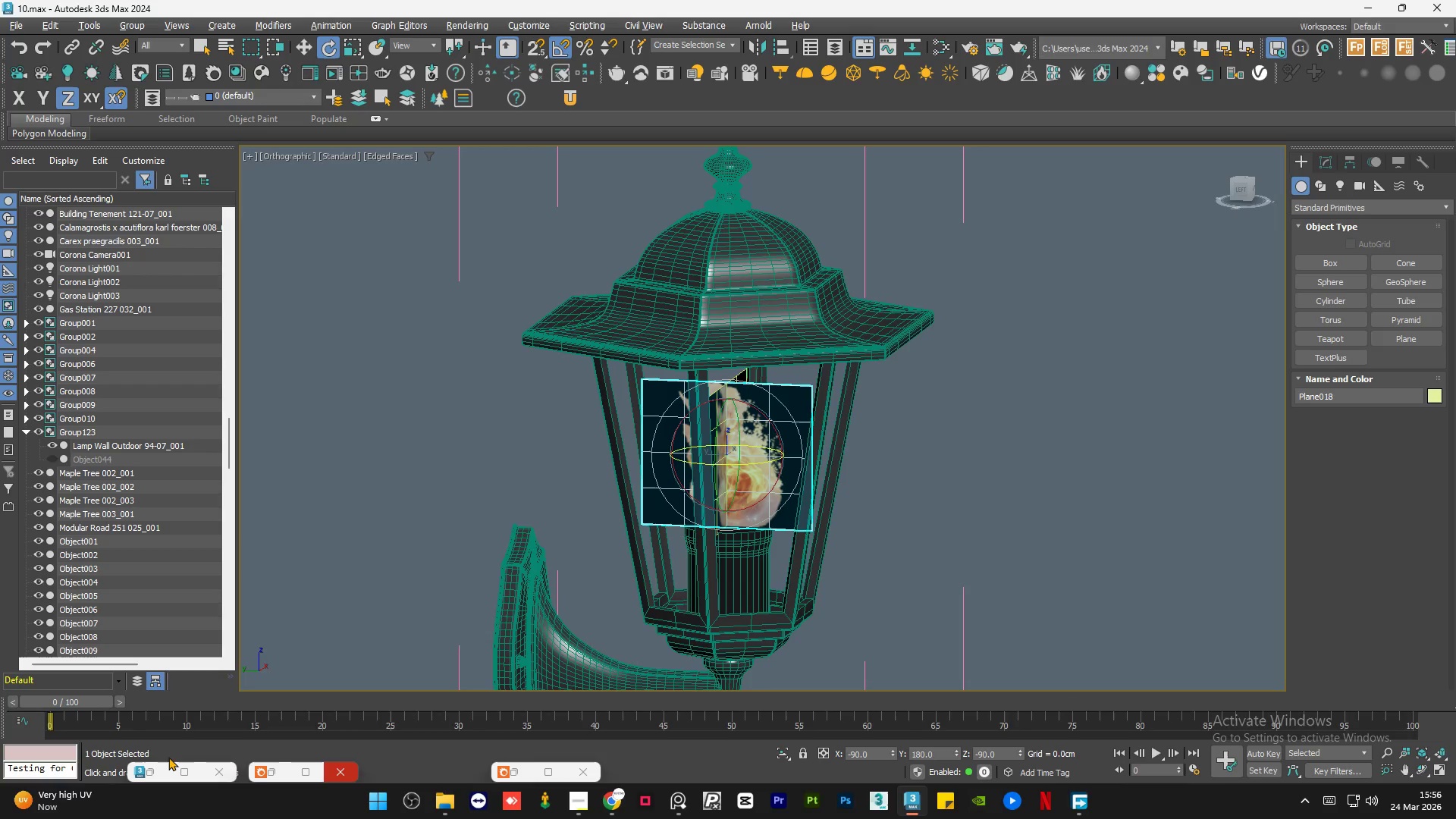 
left_click([152, 774])
 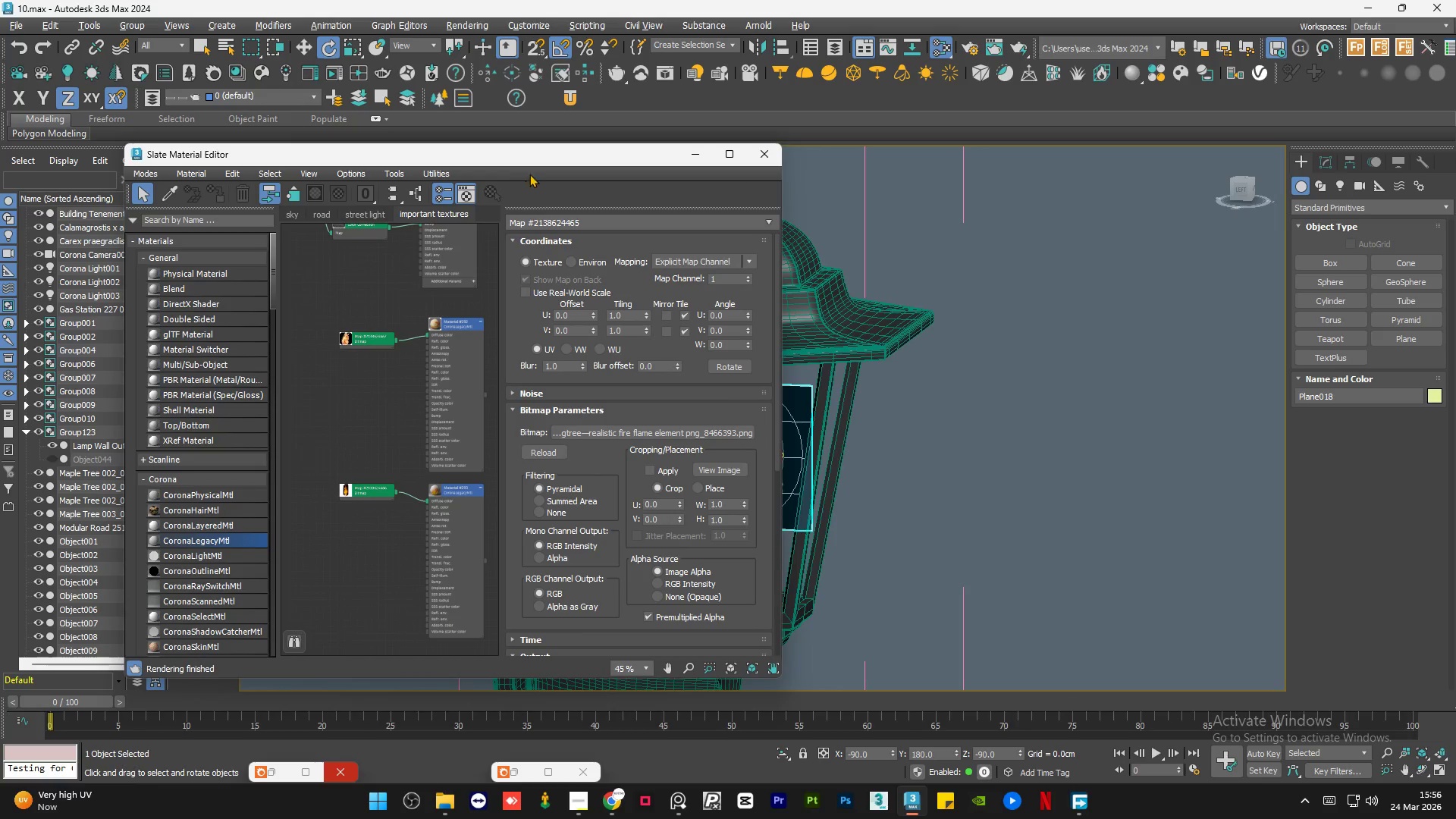 
left_click_drag(start_coordinate=[538, 164], to_coordinate=[440, 160])
 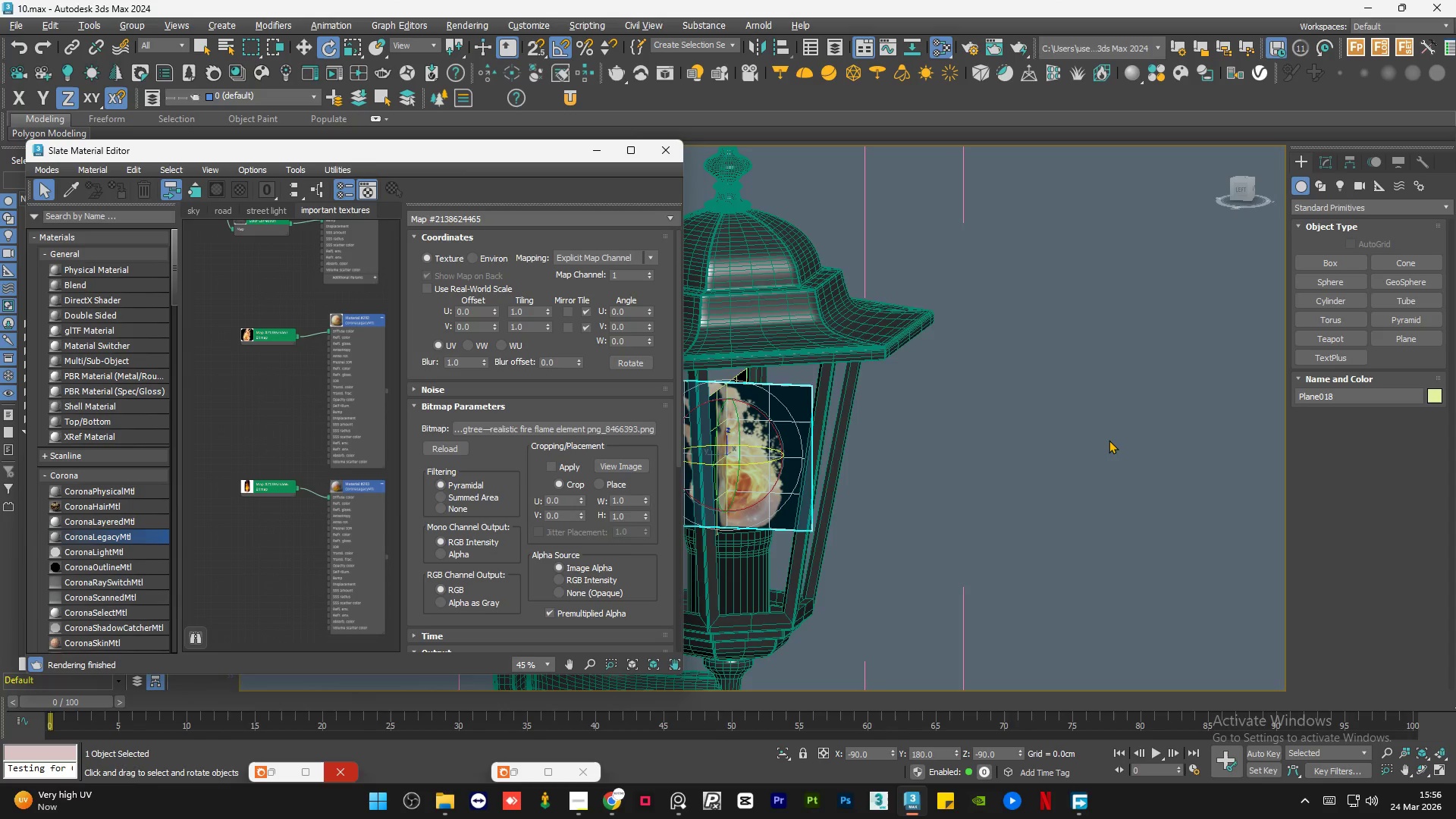 
scroll: coordinate [927, 447], scroll_direction: up, amount: 1.0
 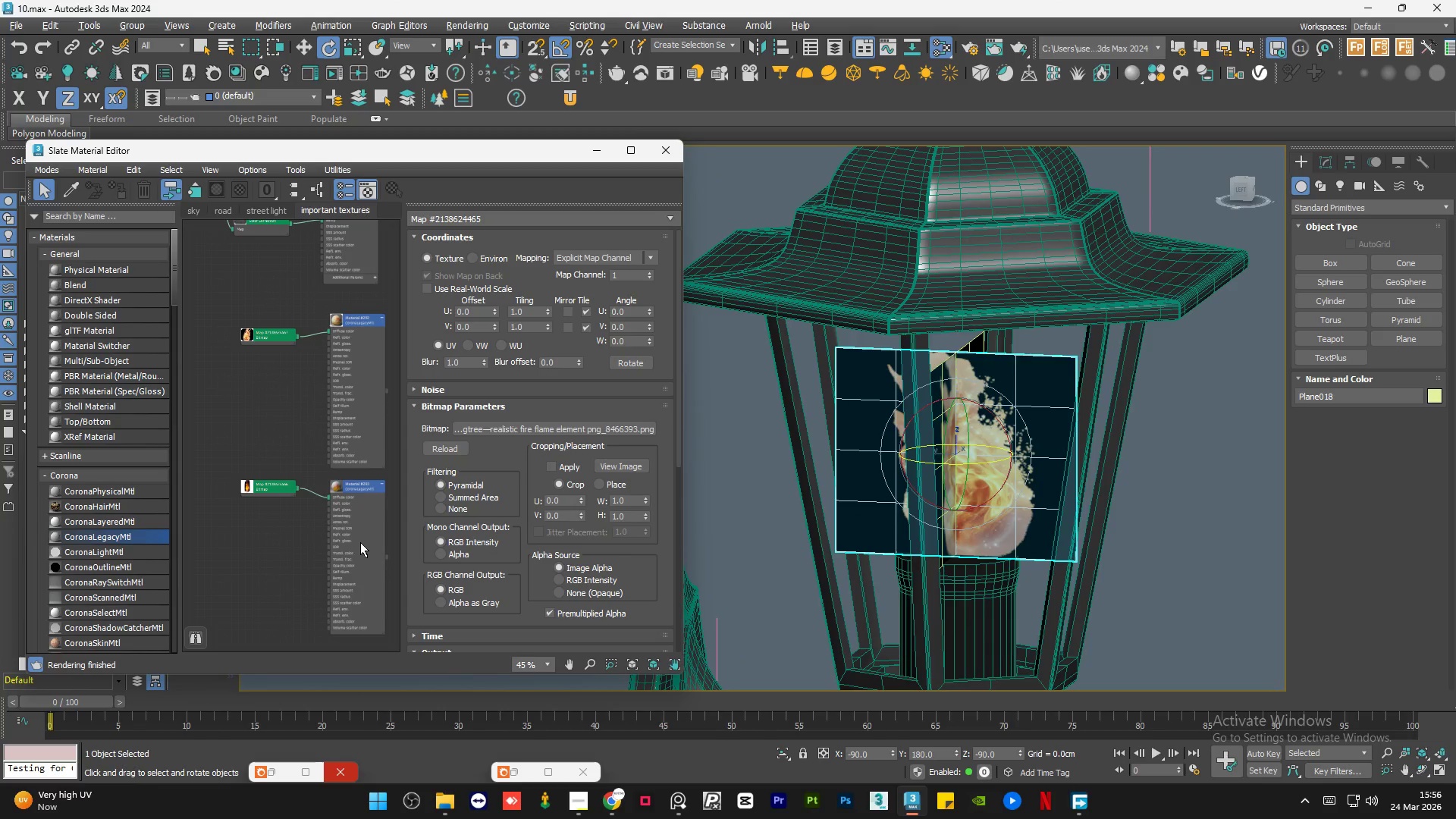 
double_click([361, 541])
 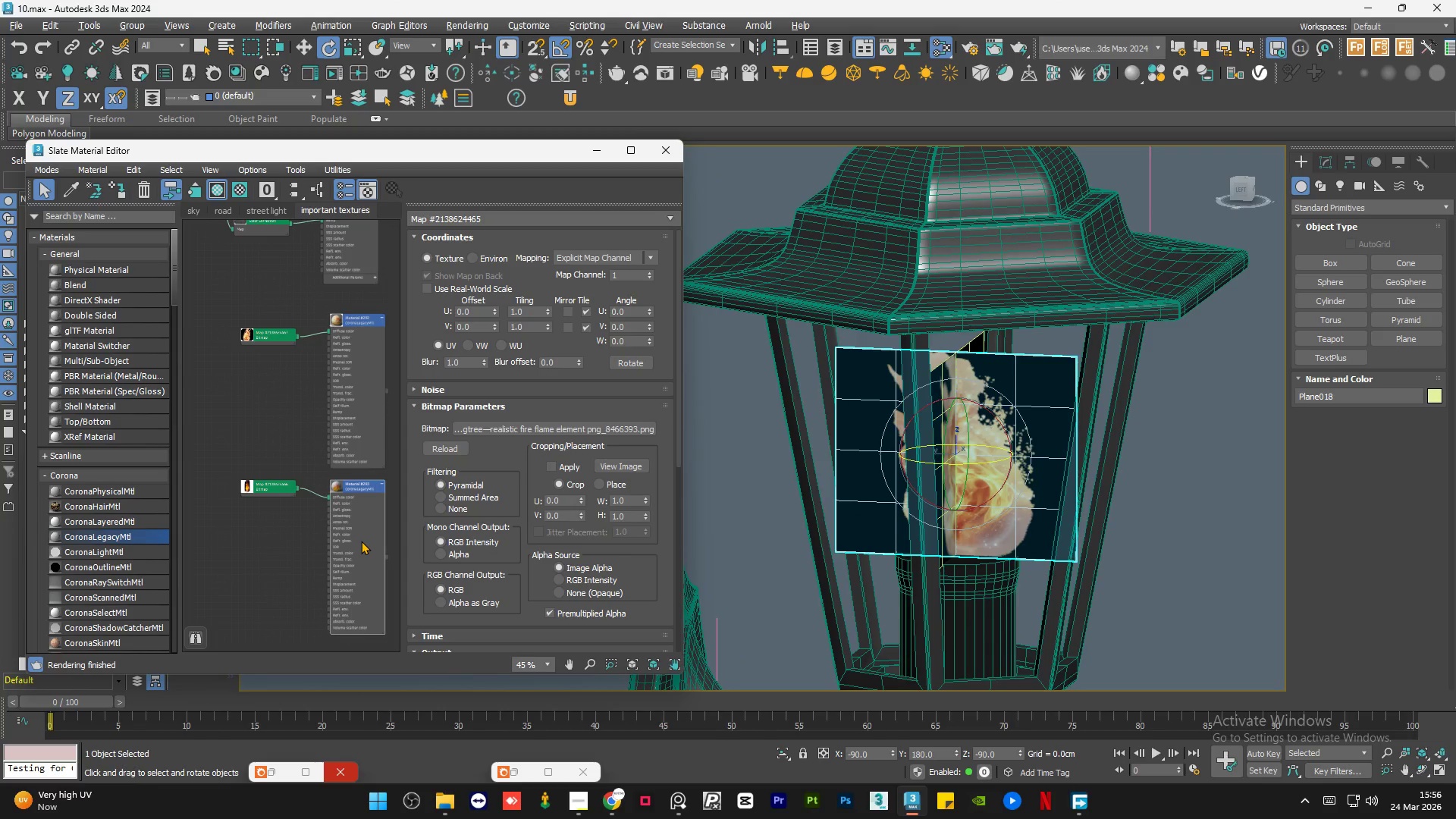 
key(A)
 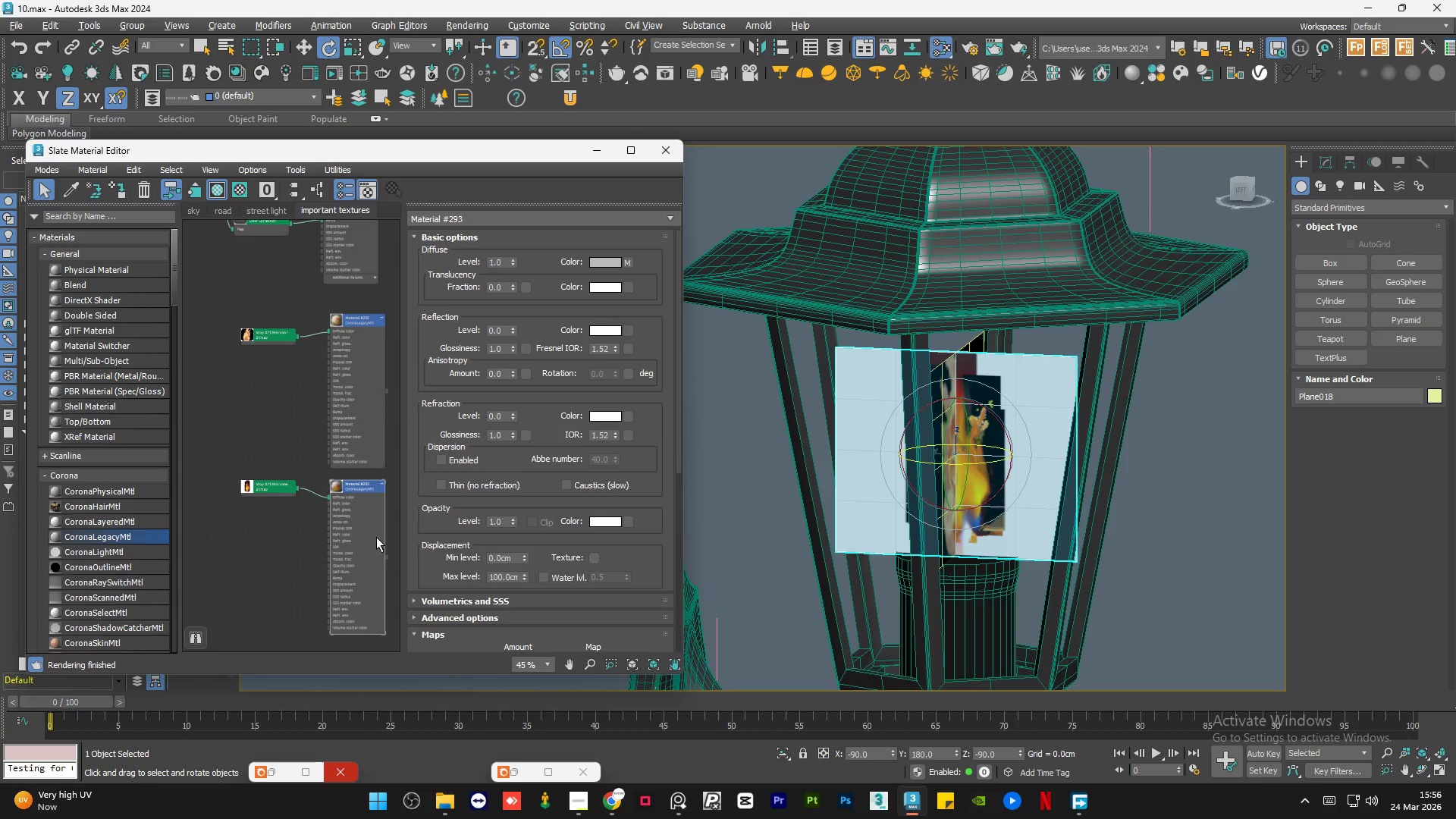 
hold_key(key=AltLeft, duration=1.53)
scroll: coordinate [1000, 498], scroll_direction: up, amount: 1.0
 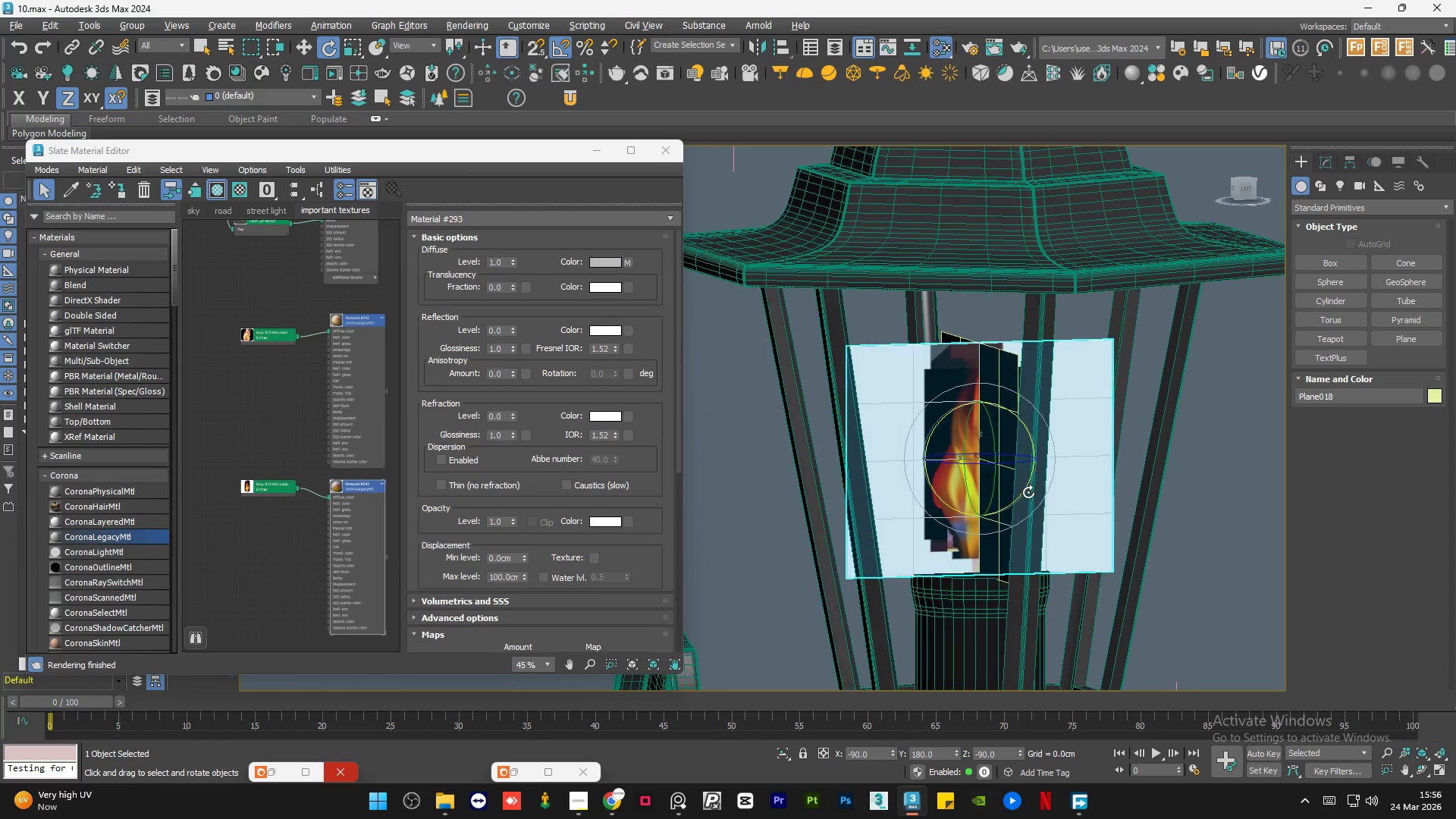 
hold_key(key=AltLeft, duration=1.36)
 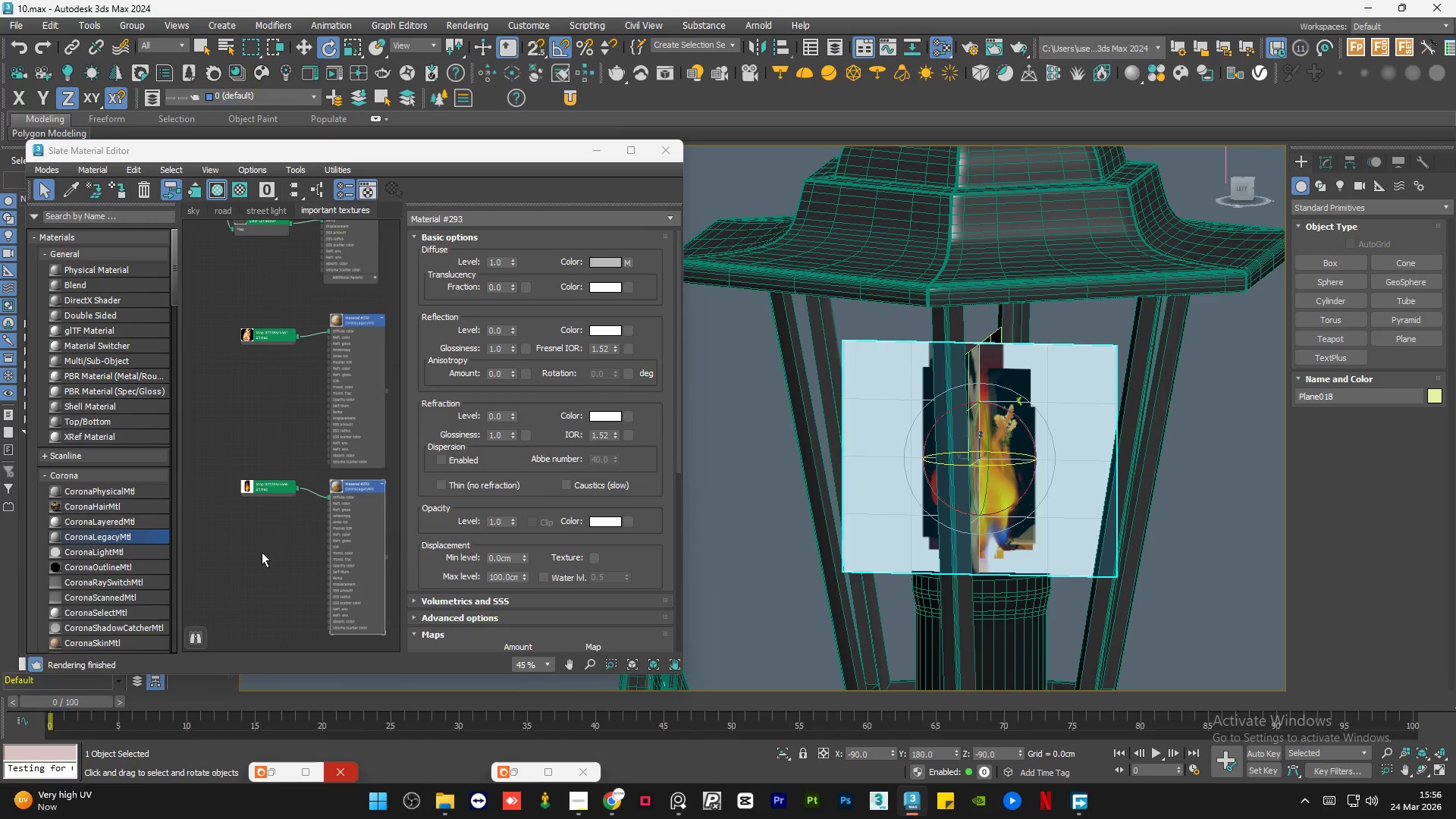 
hold_key(key=AltLeft, duration=10.73)
left_click([262, 552])
 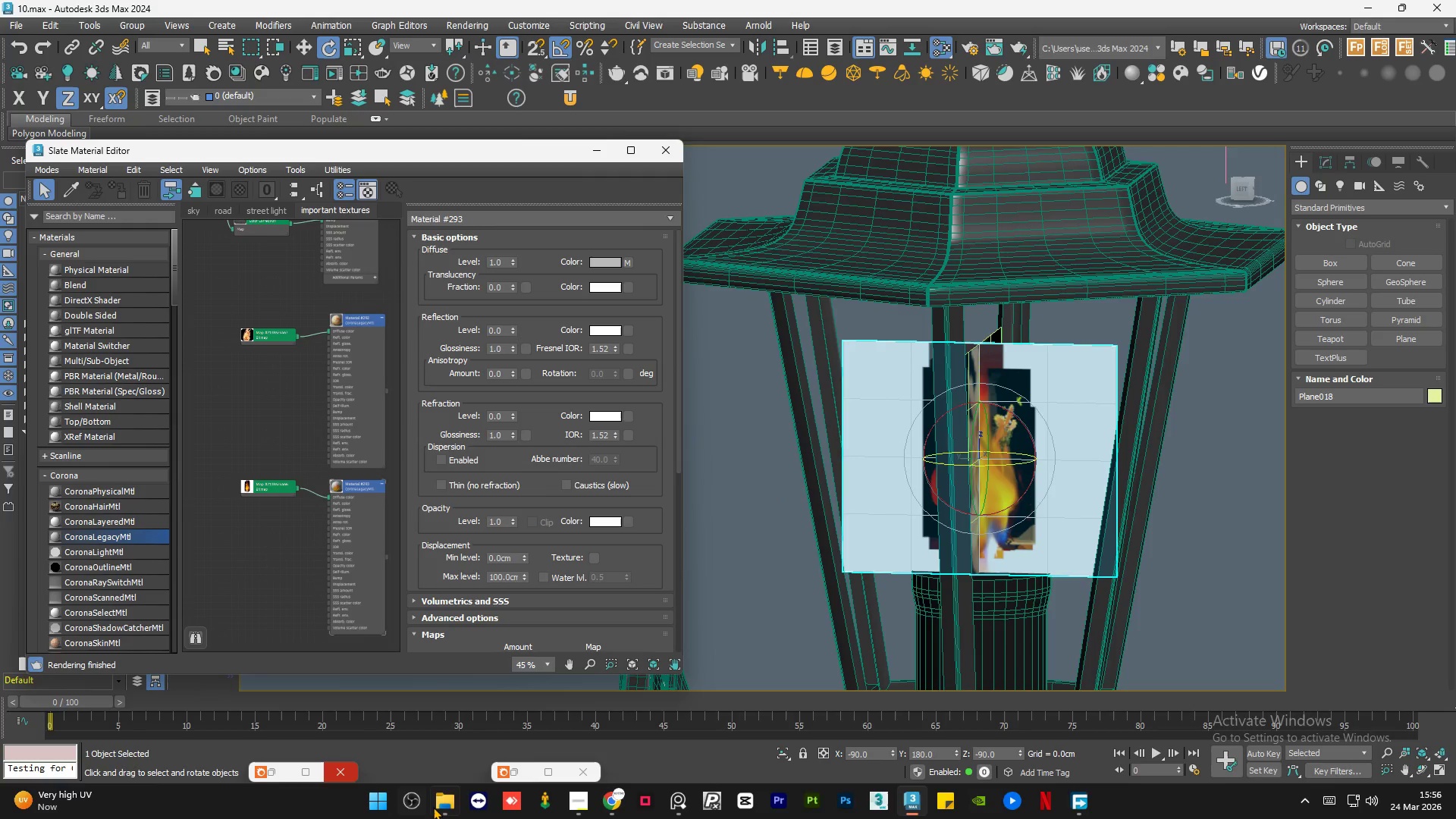 
left_click([433, 807])
 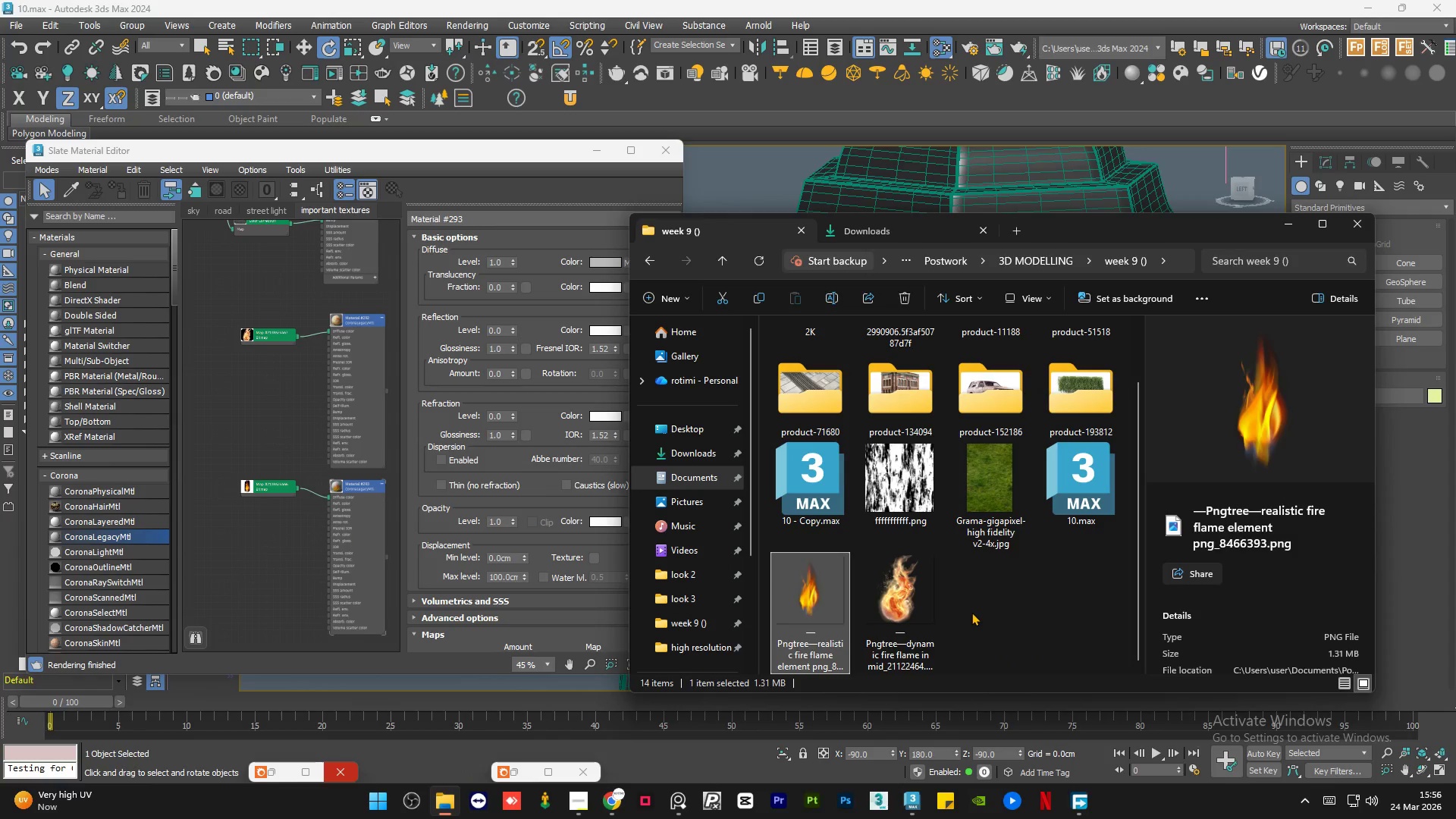 
double_click([789, 612])
 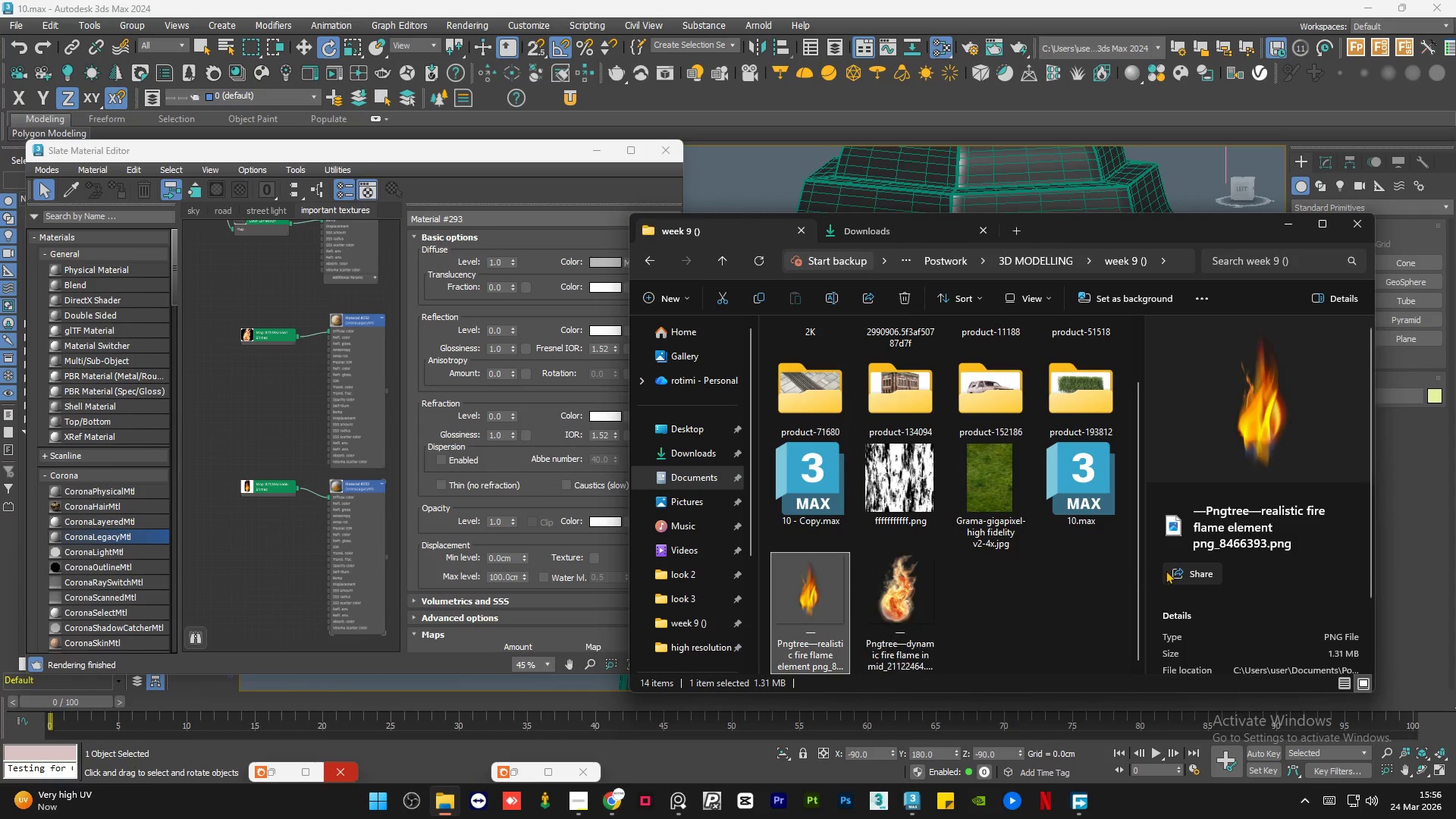 
scroll: coordinate [1235, 565], scroll_direction: down, amount: 3.0
 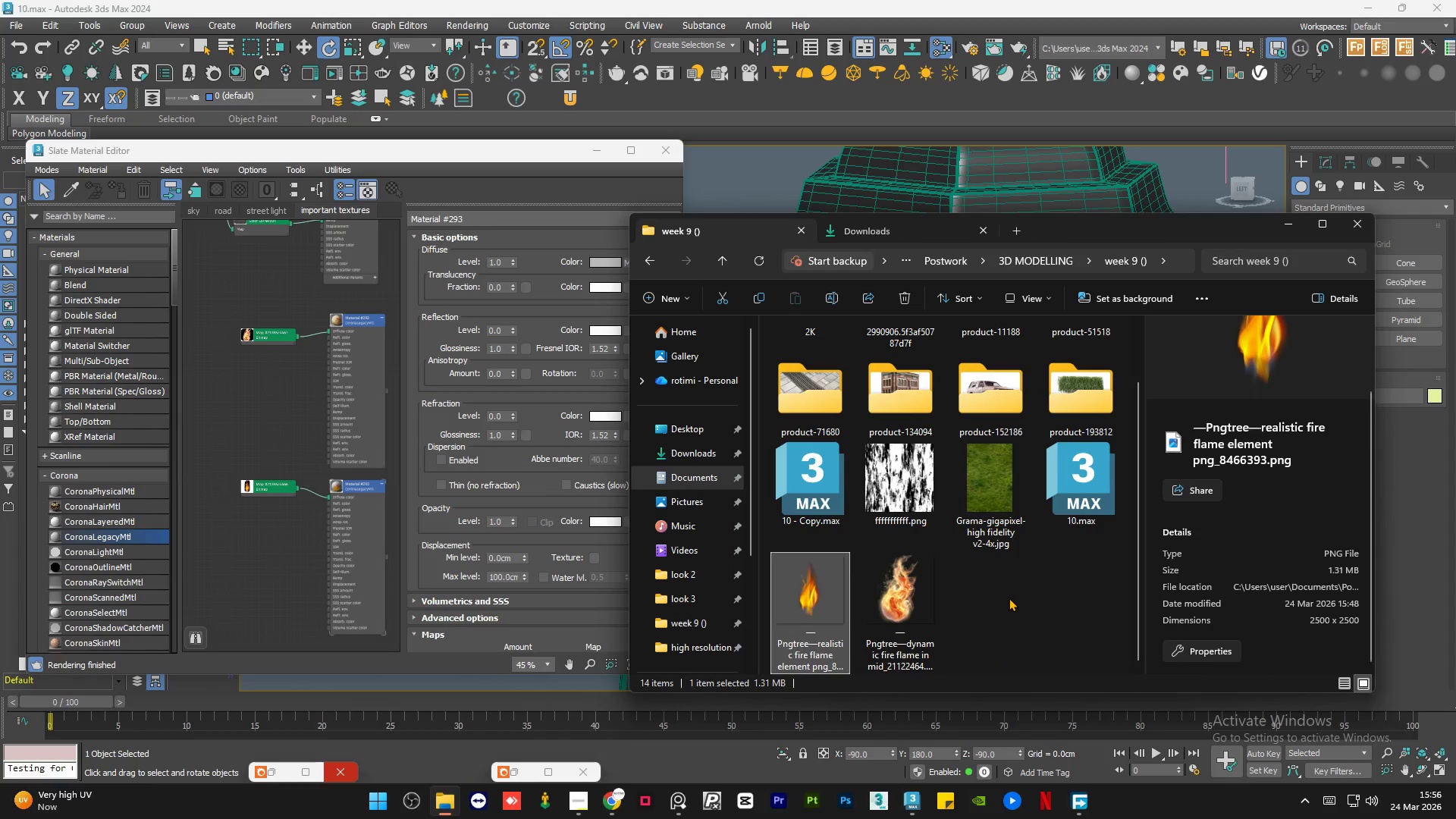 
left_click([1285, 221])
 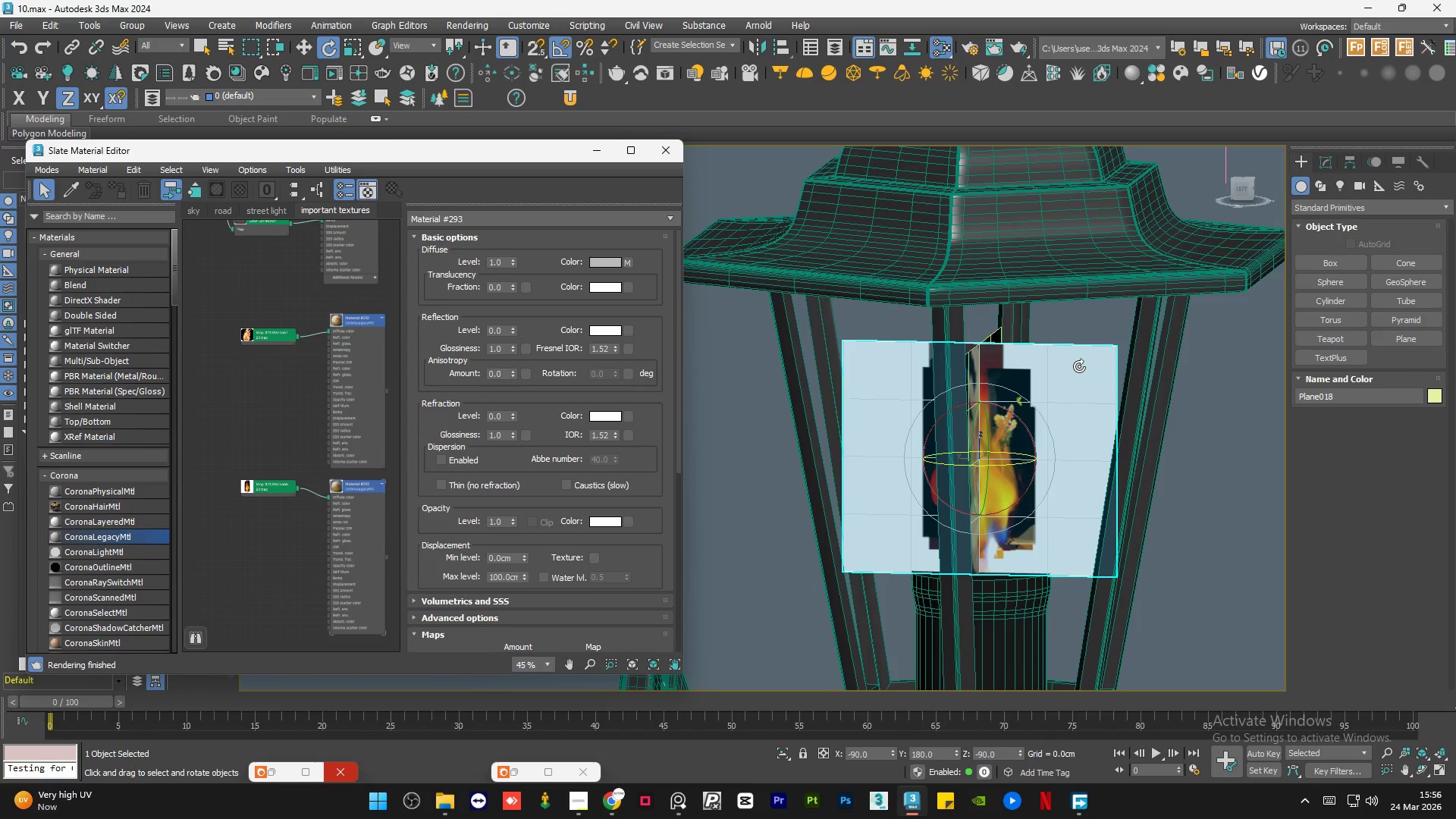 
hold_key(key=AltLeft, duration=1.12)
 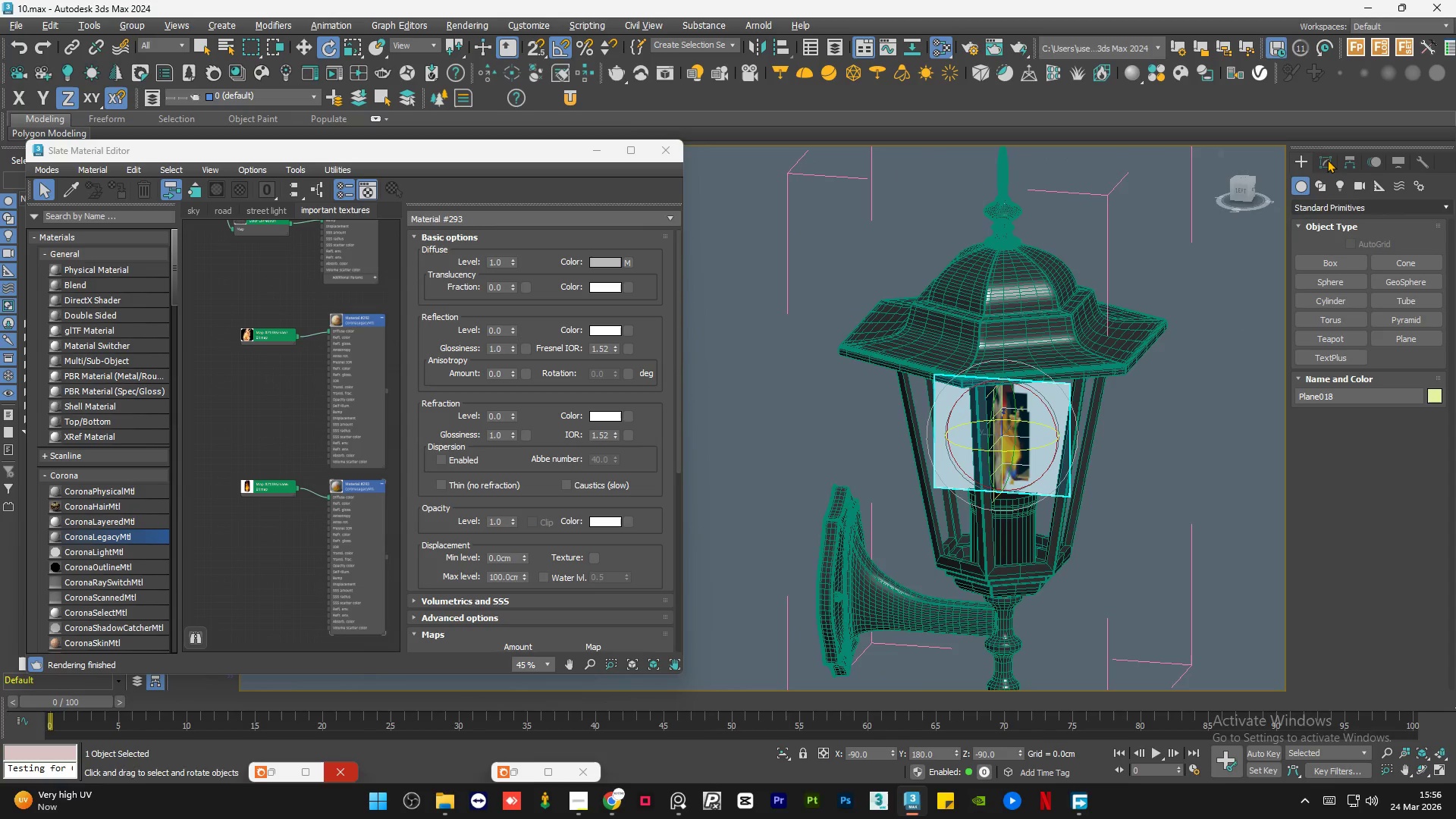 
scroll: coordinate [1020, 413], scroll_direction: down, amount: 2.0
 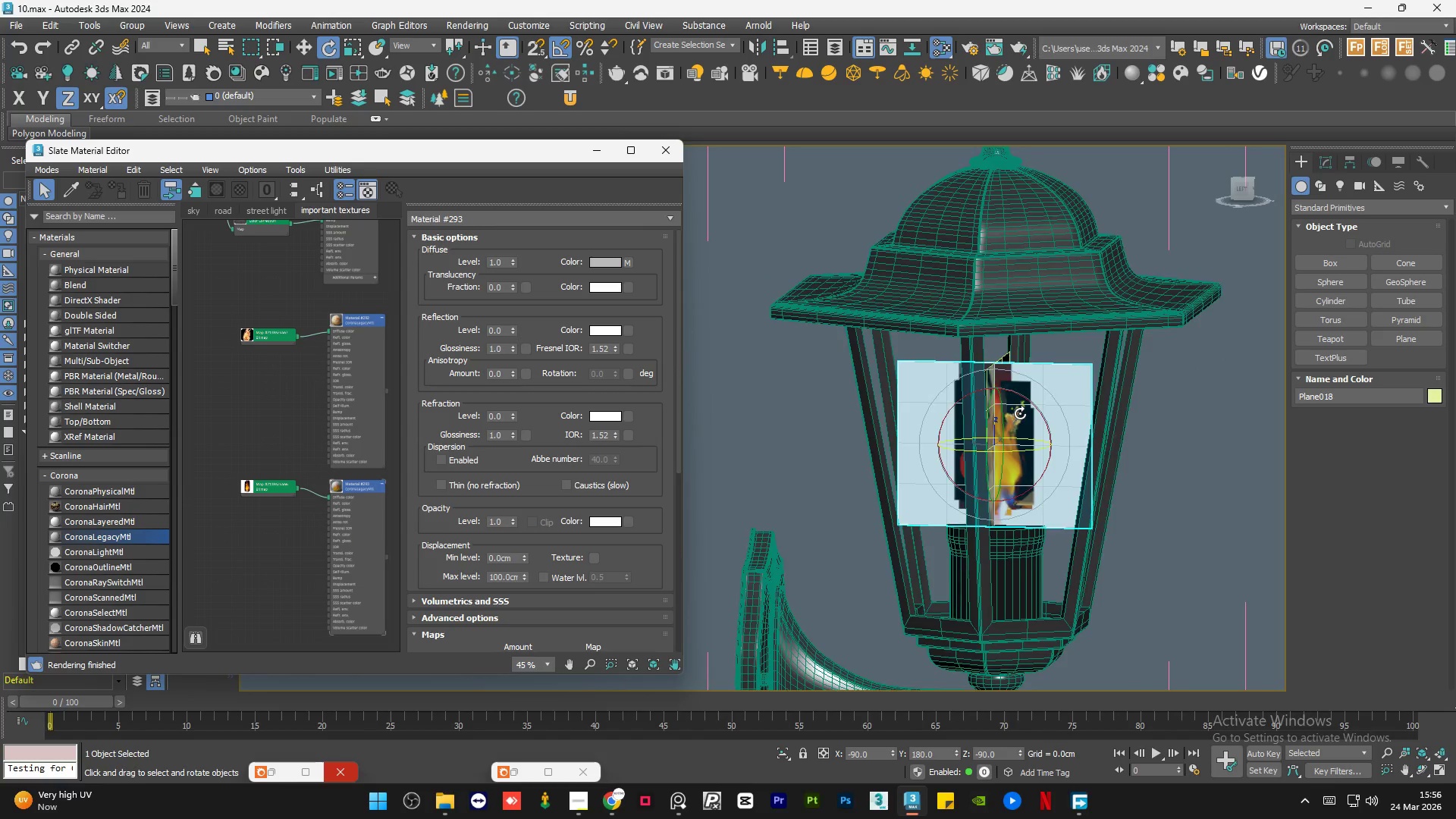 
left_click([1327, 154])
 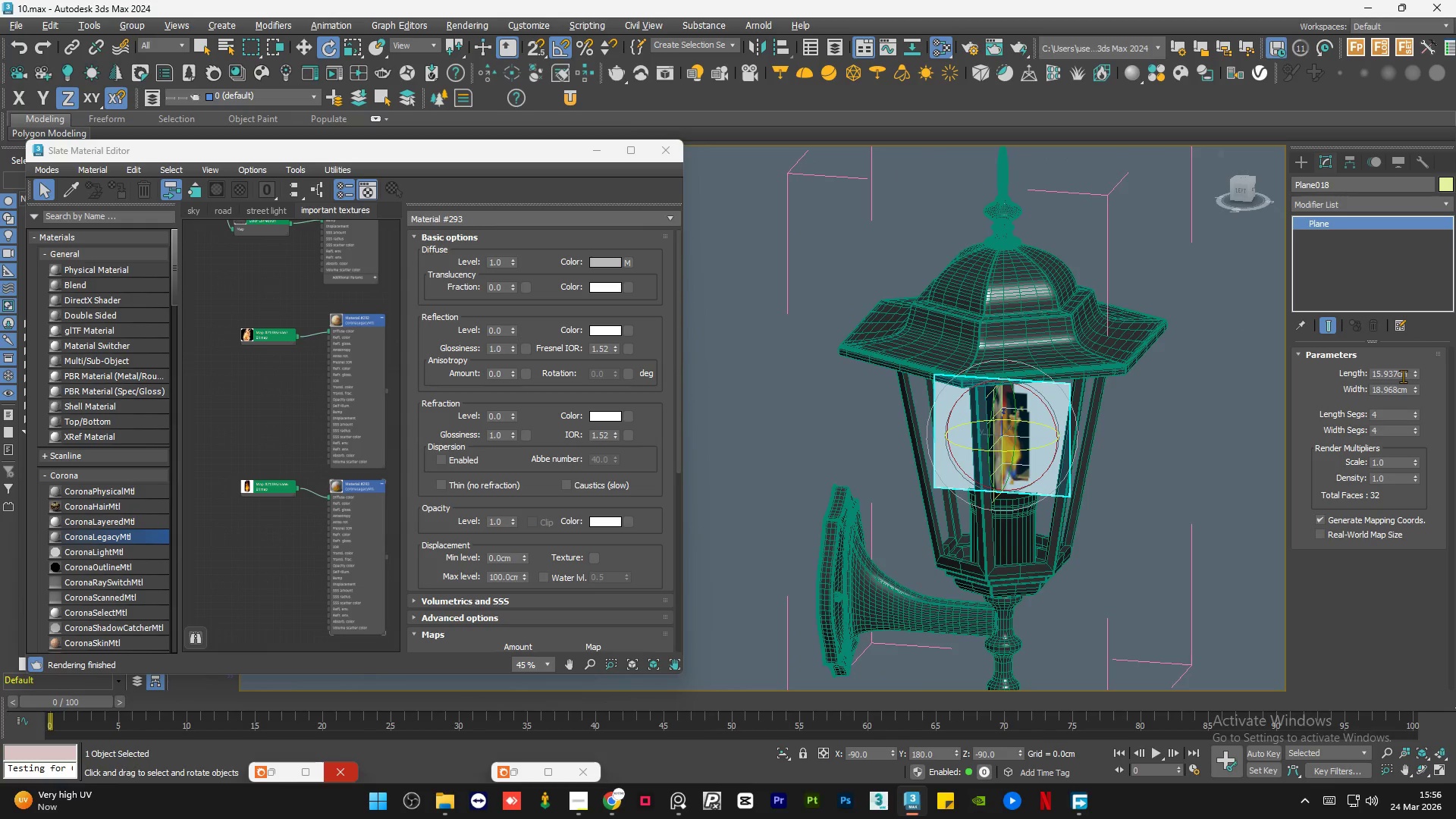 
double_click([1403, 376])
 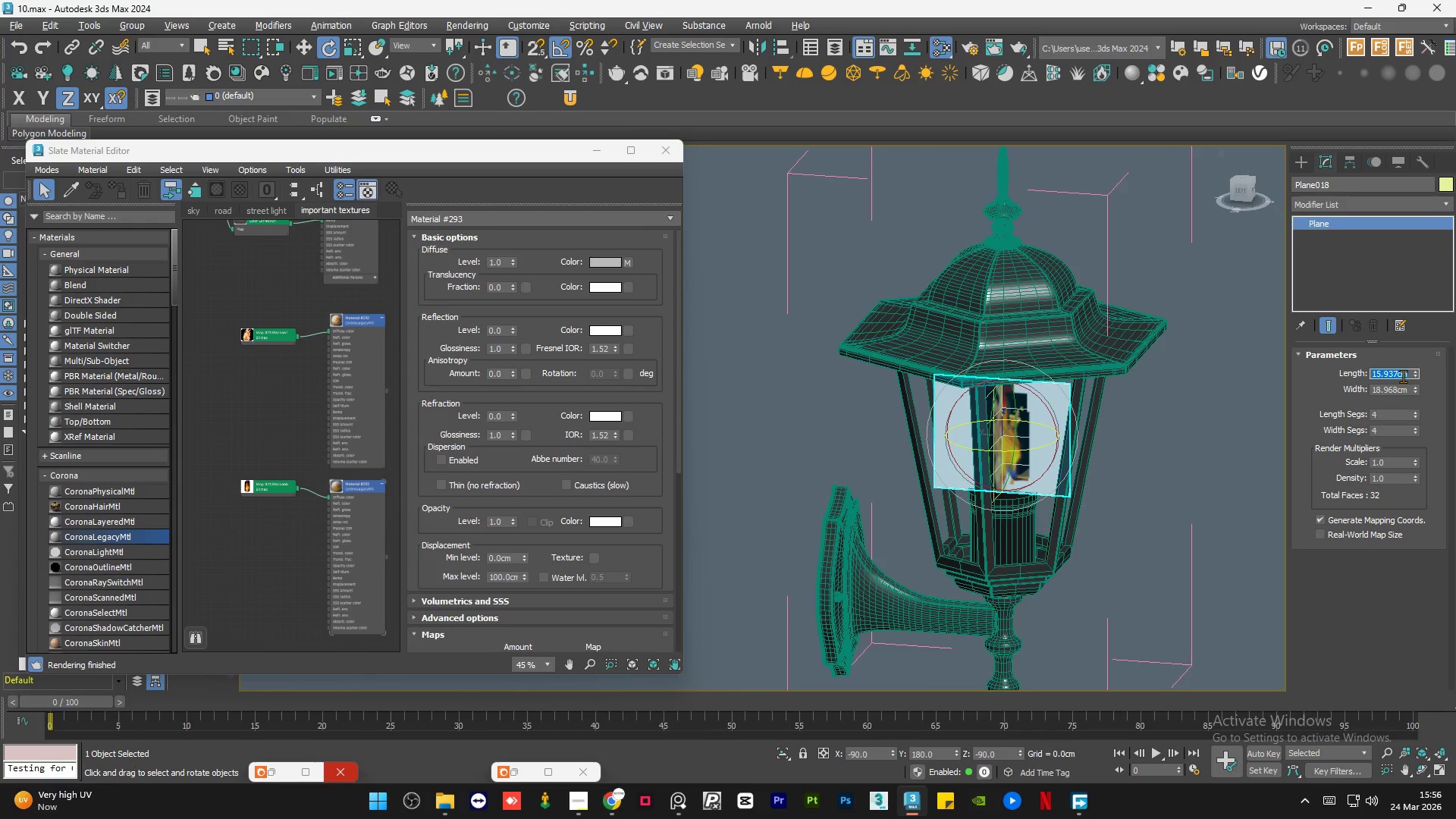 
key(Numpad1)
 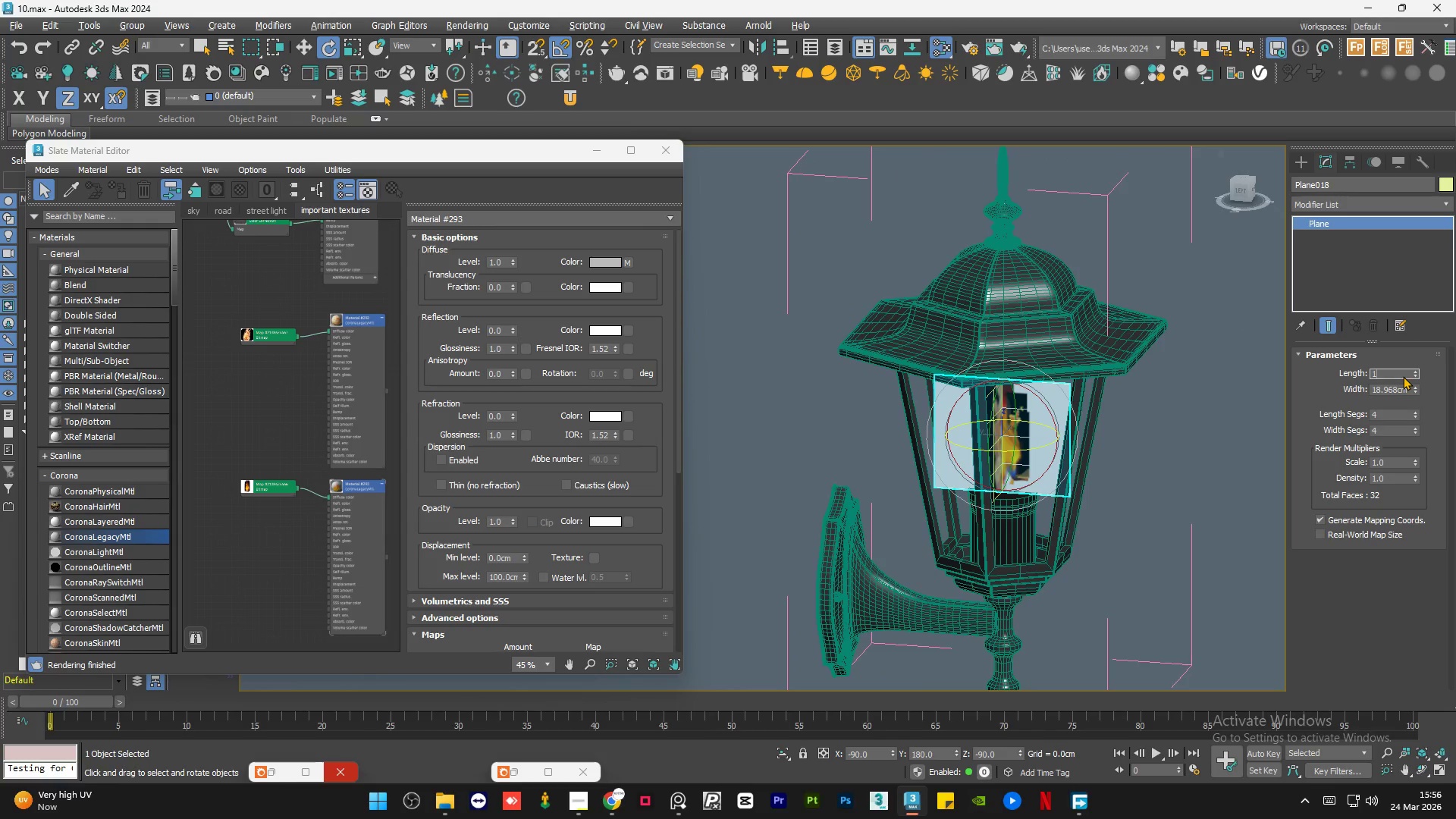 
key(Numpad5)
 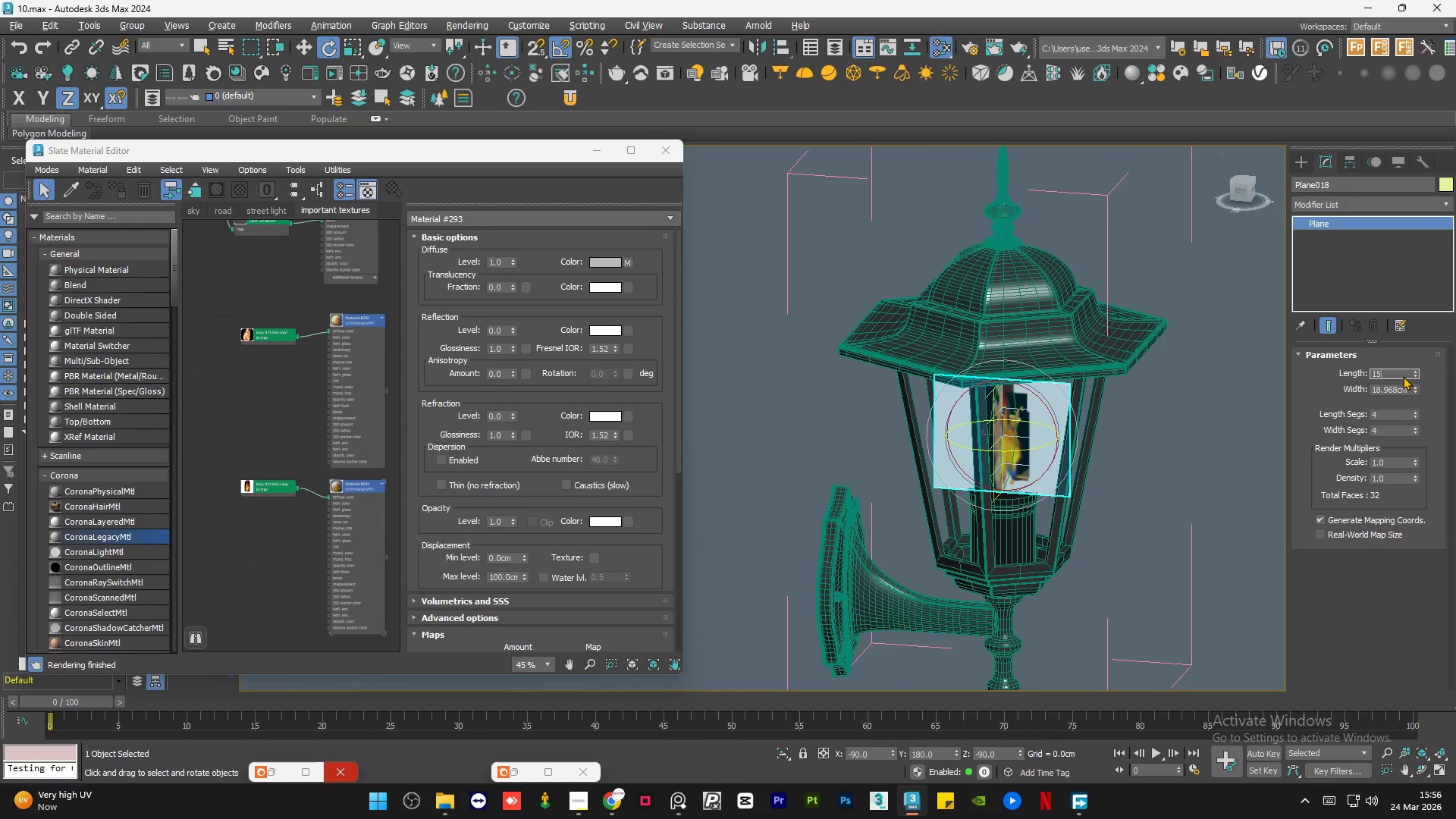 
key(NumpadEnter)
 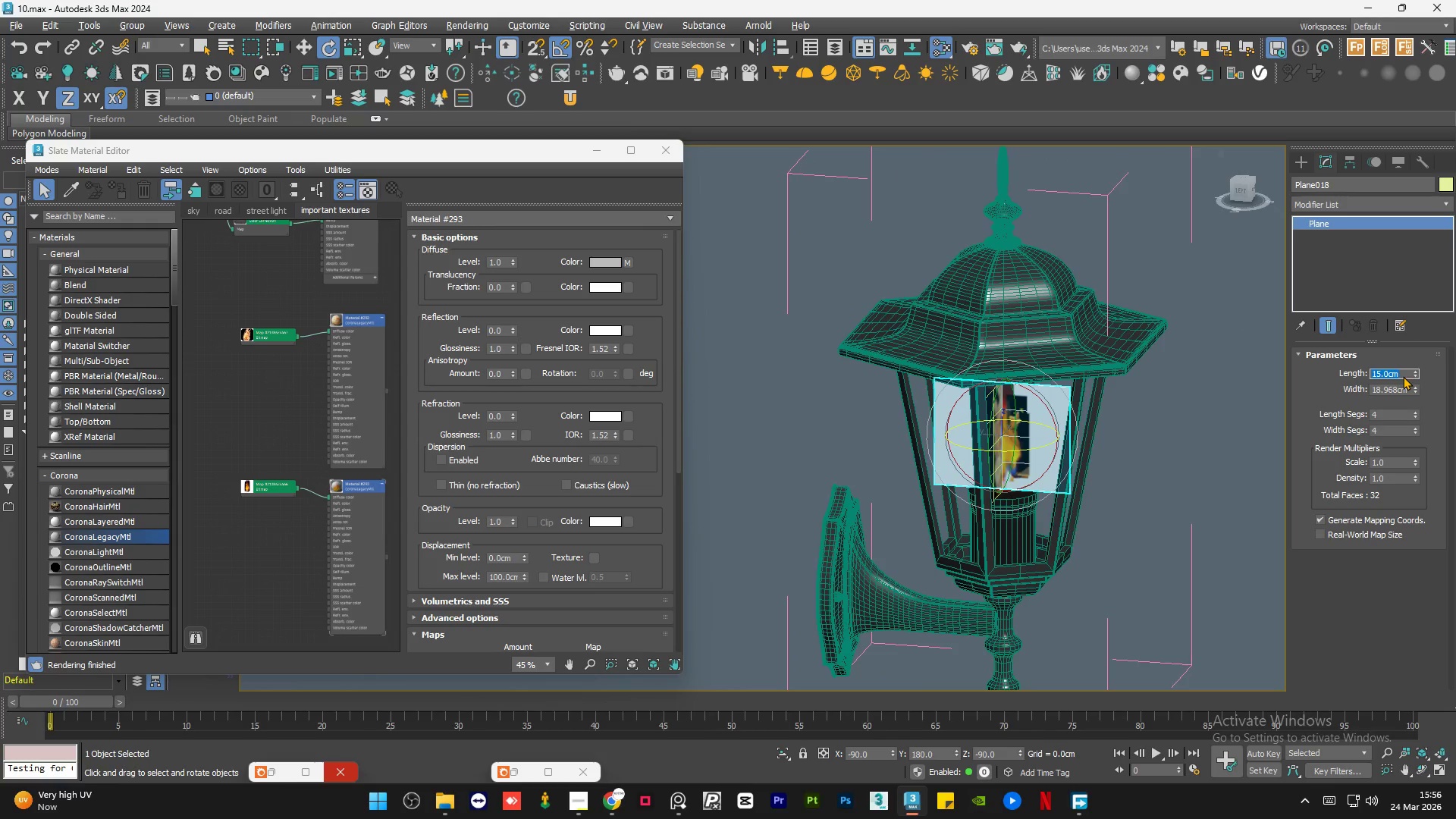 
key(Tab)
 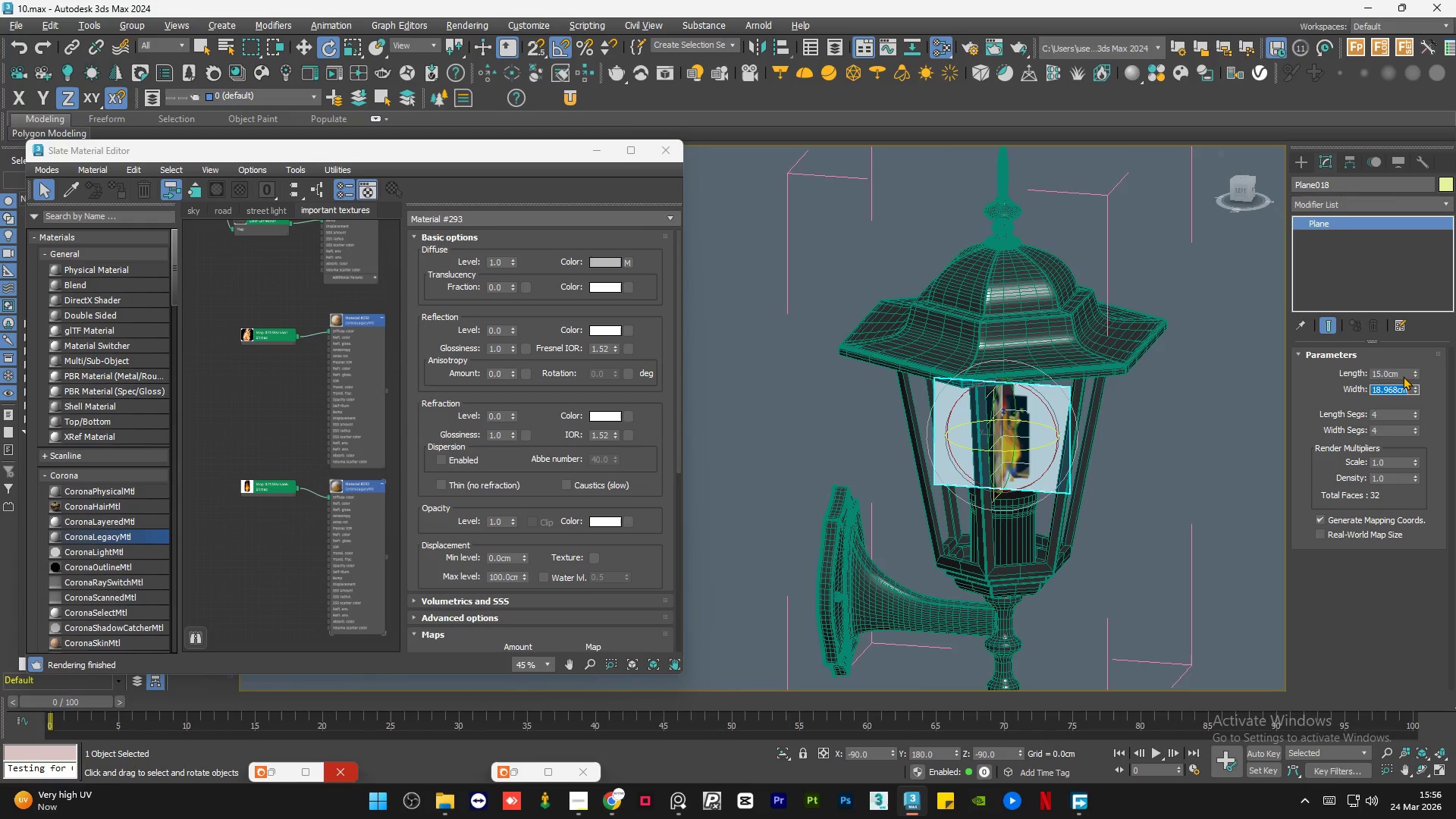 
key(Numpad1)
 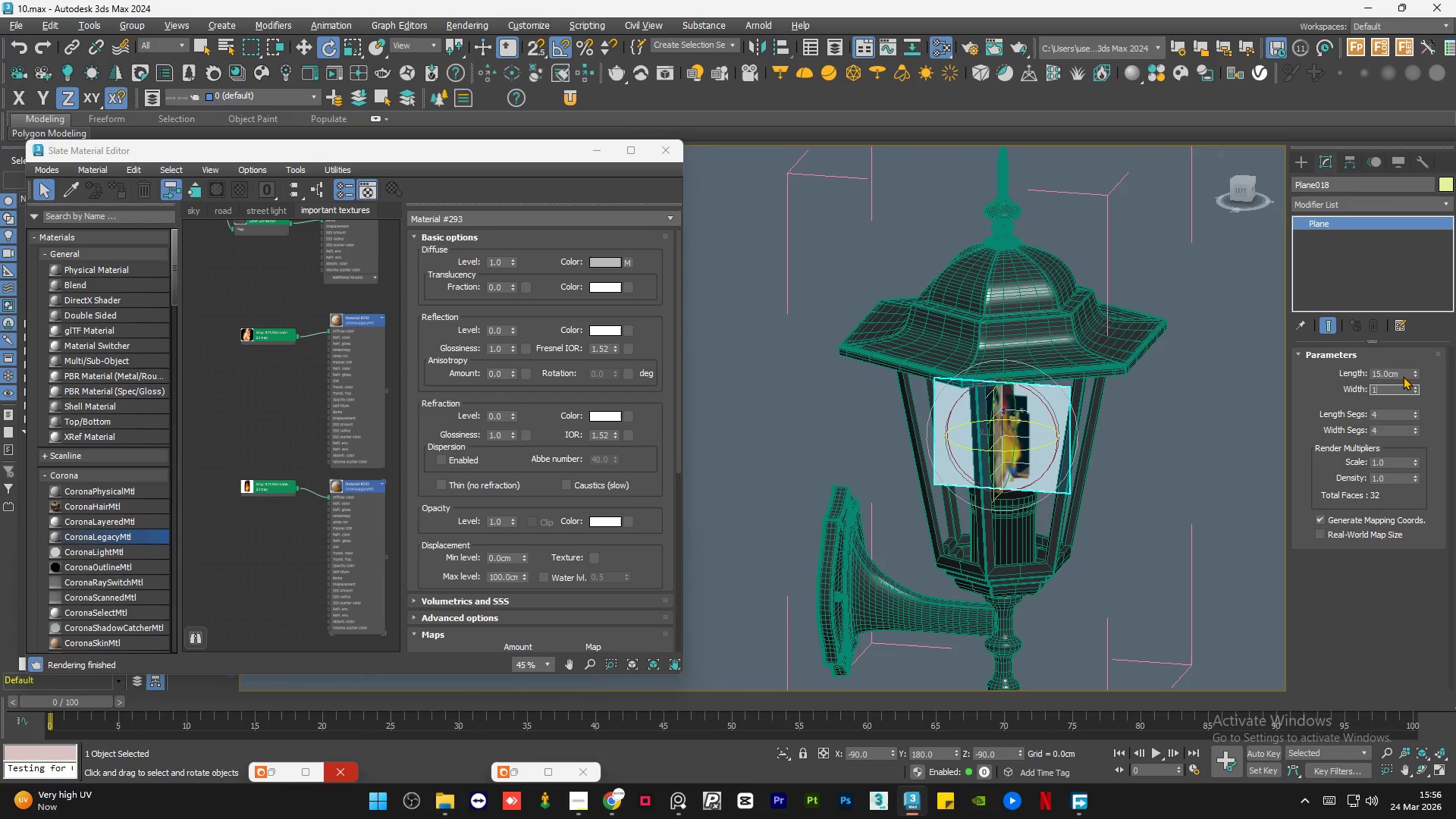 
key(Numpad5)
 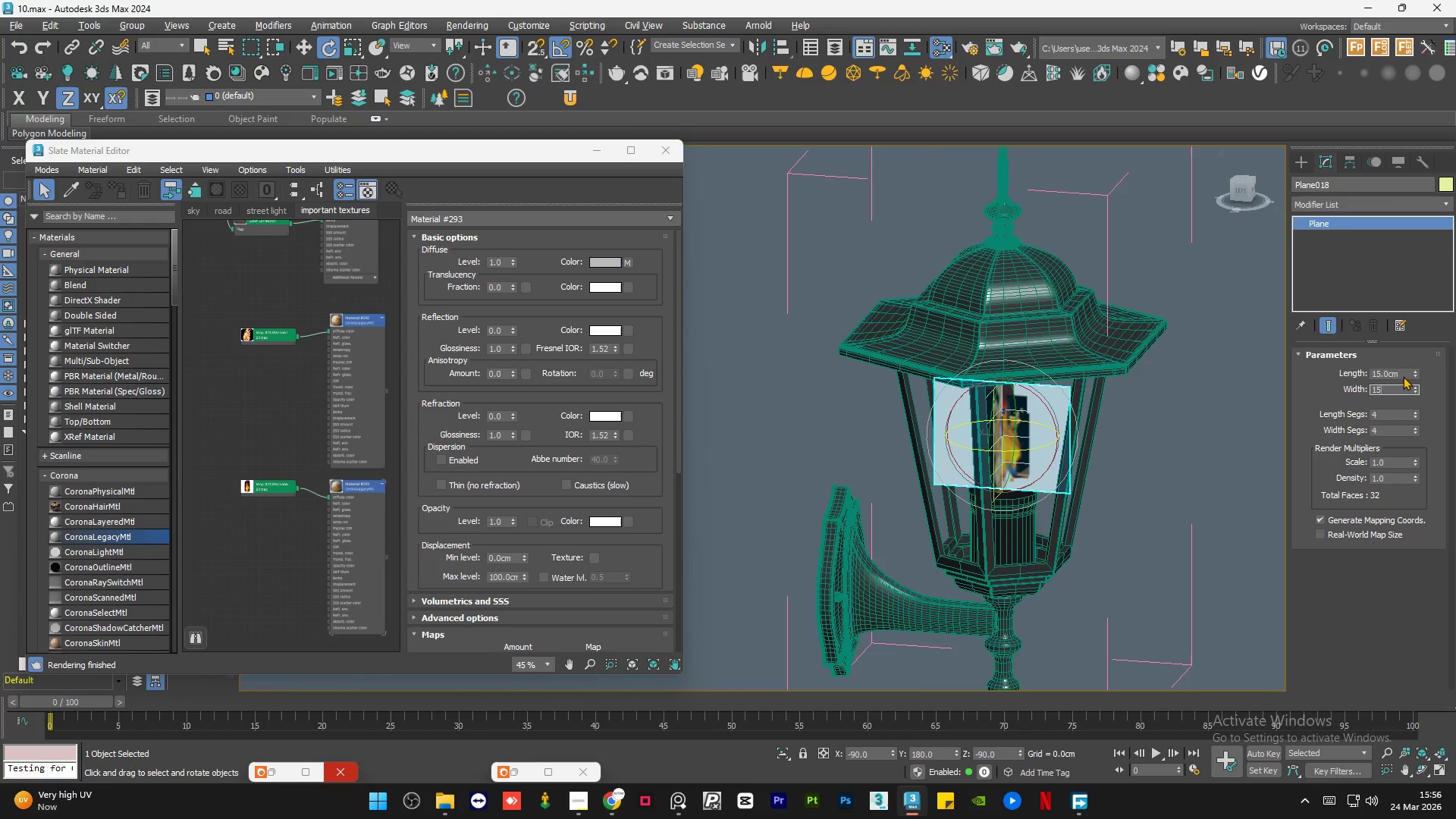 
key(NumpadEnter)
 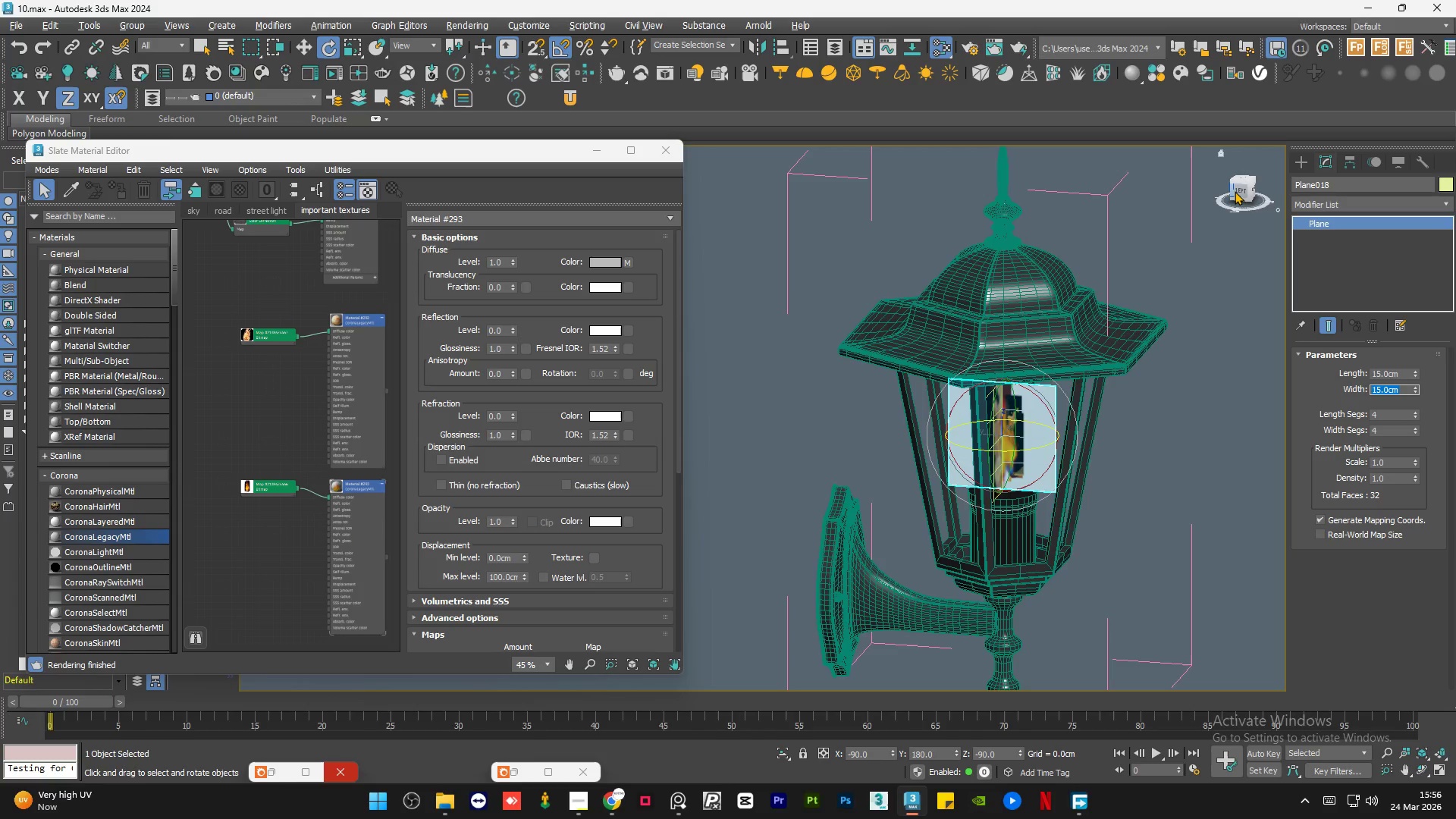 
wait(5.11)
 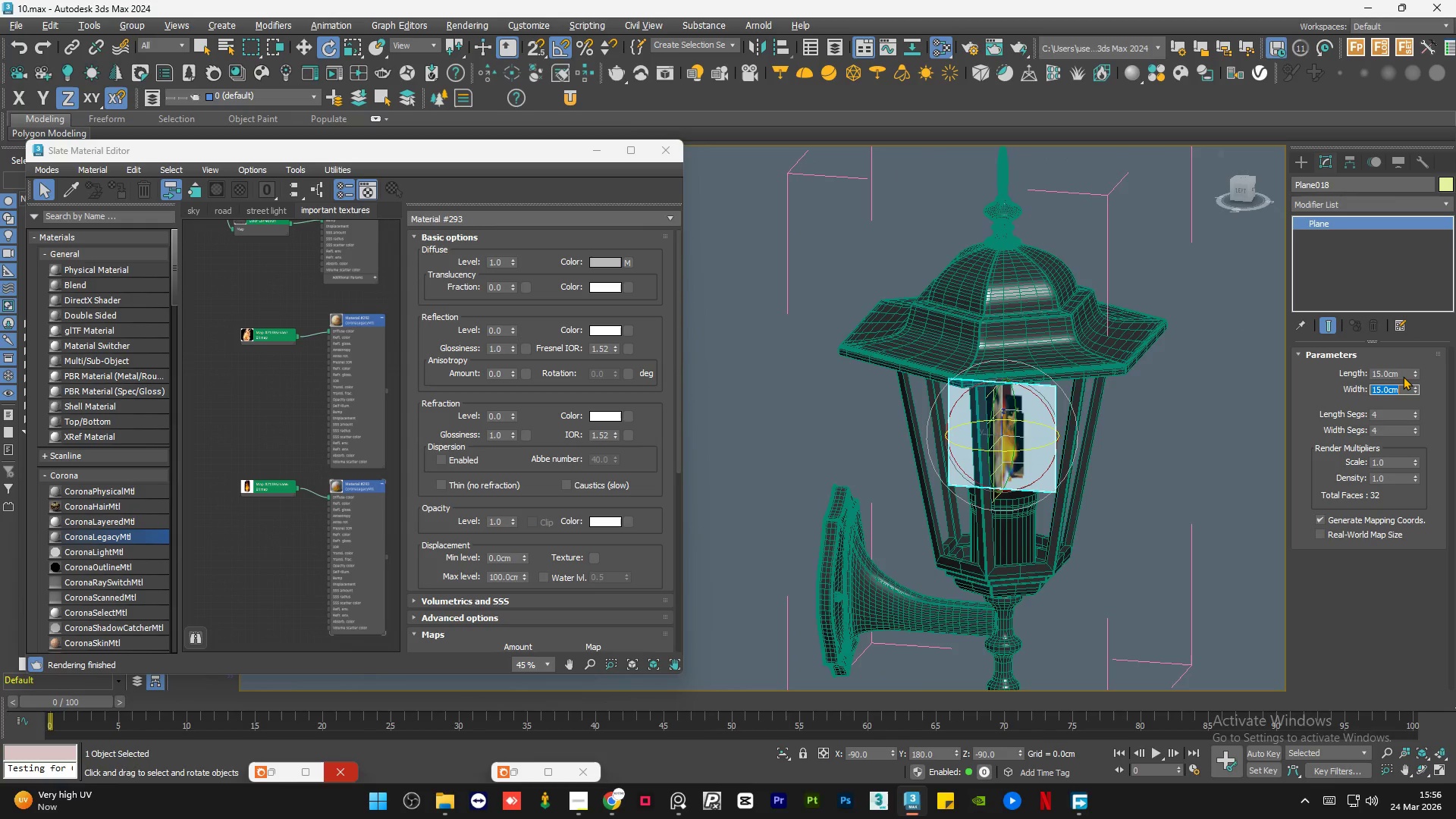 
left_click([1240, 190])
 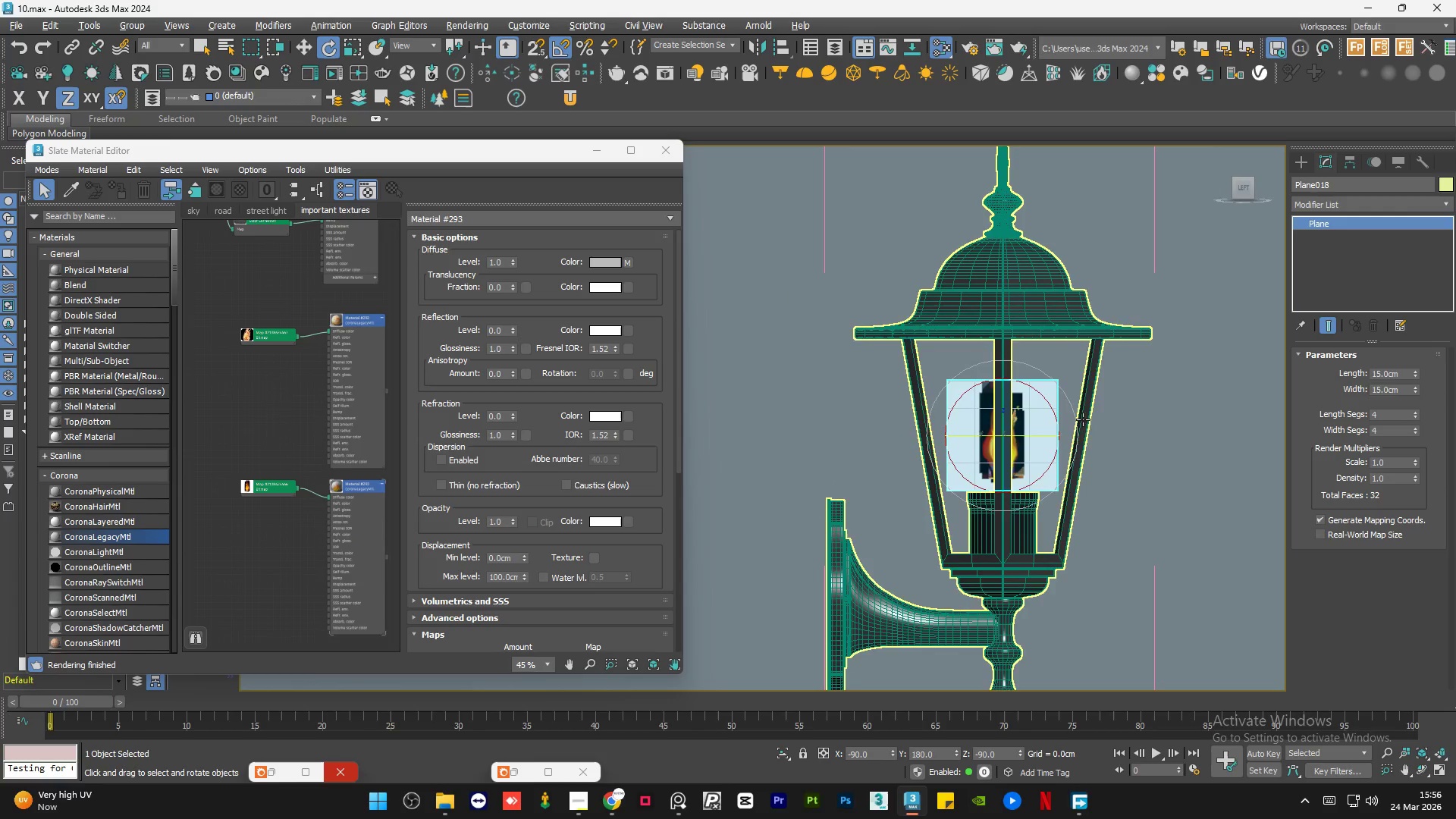 
key(W)
 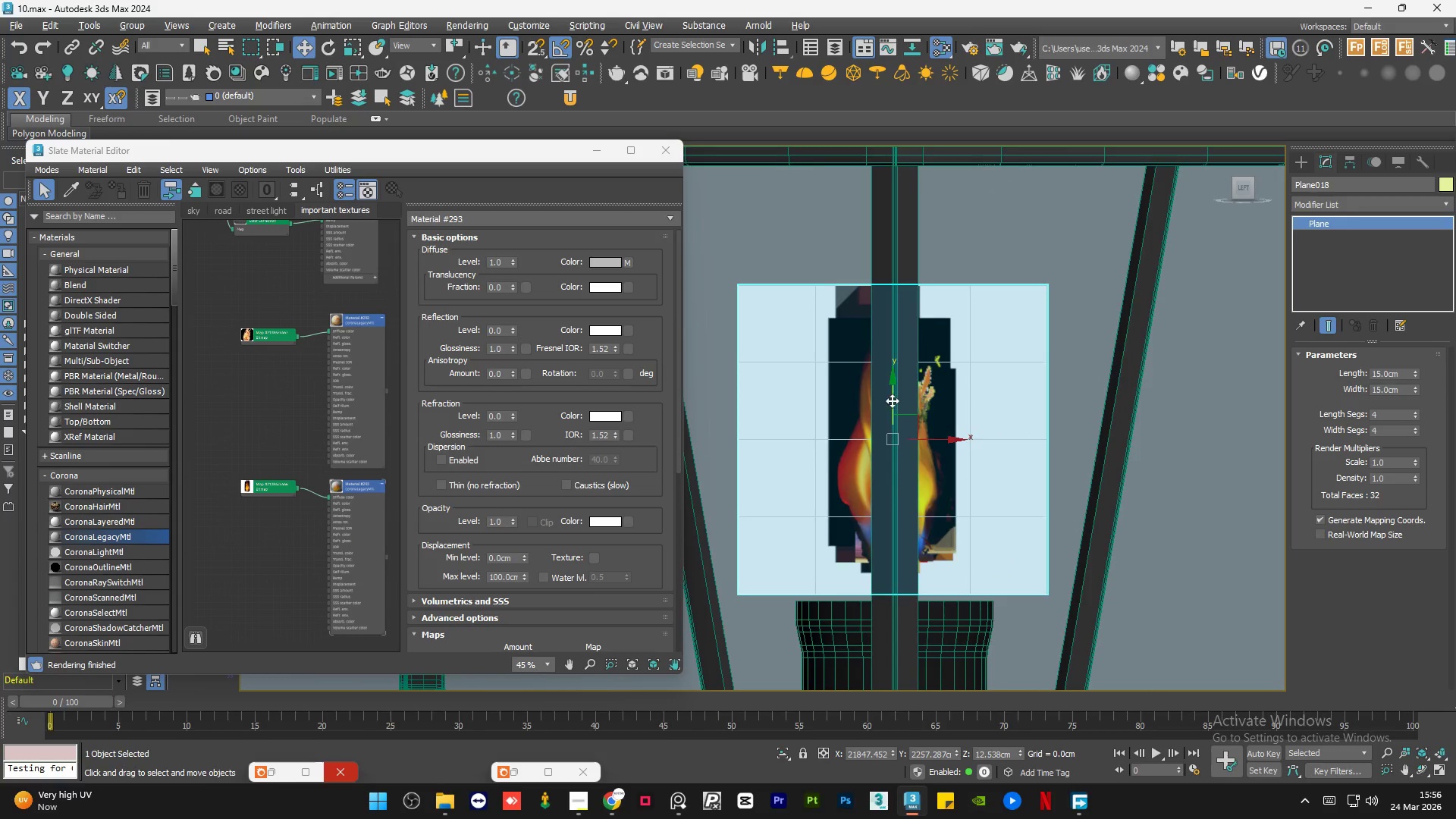 
scroll: coordinate [1062, 433], scroll_direction: up, amount: 3.0
 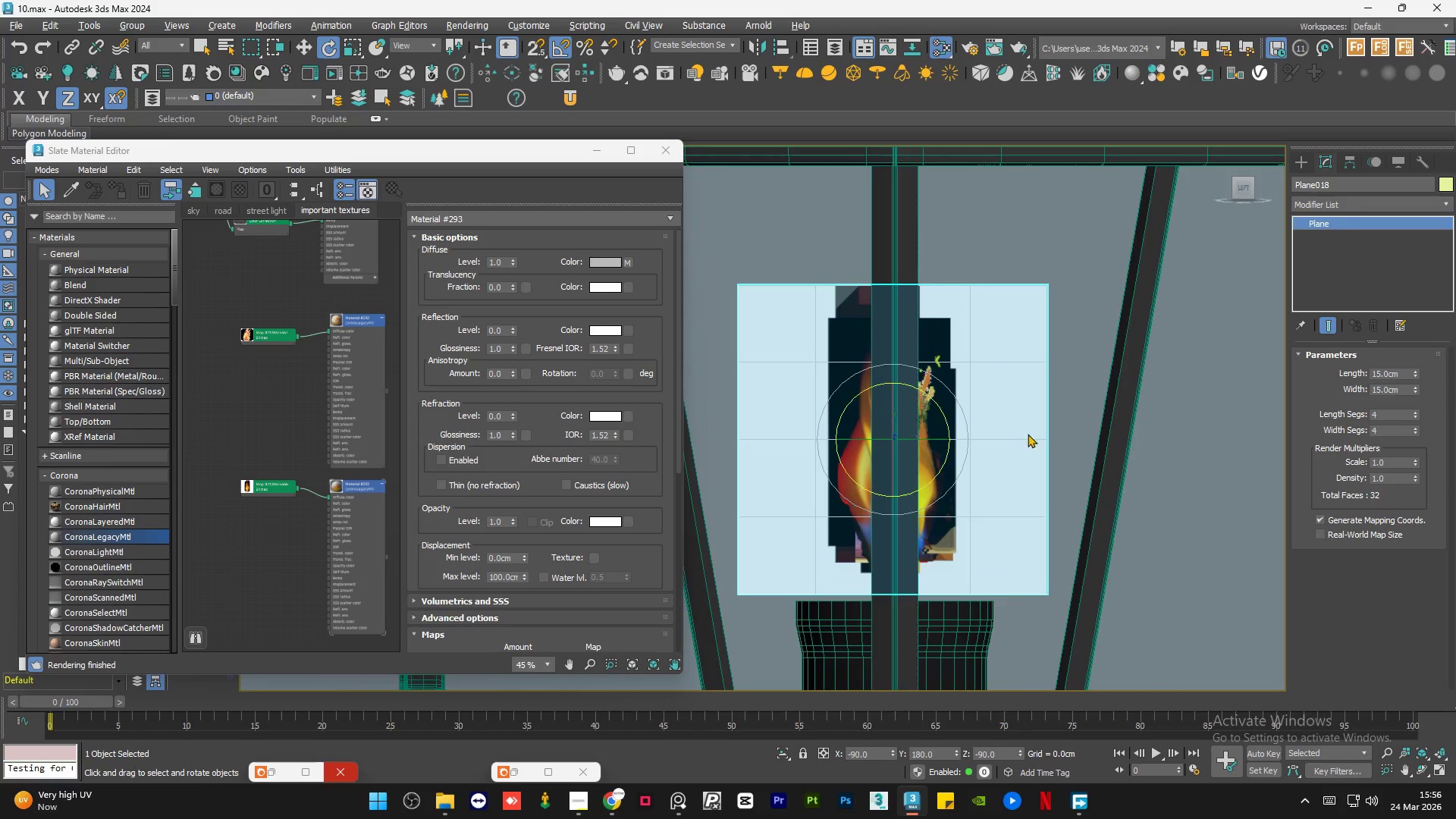 
left_click_drag(start_coordinate=[891, 400], to_coordinate=[908, 428])
 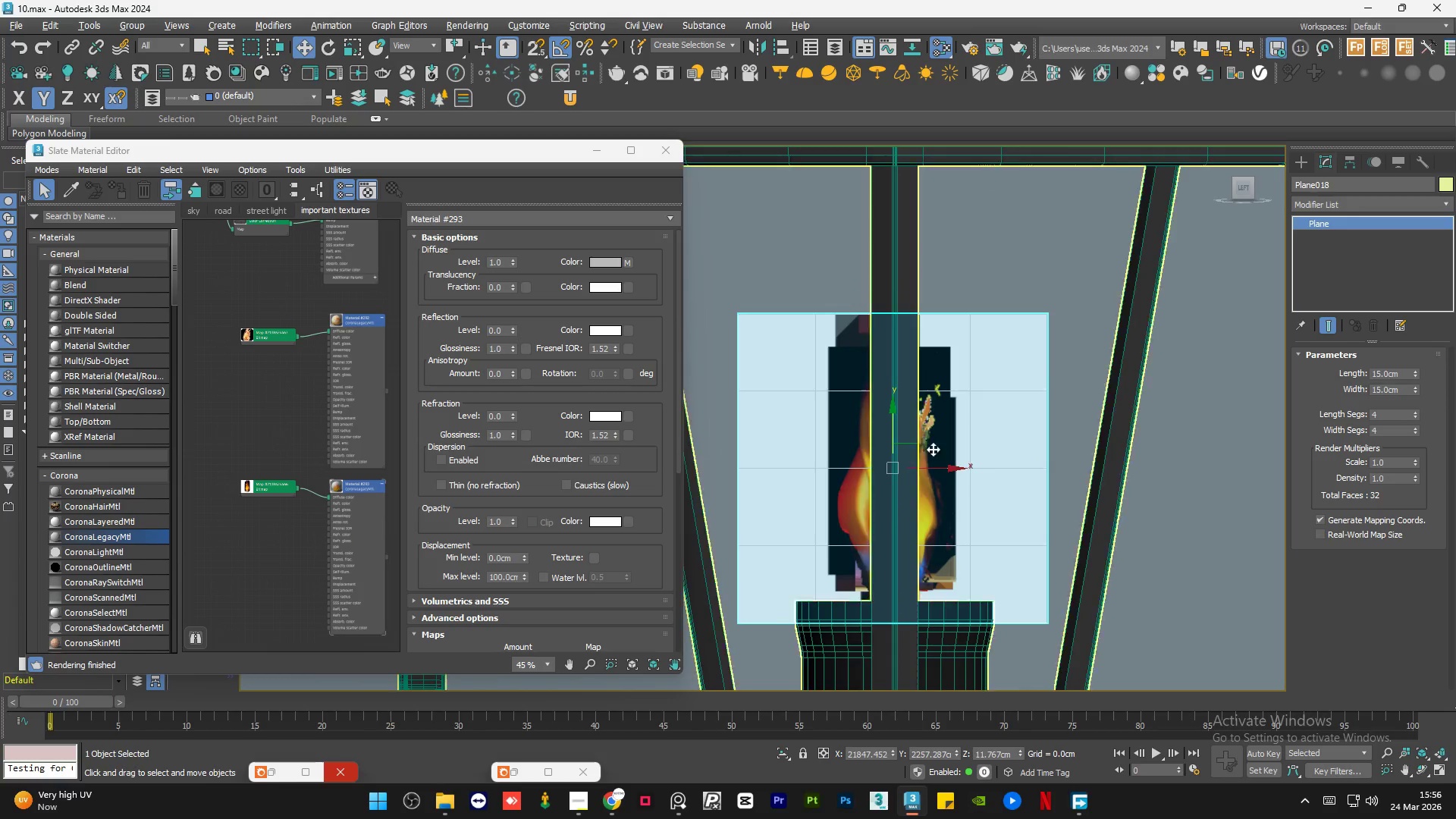 
hold_key(key=AltLeft, duration=1.51)
 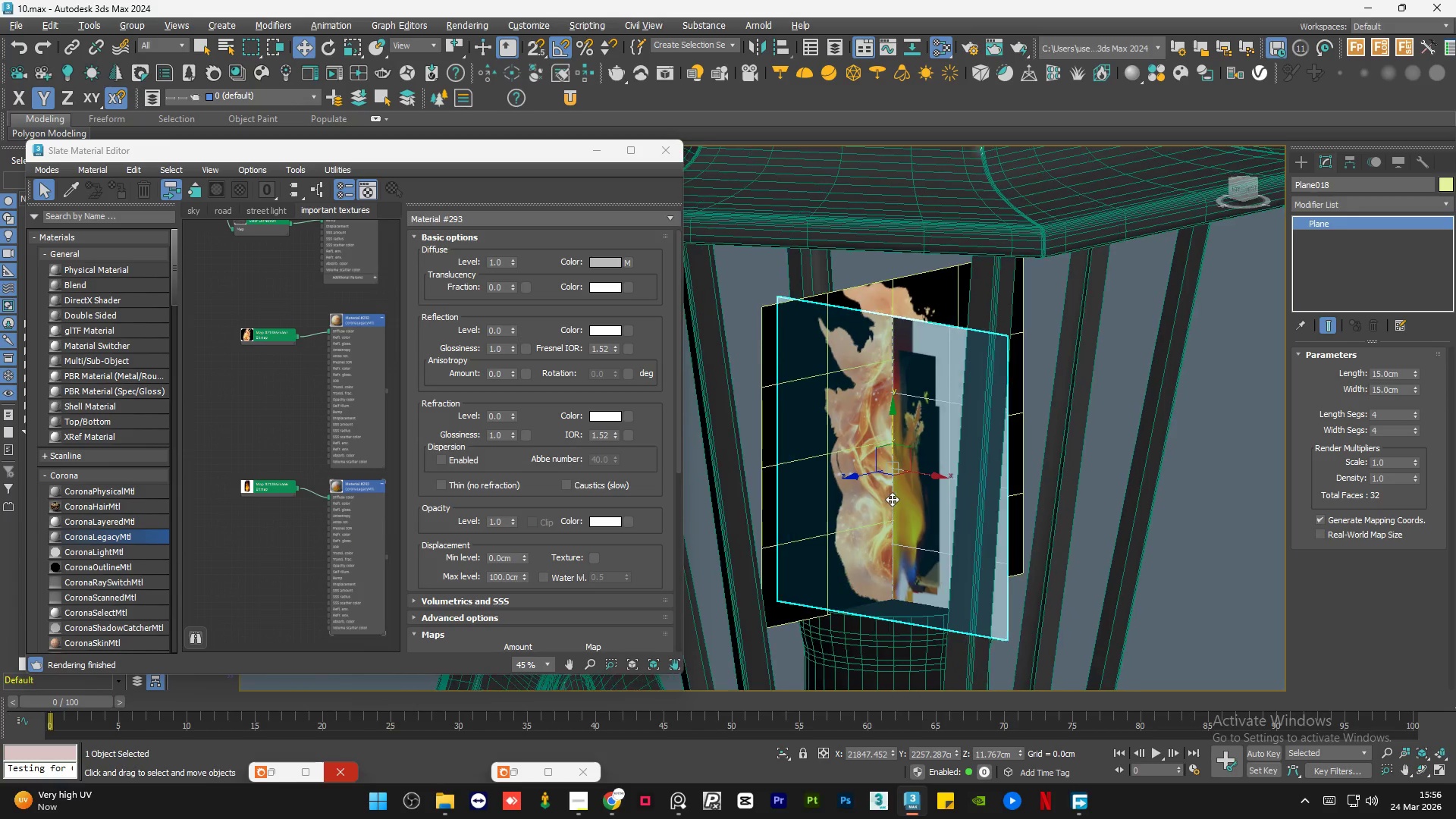 
key(Alt+AltLeft)
 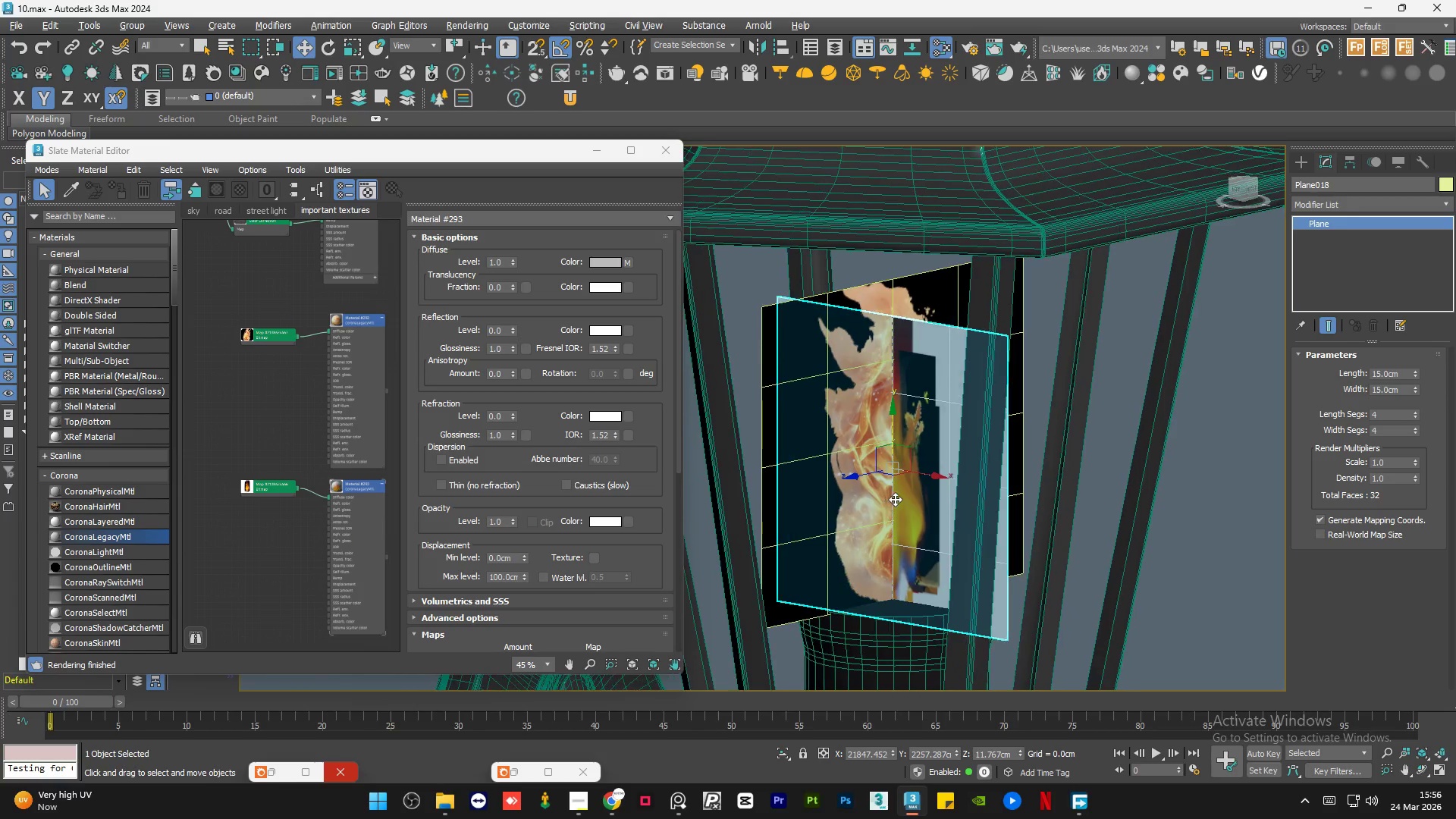 
key(Alt+AltLeft)
 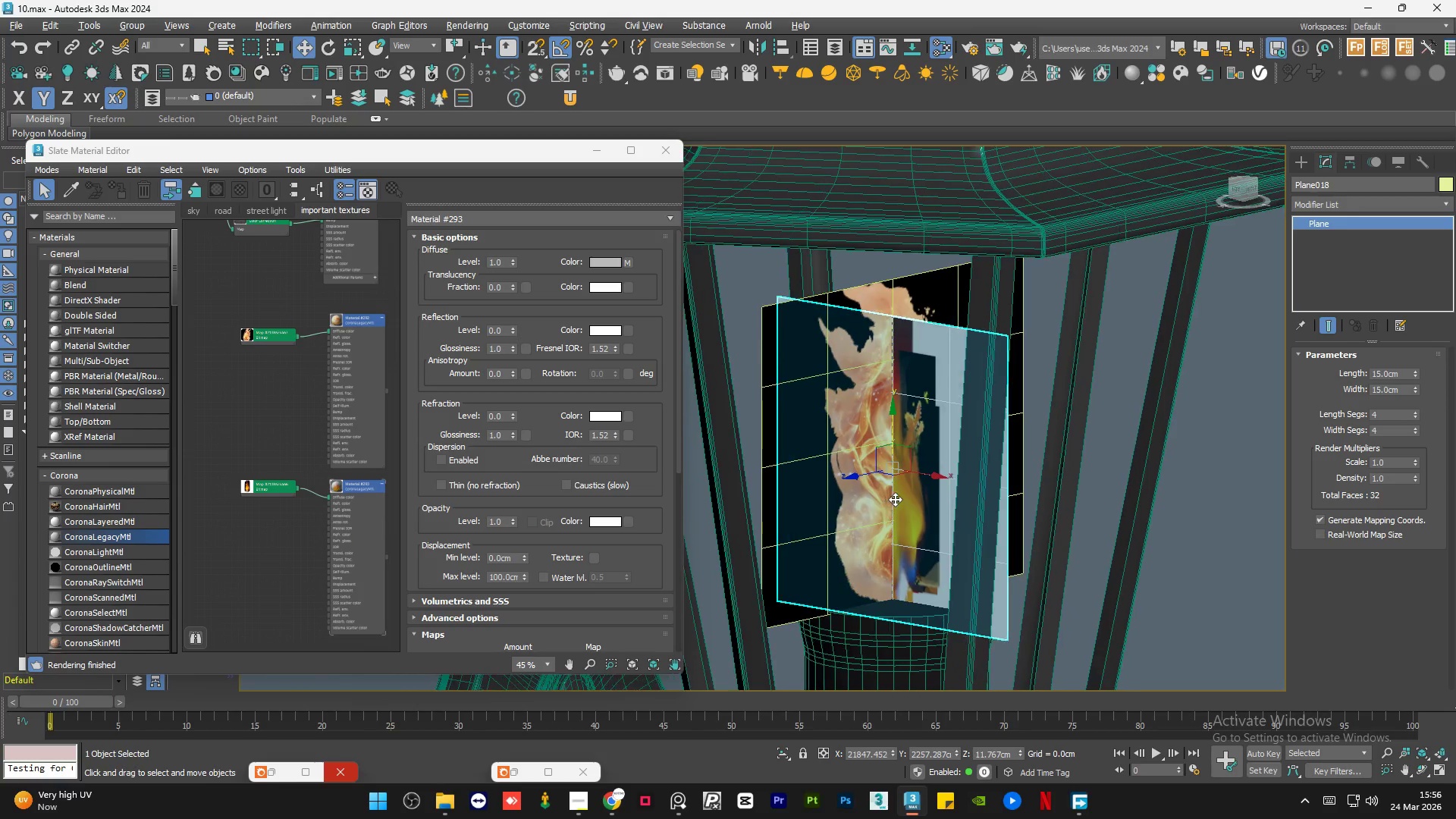 
key(Alt+AltLeft)
 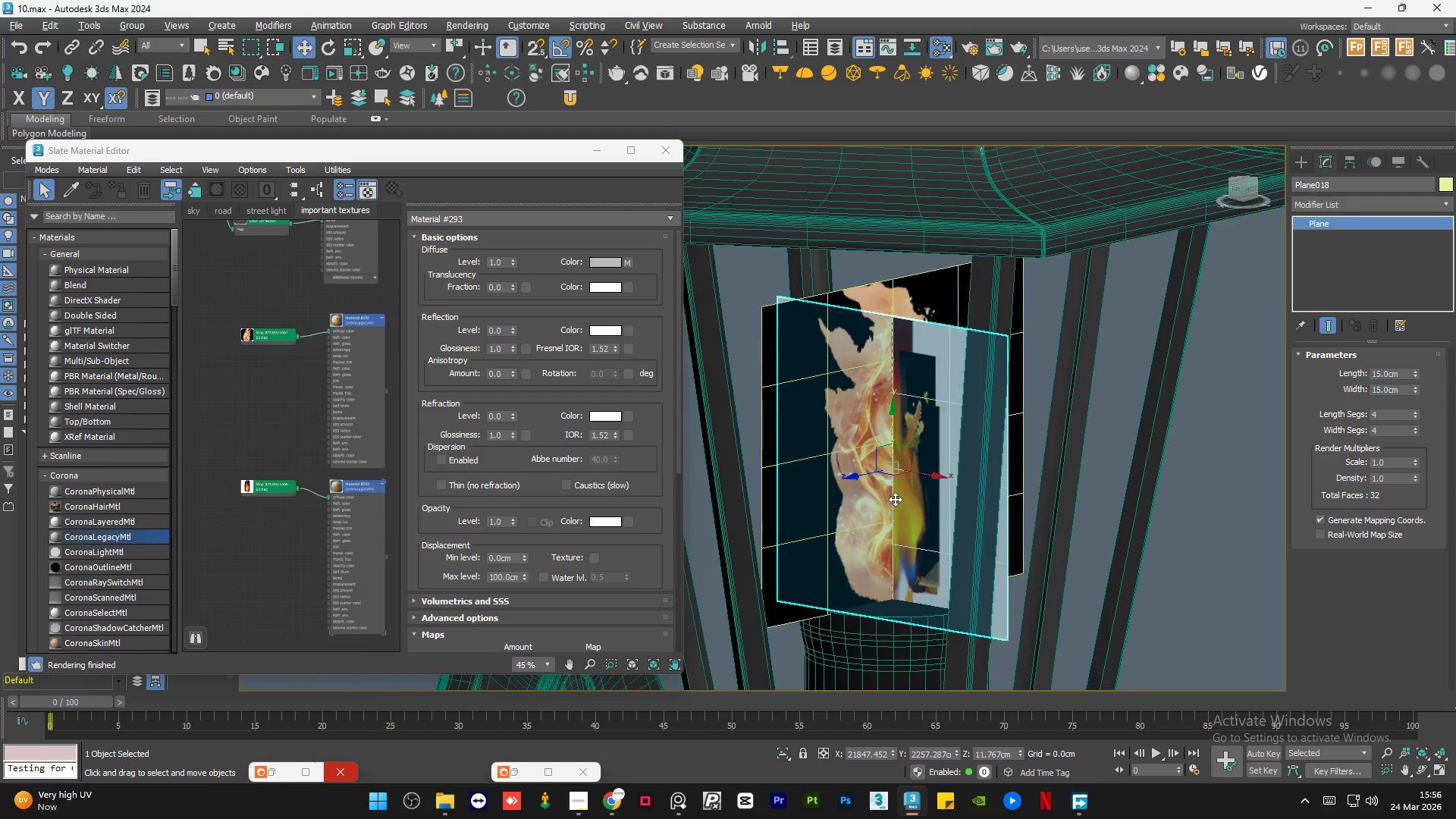 
key(Alt+AltLeft)
 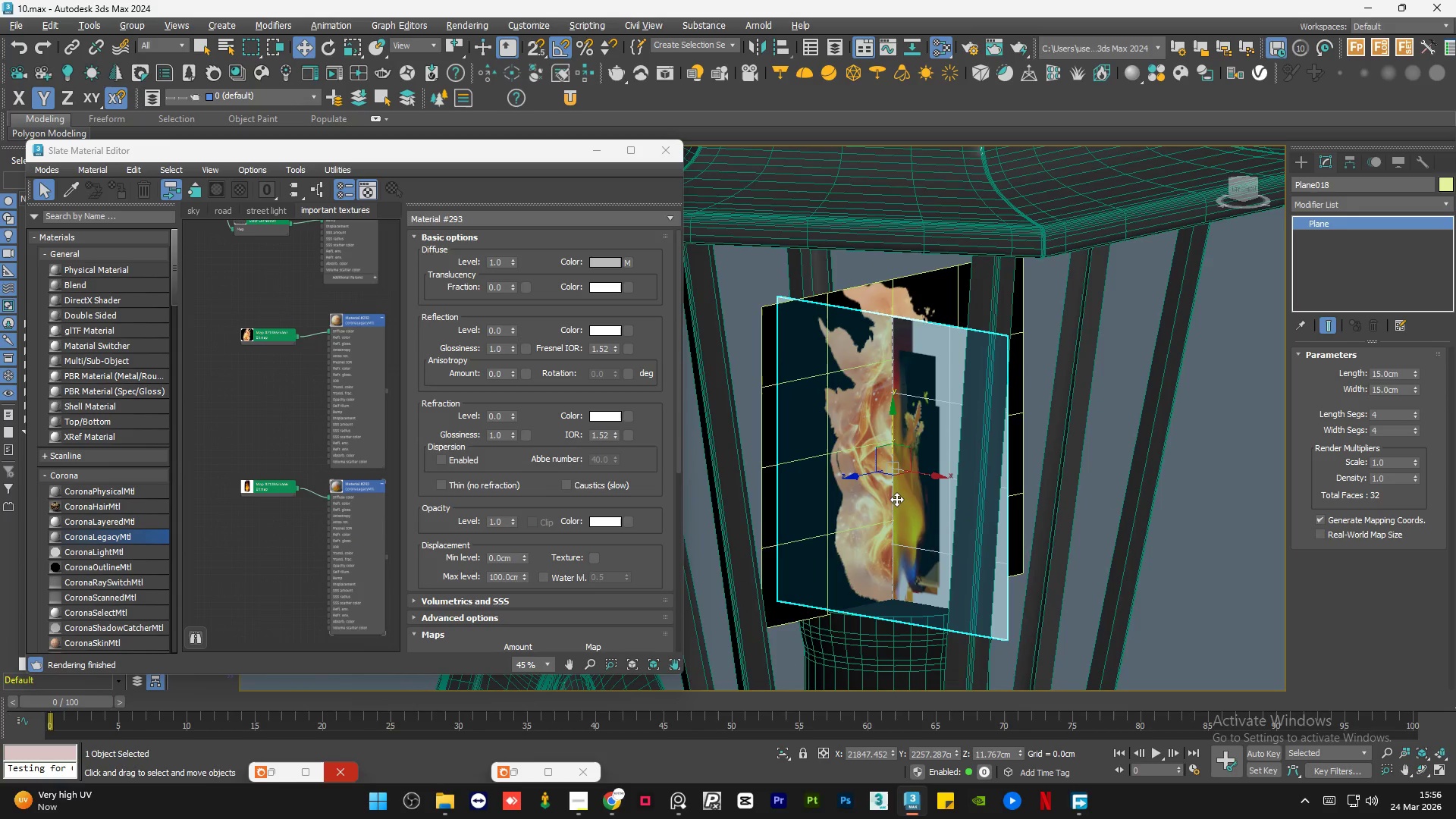 
key(Alt+AltLeft)
 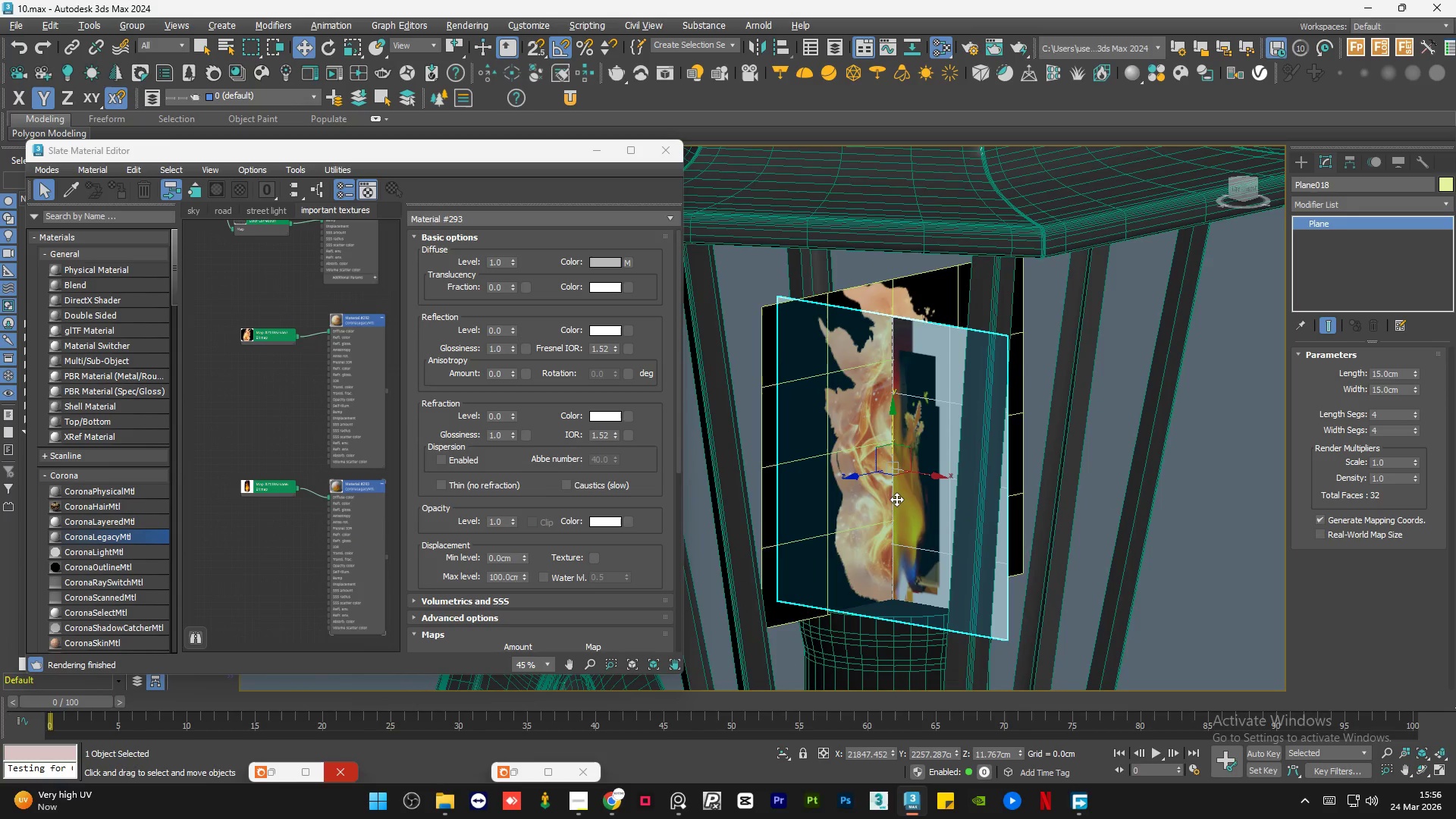 
key(Alt+AltLeft)
 